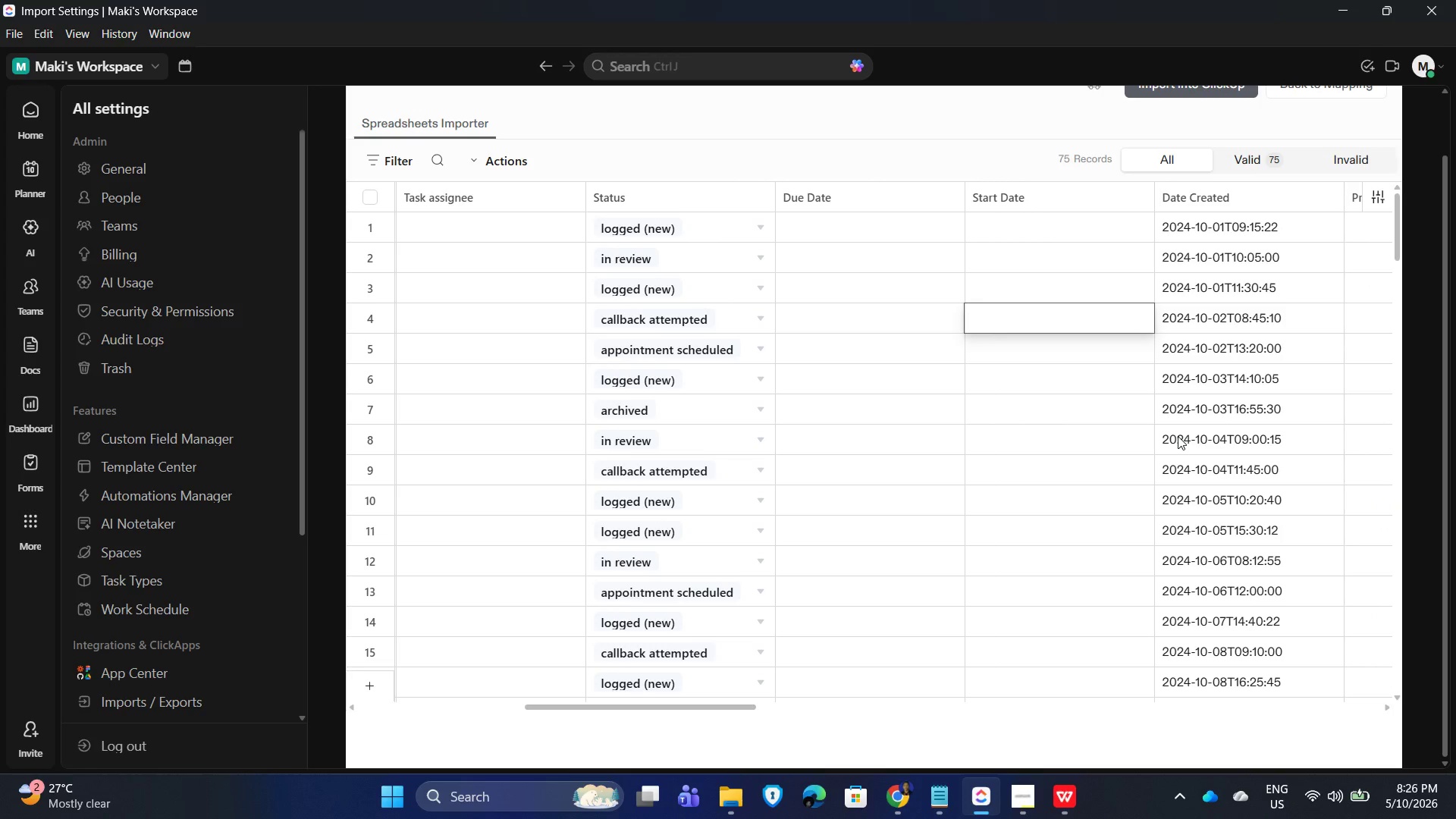 
key(ArrowRight)
 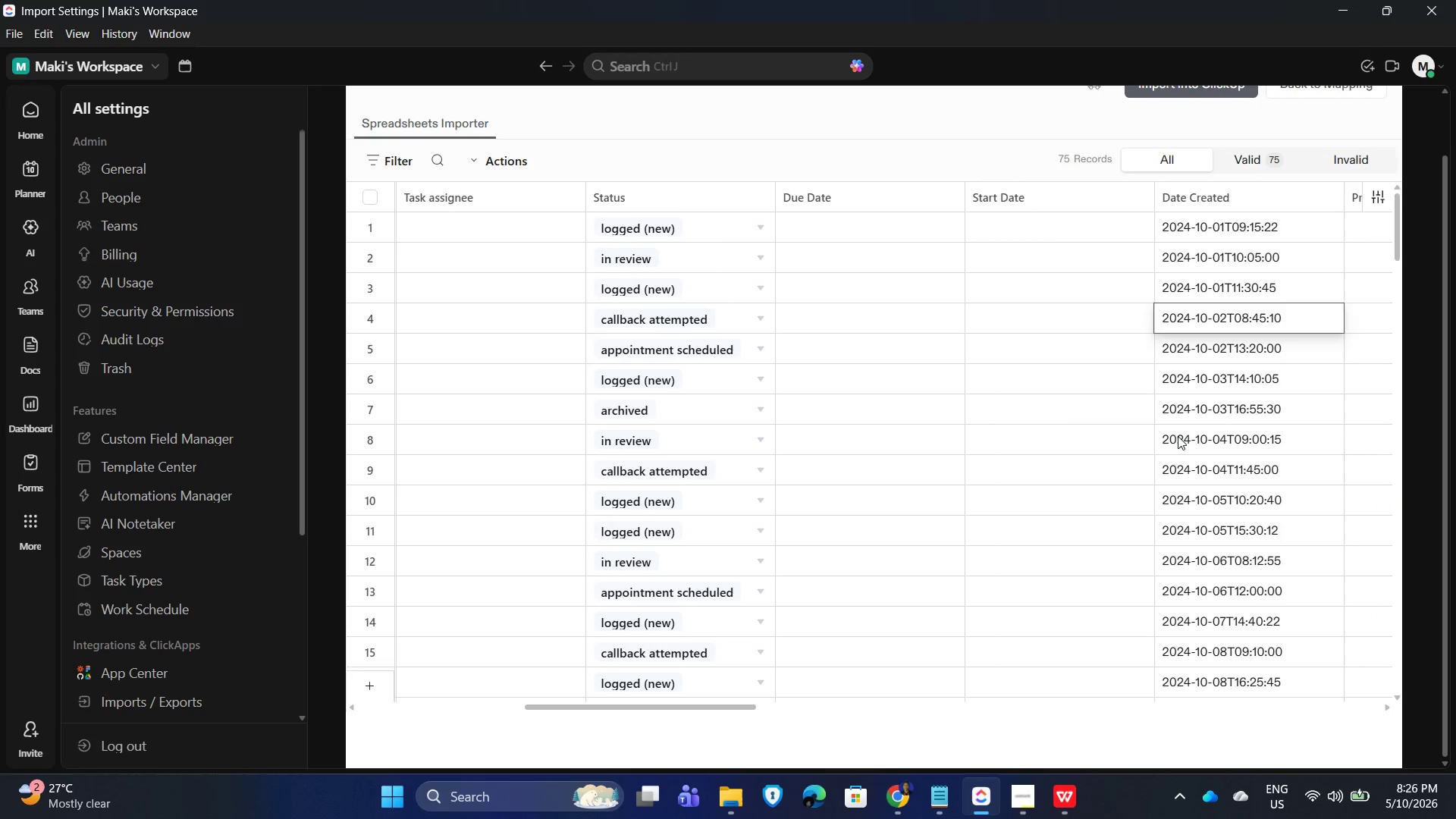 
key(ArrowRight)
 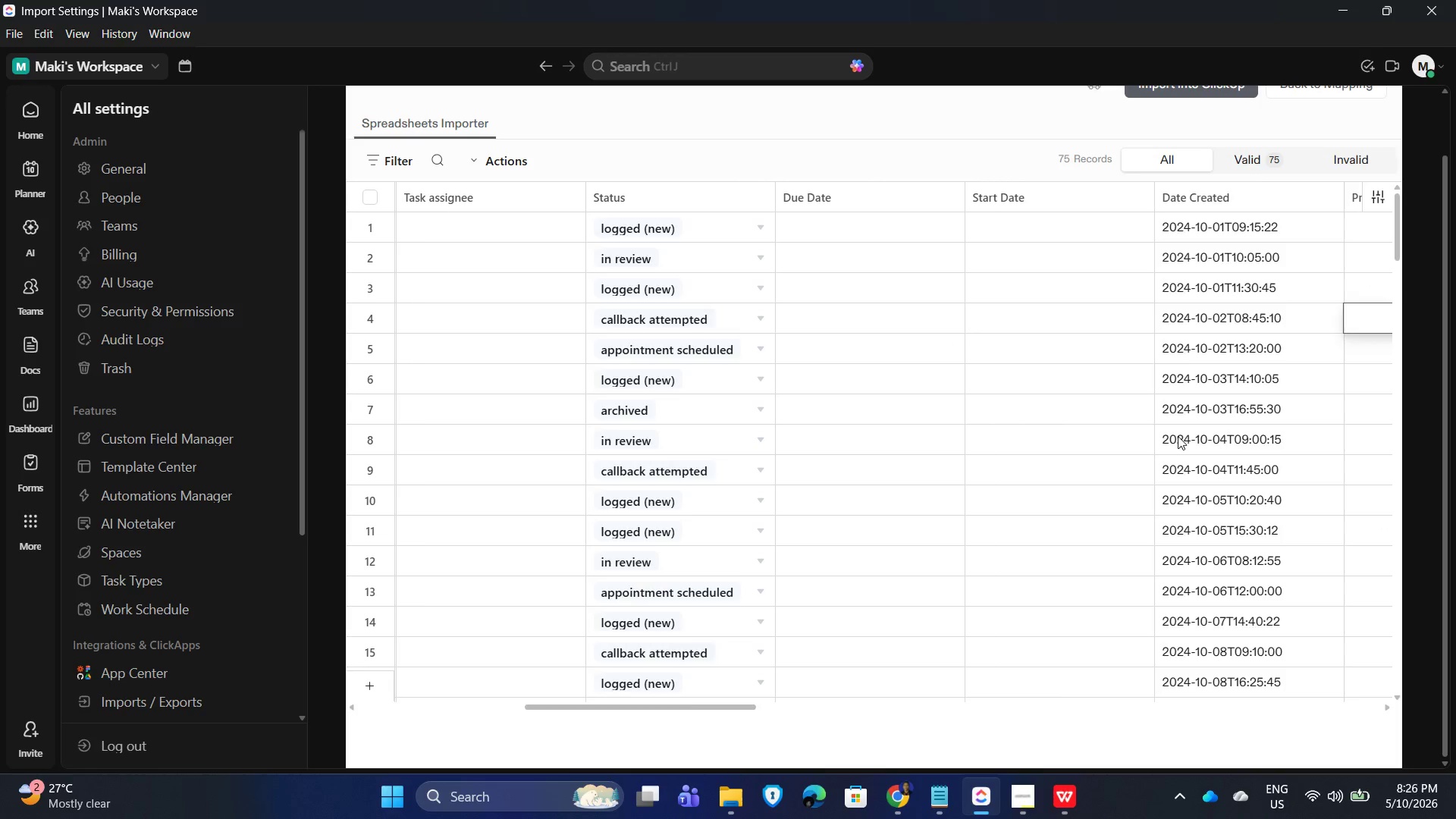 
key(ArrowRight)
 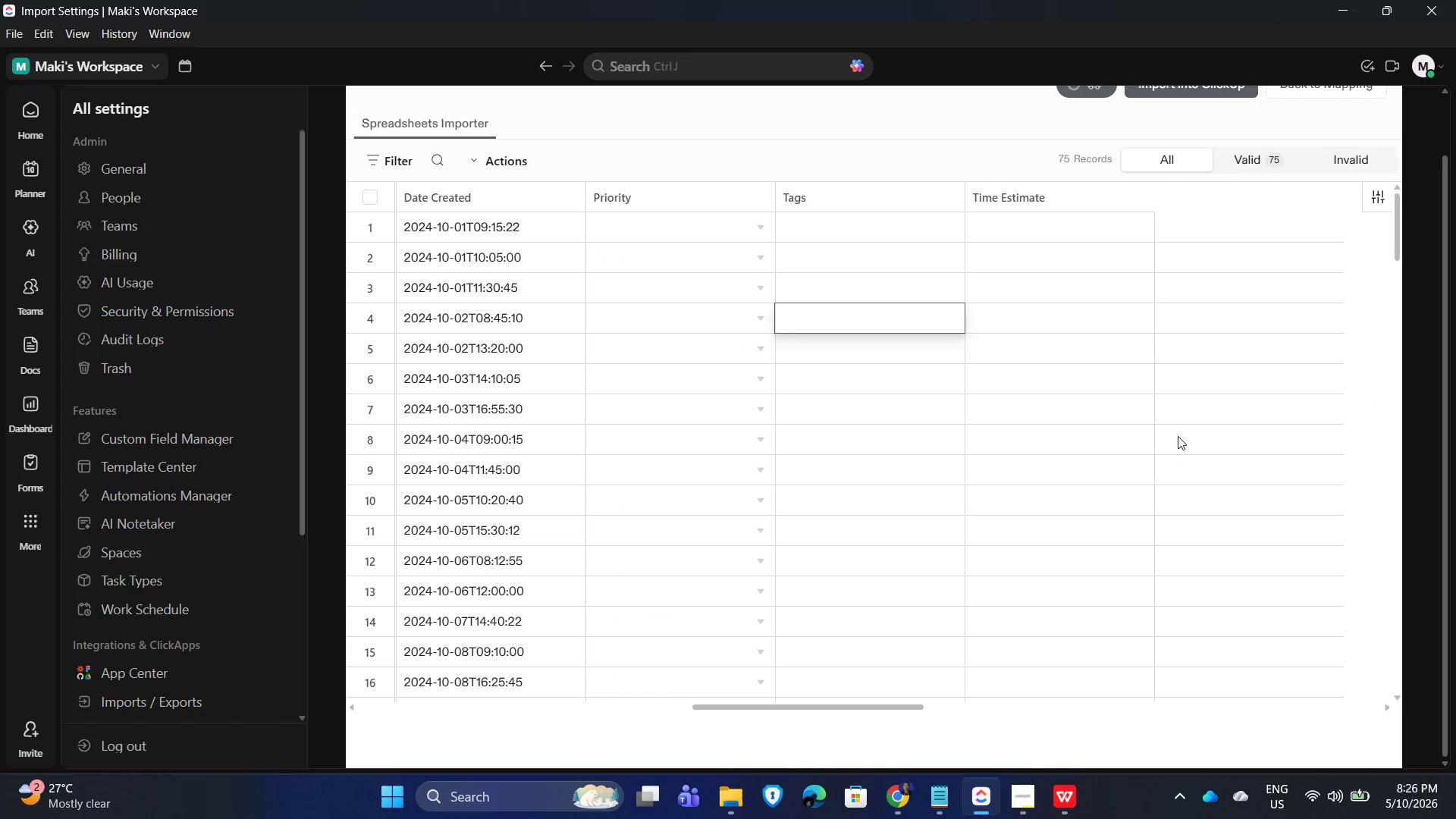 
key(ArrowRight)
 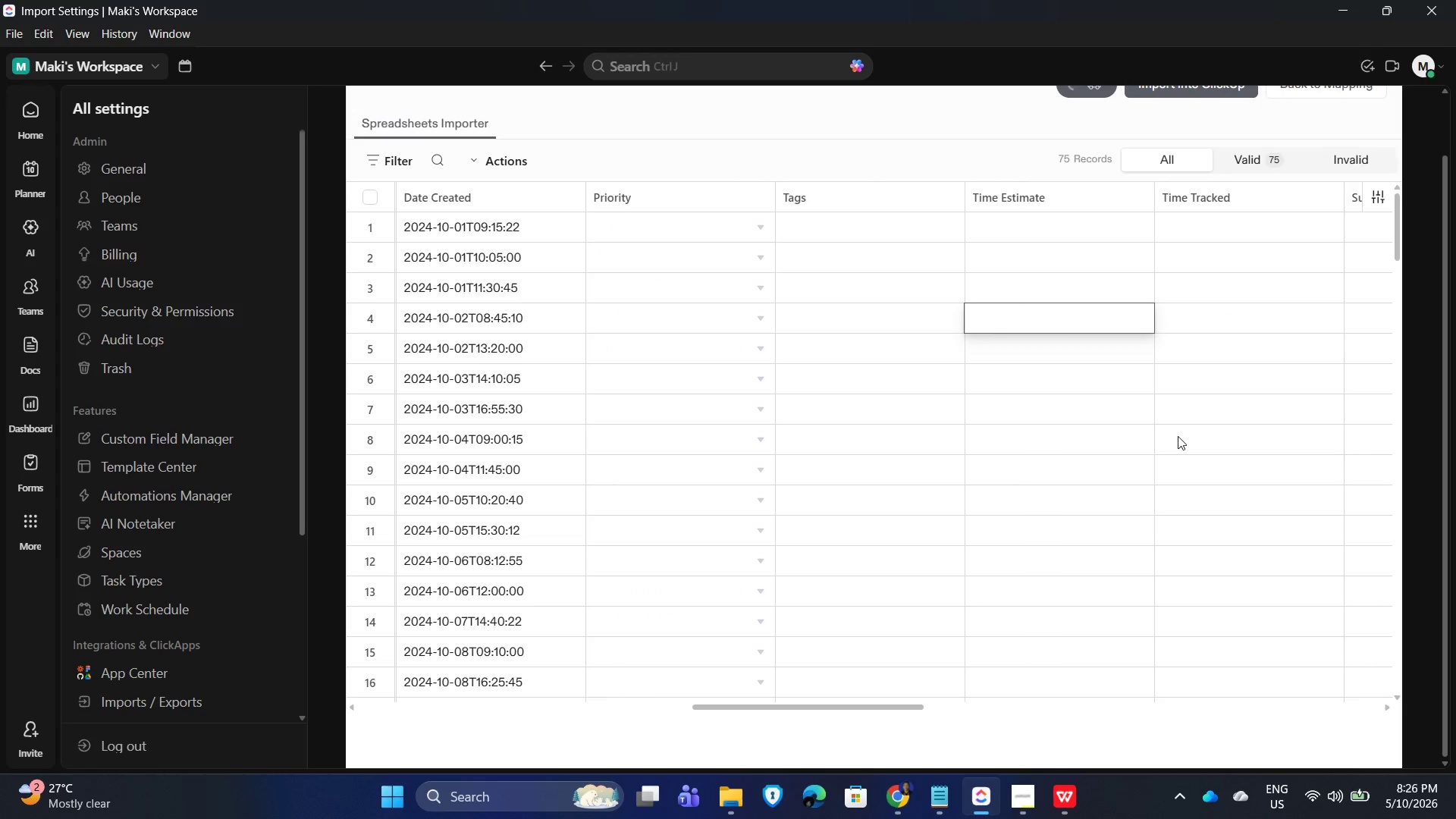 
key(ArrowRight)
 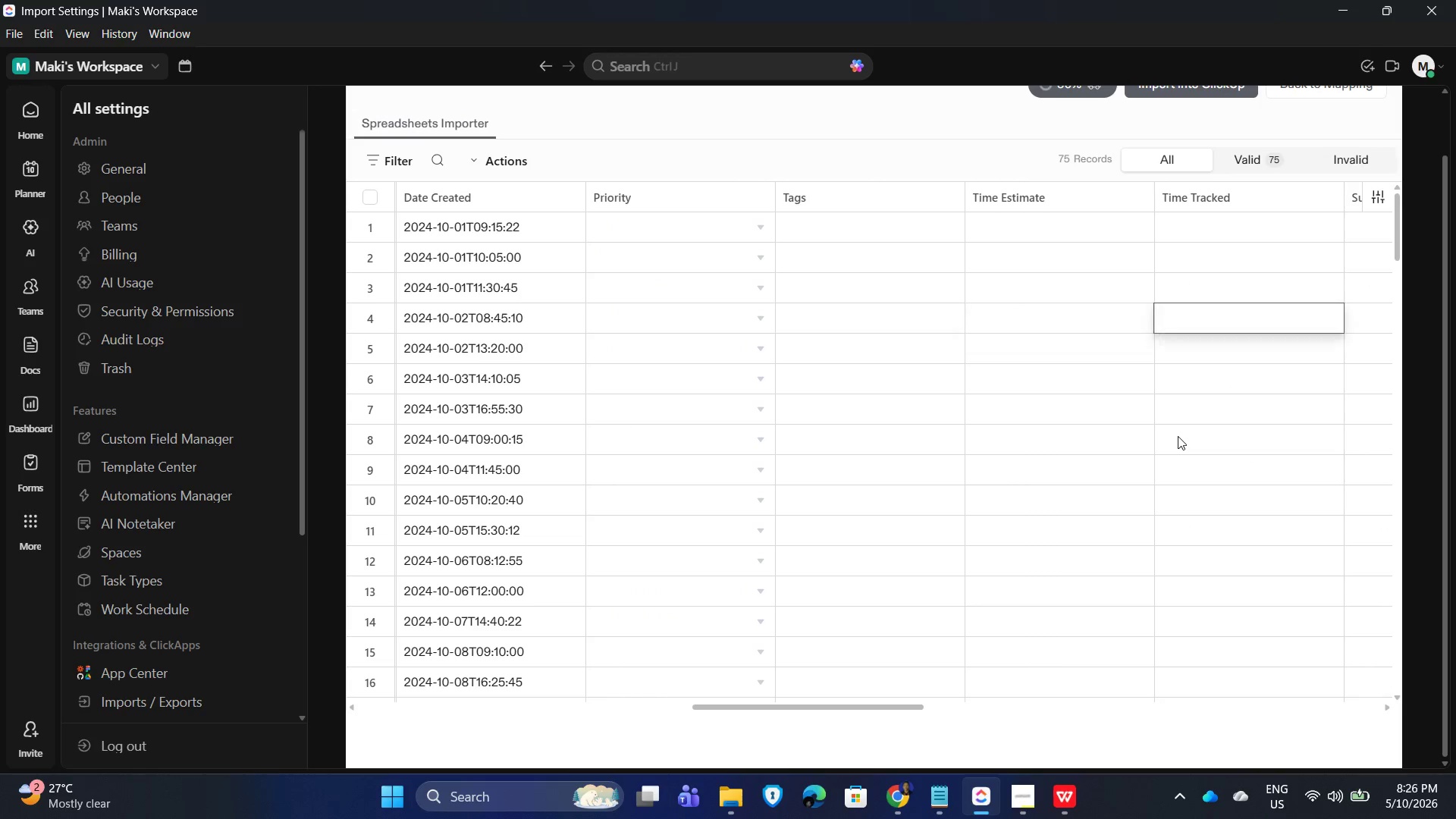 
key(ArrowRight)
 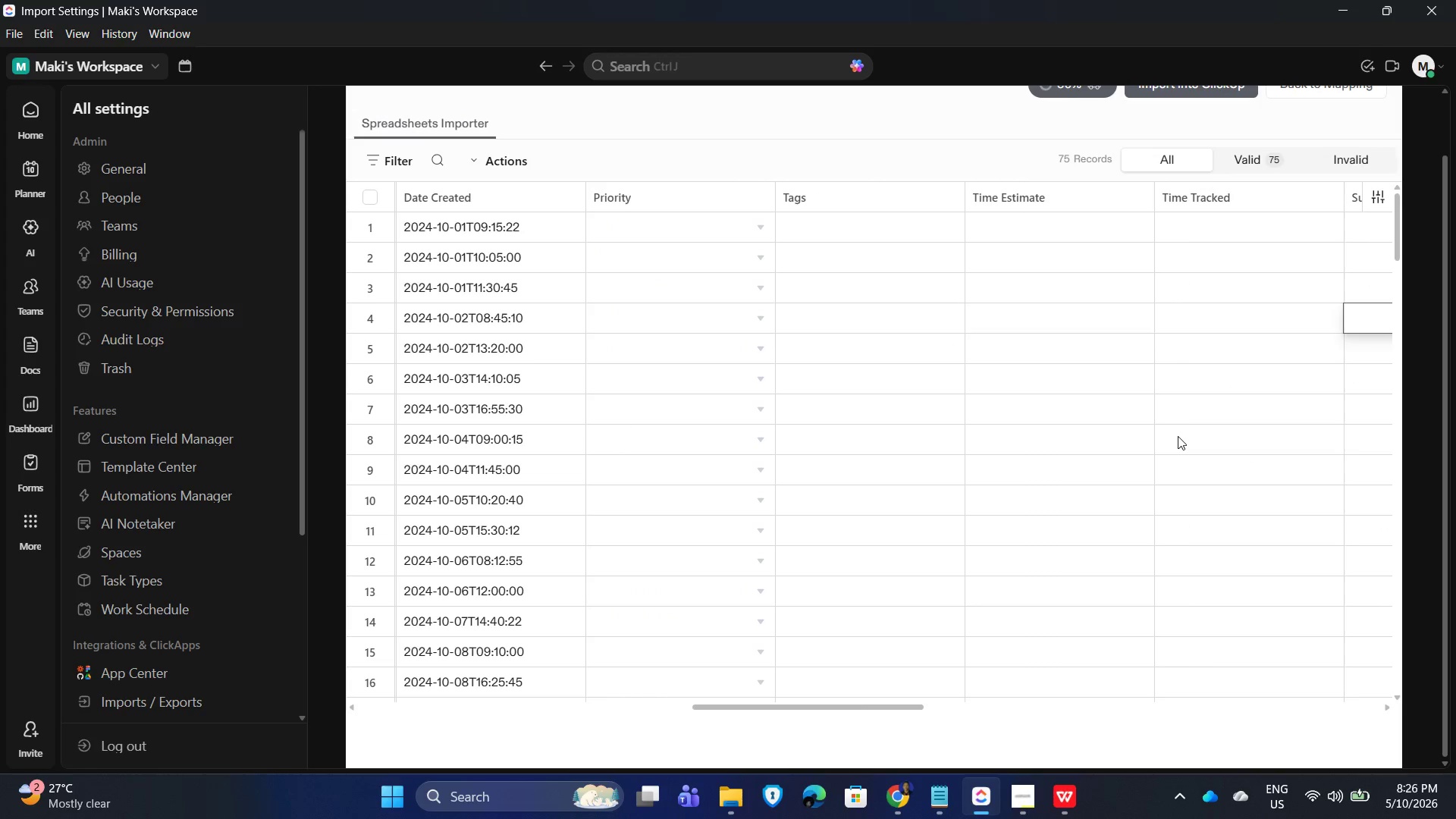 
key(ArrowRight)
 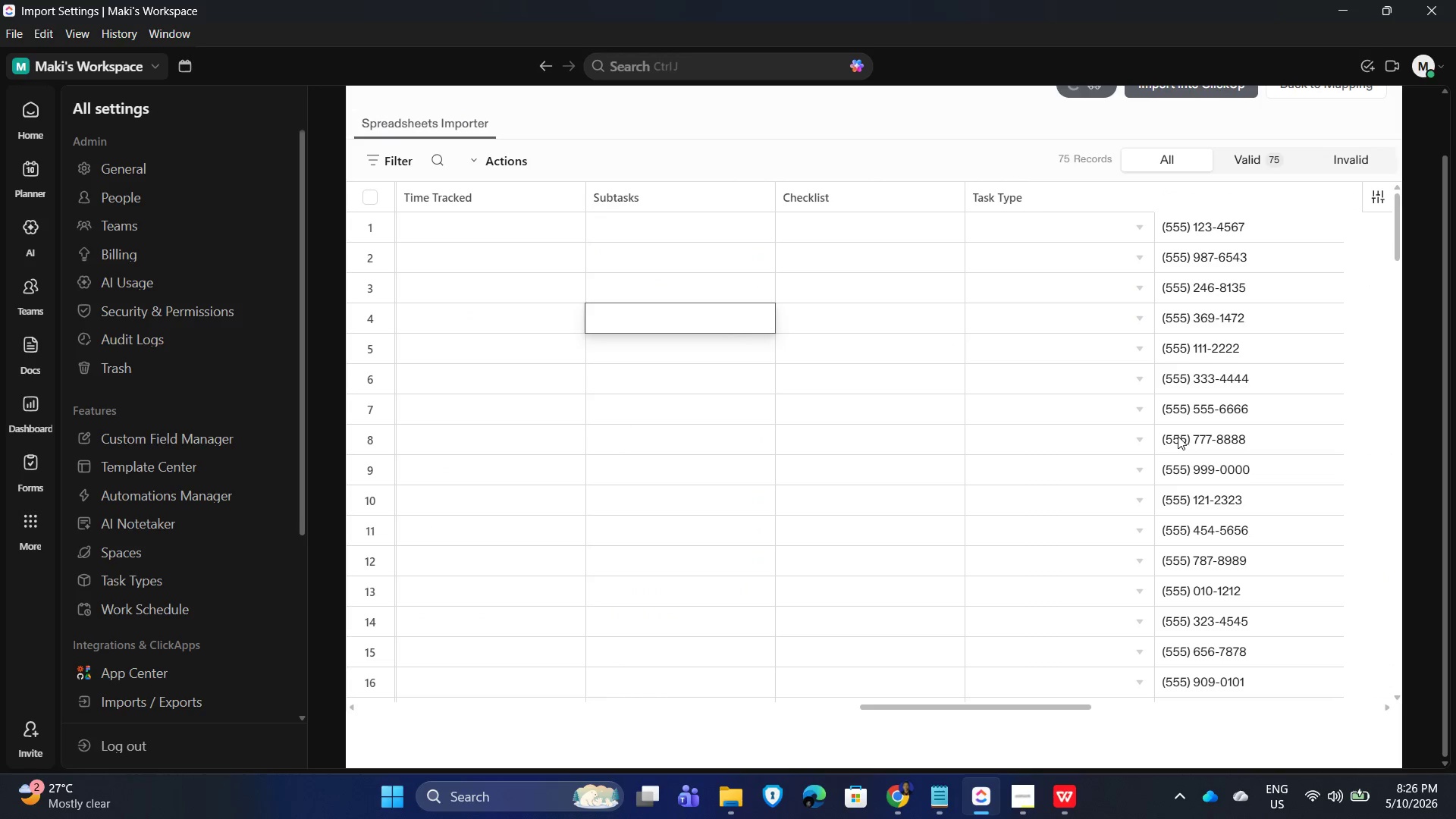 
key(ArrowRight)
 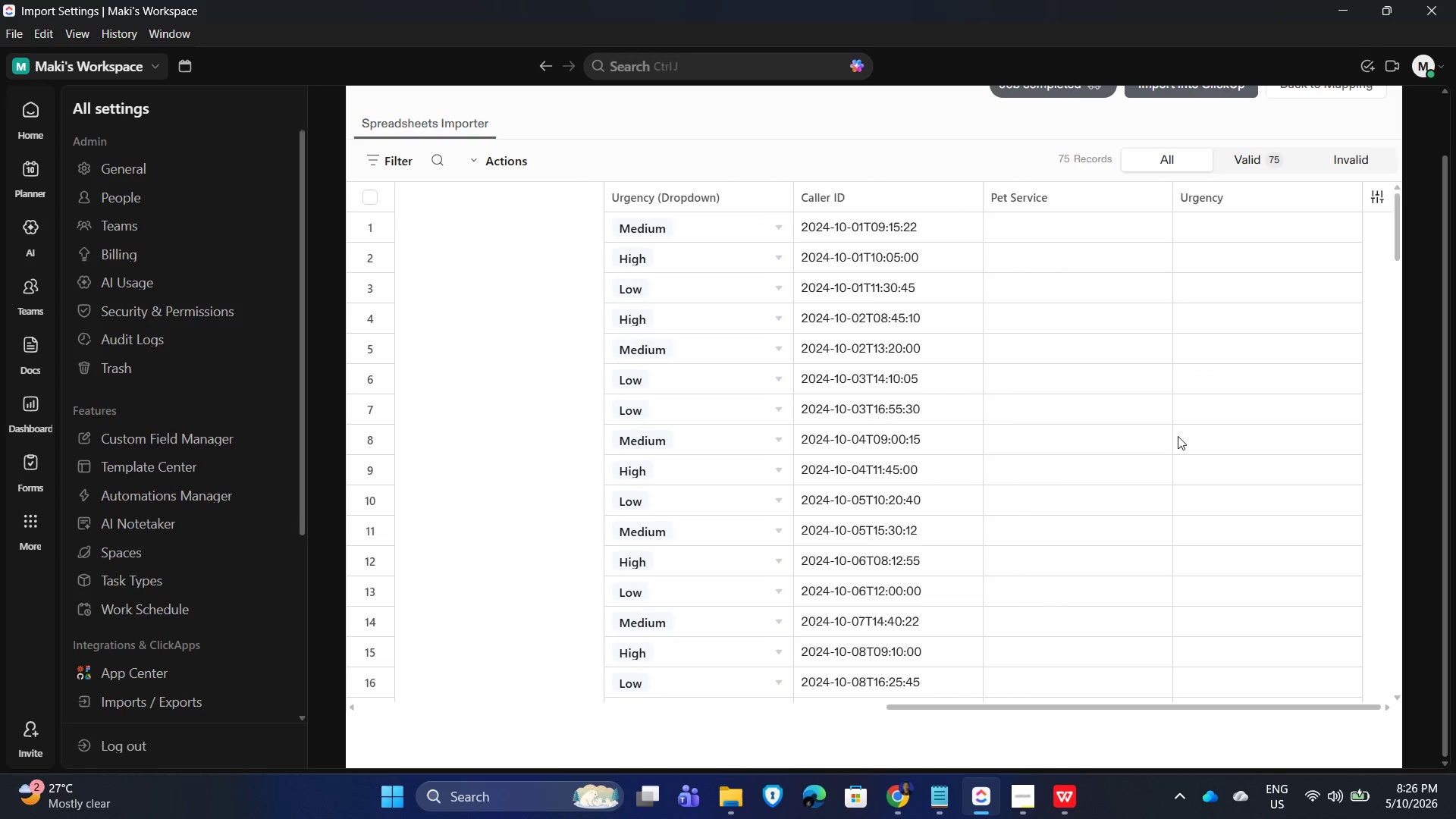 
hold_key(key=ArrowLeft, duration=1.14)
 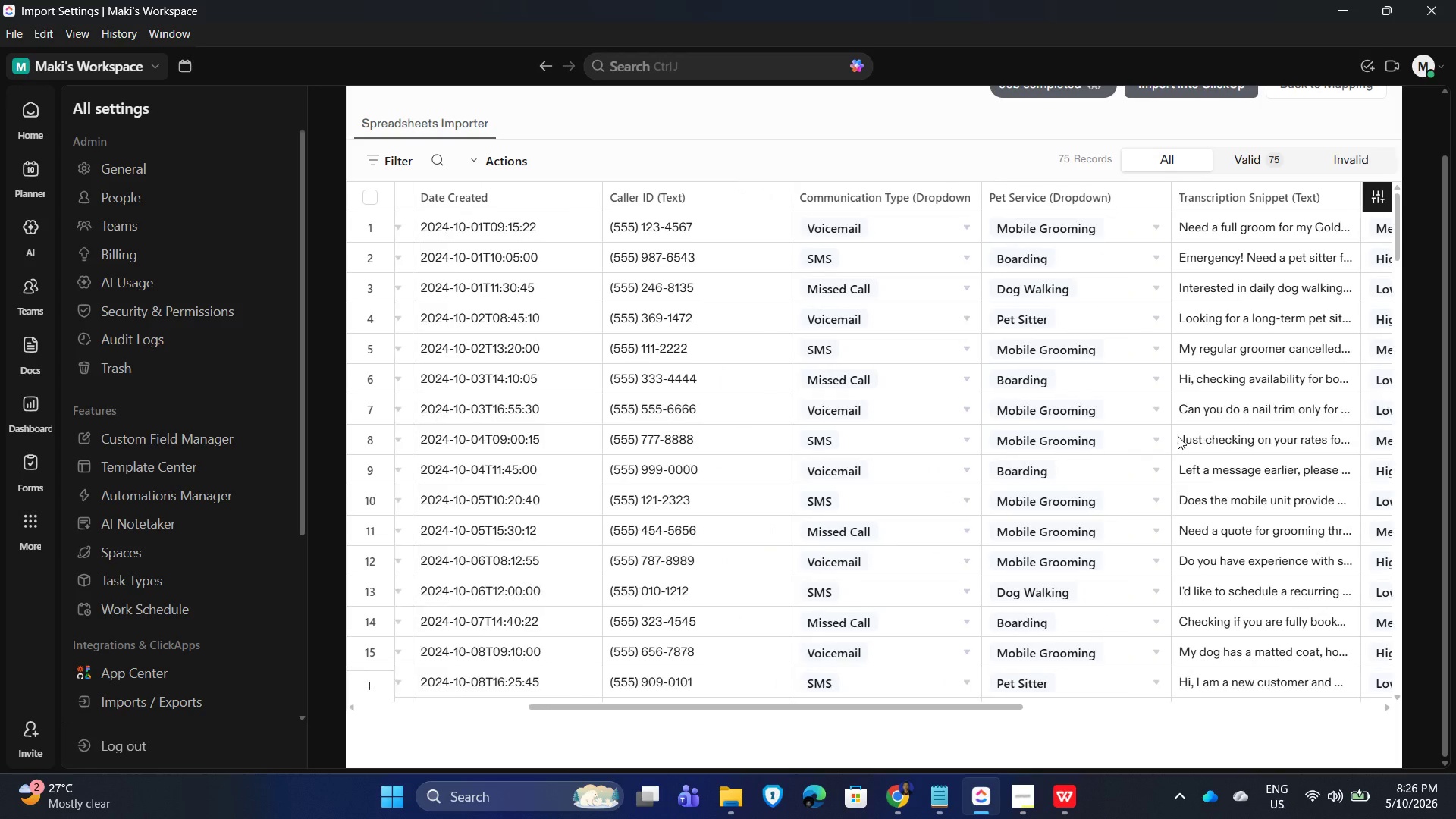 
key(ArrowRight)
 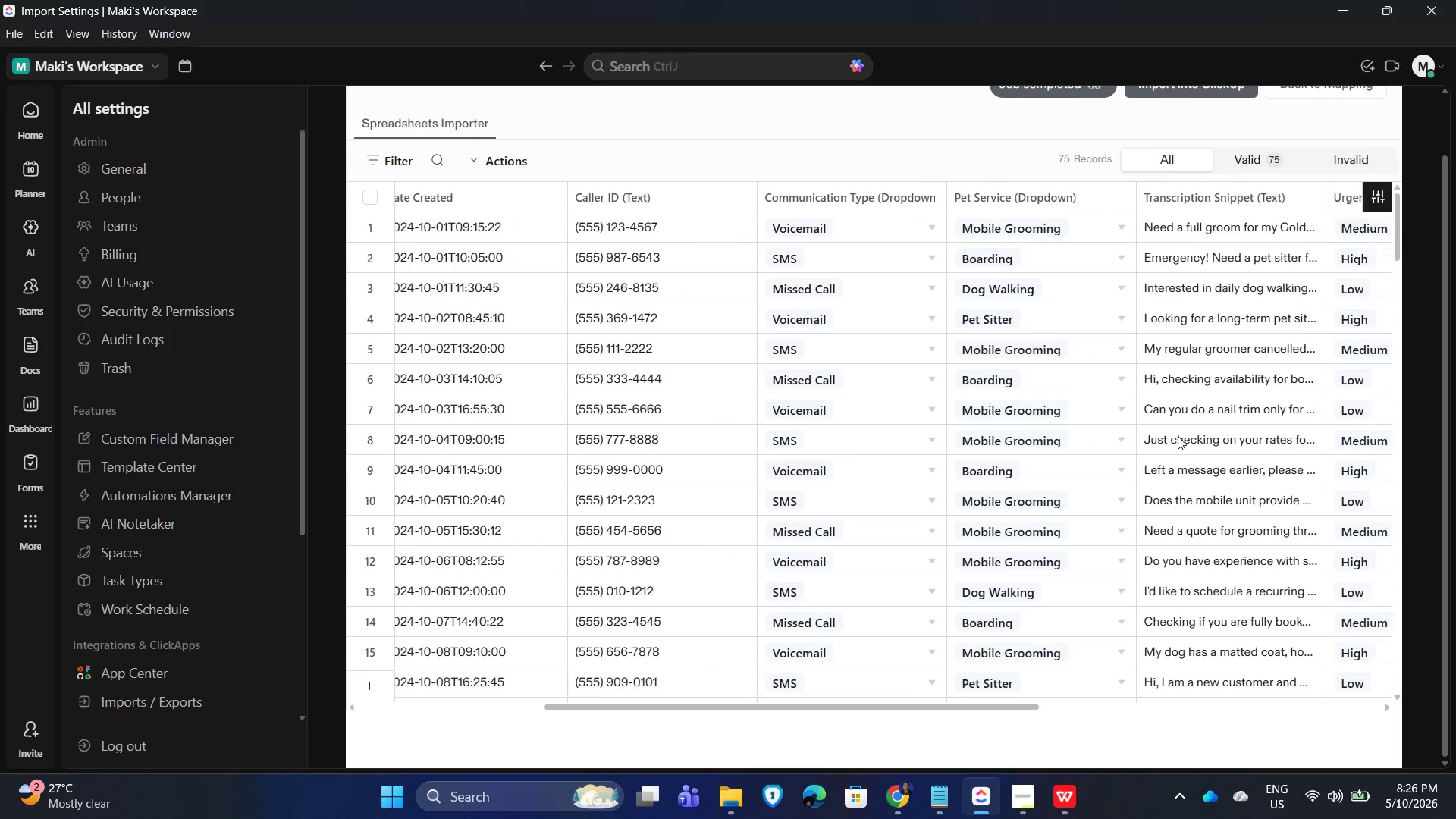 
key(ArrowRight)
 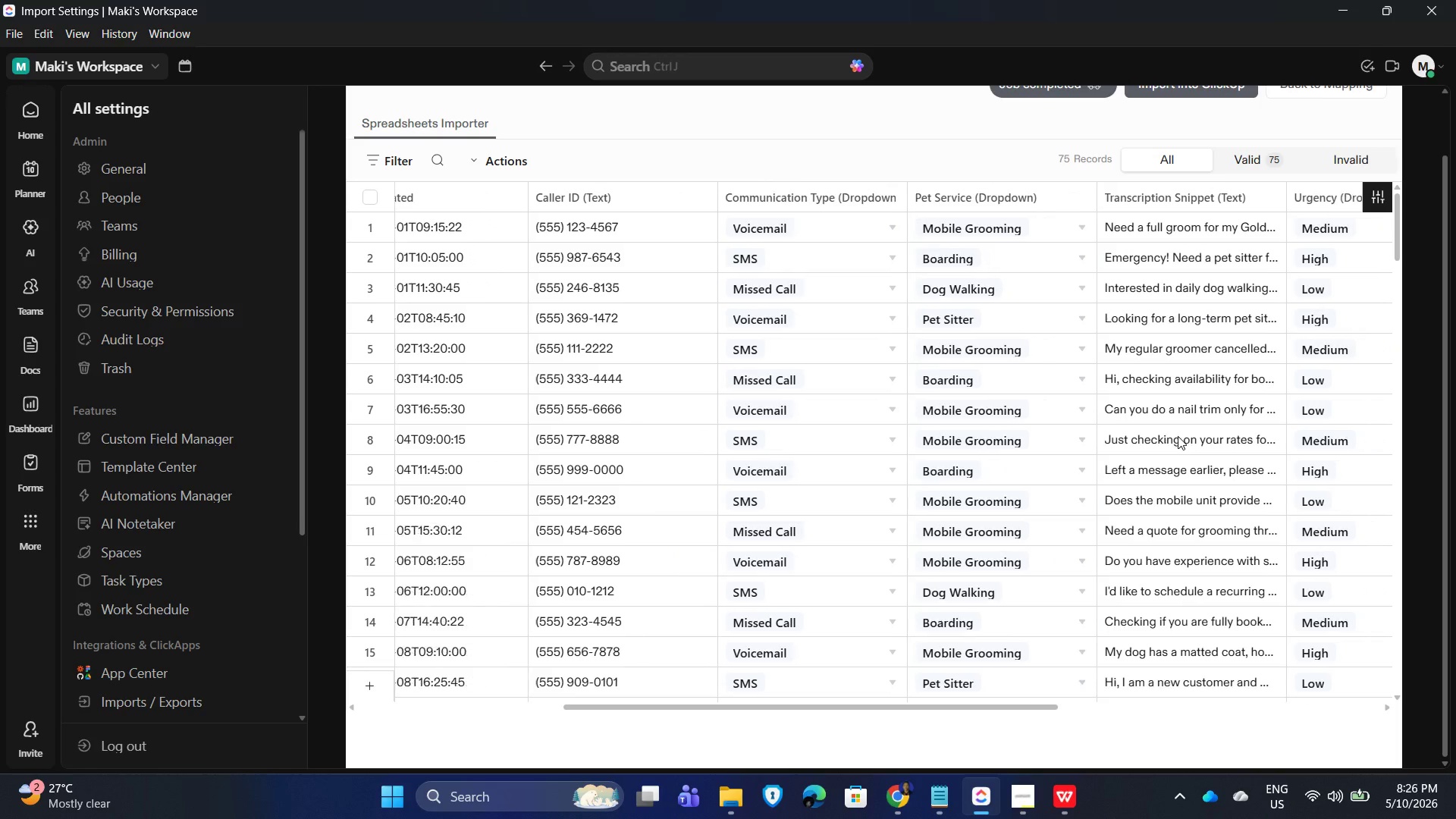 
hold_key(key=ArrowRight, duration=0.81)
 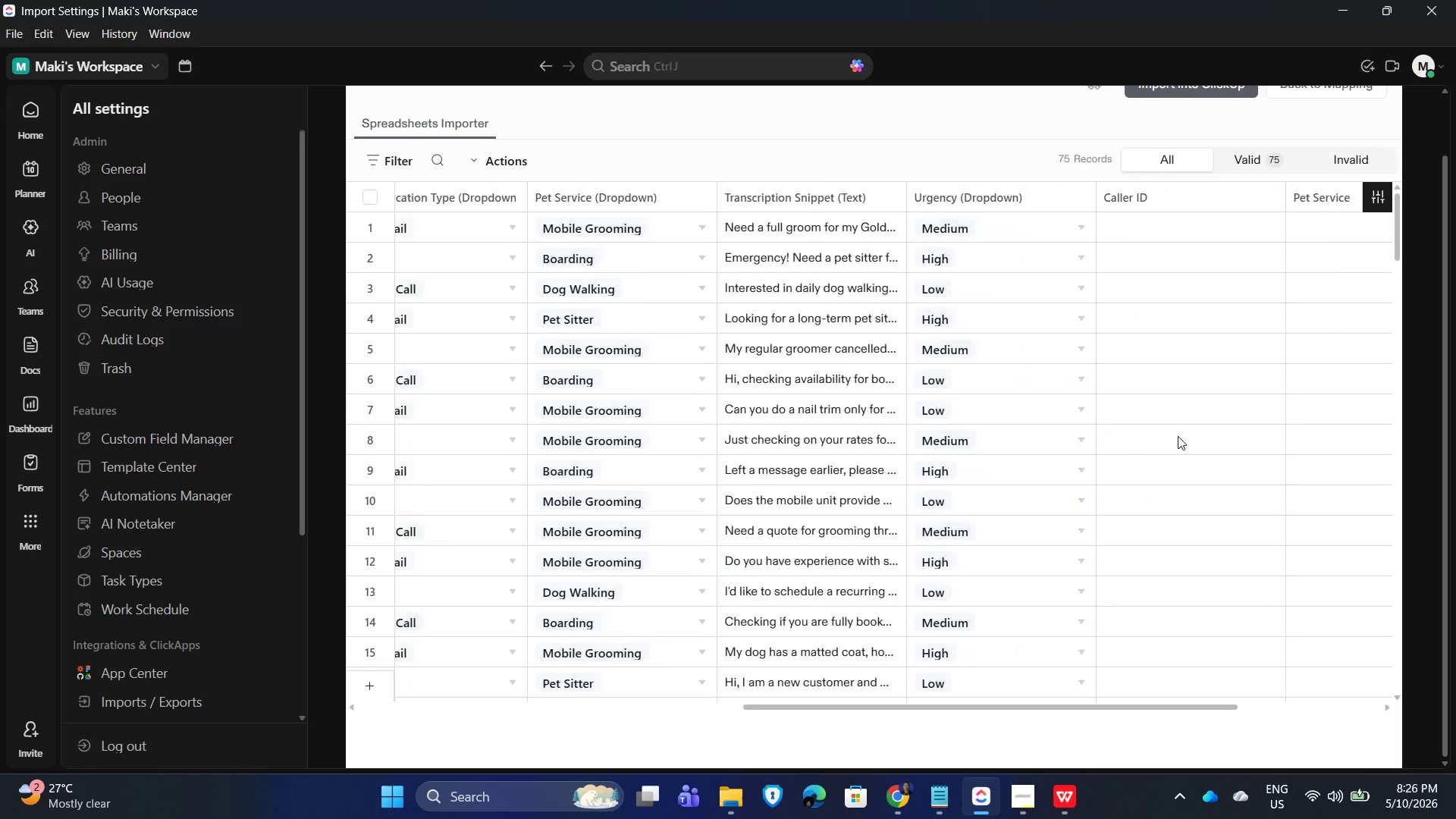 
key(ArrowRight)
 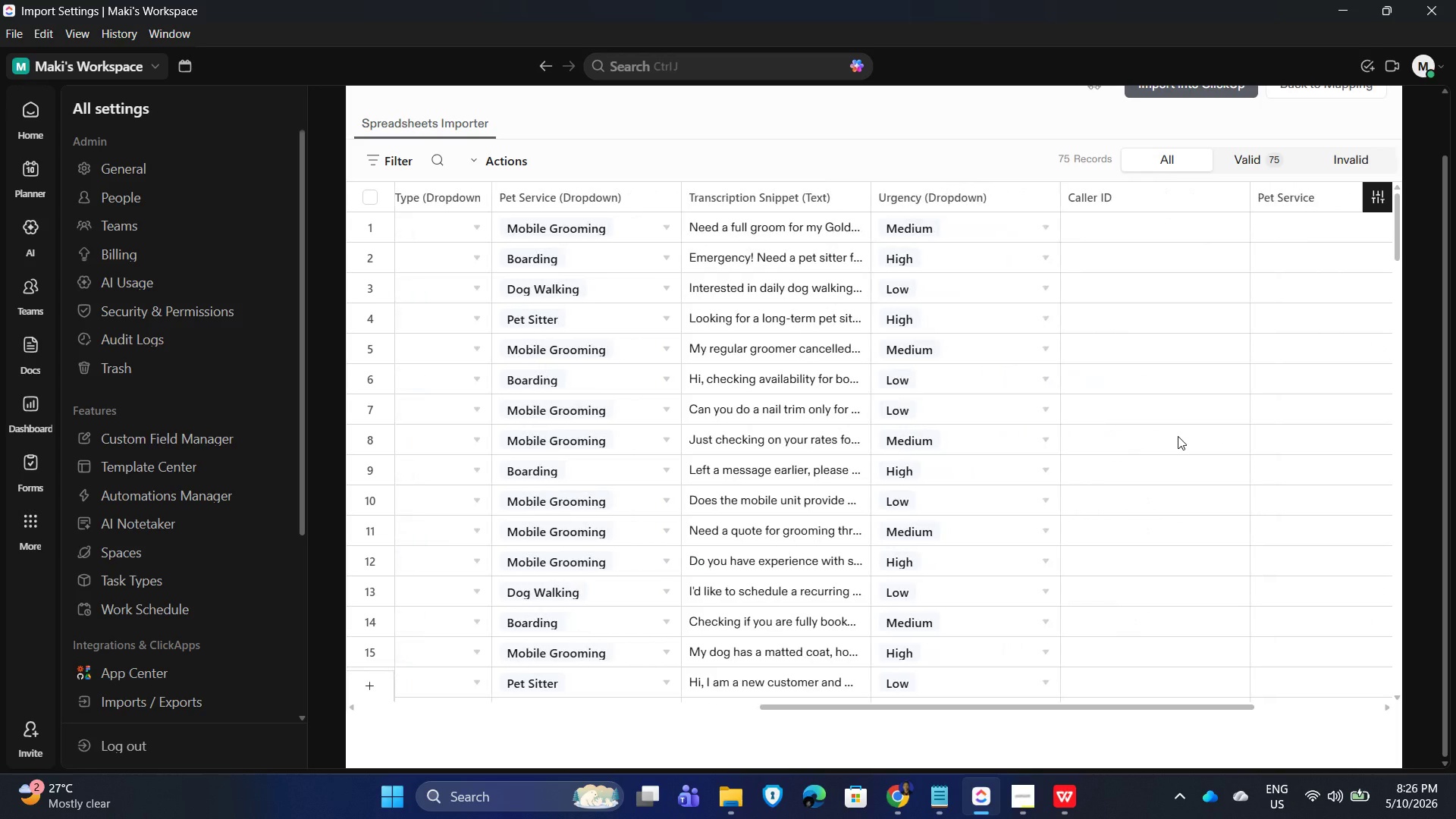 
key(ArrowRight)
 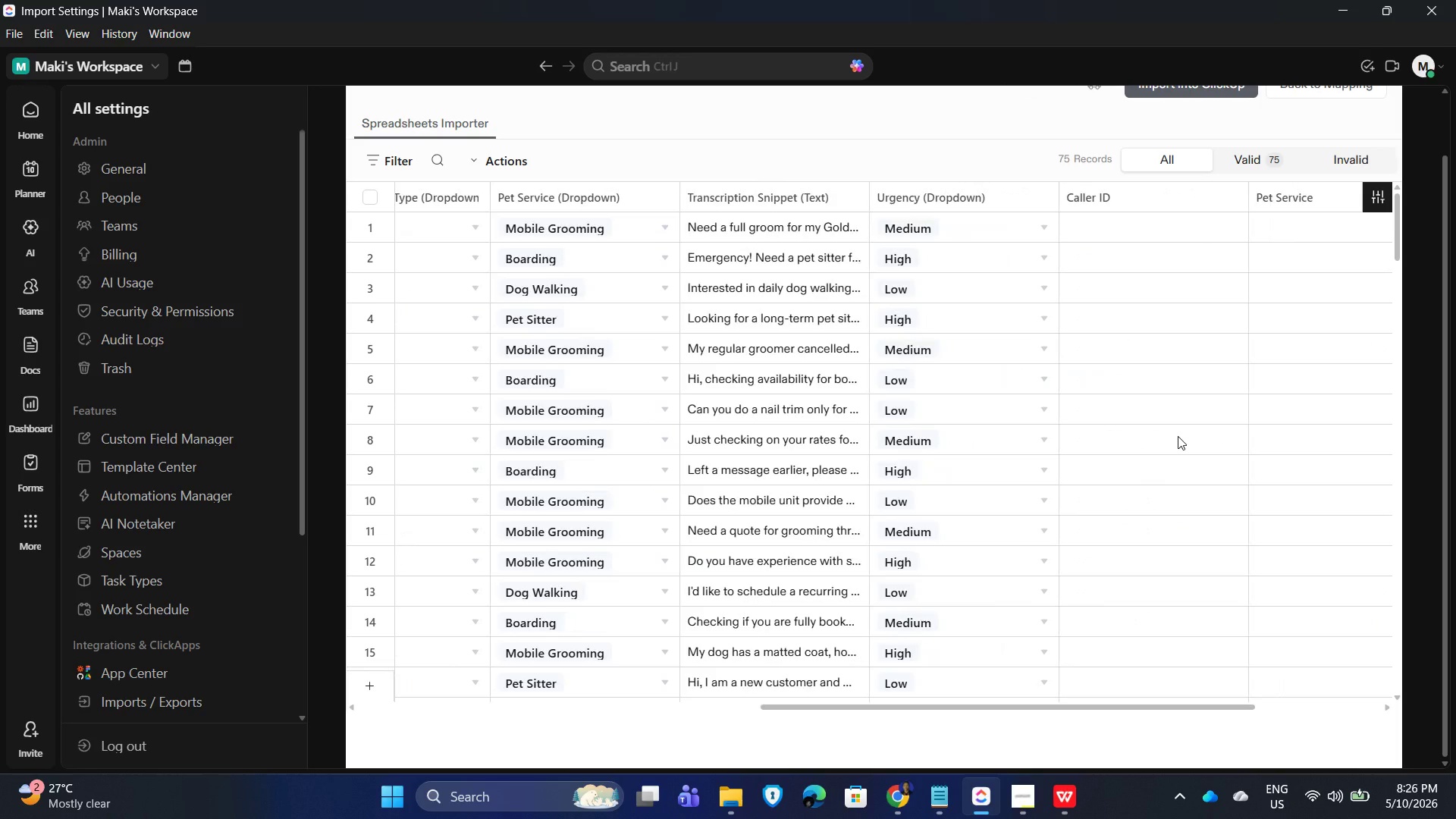 
key(ArrowRight)
 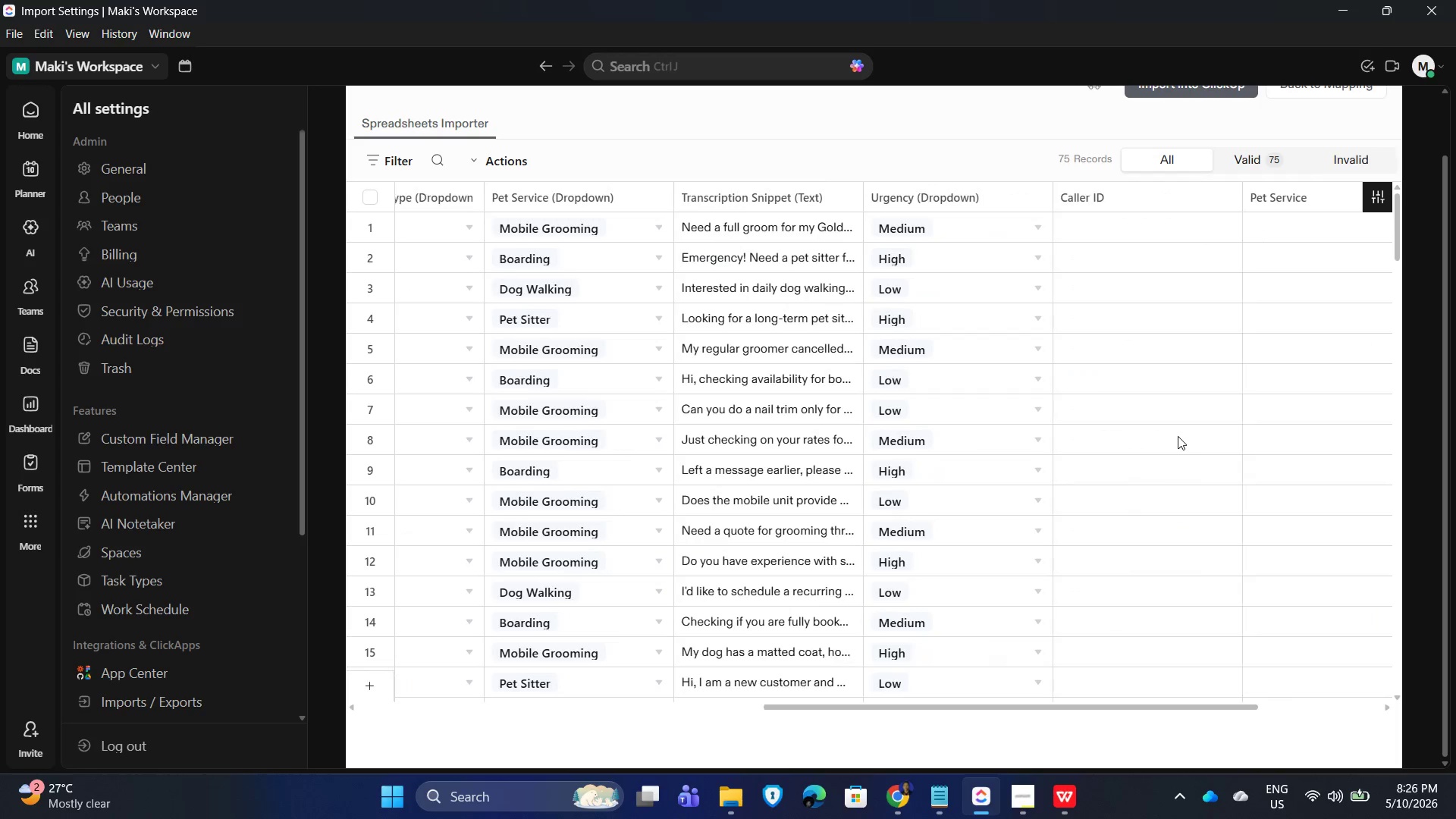 
key(ArrowRight)
 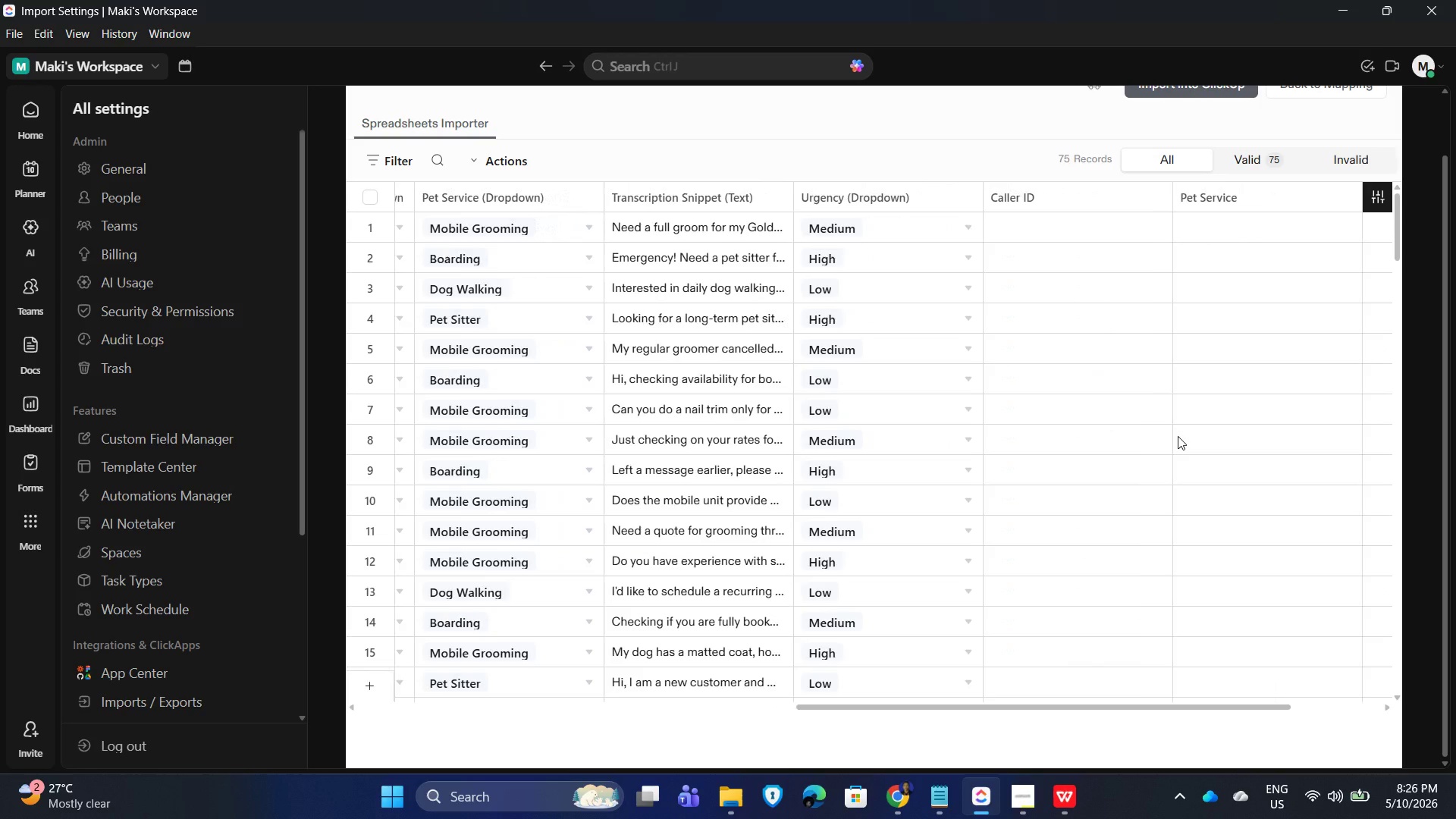 
key(ArrowRight)
 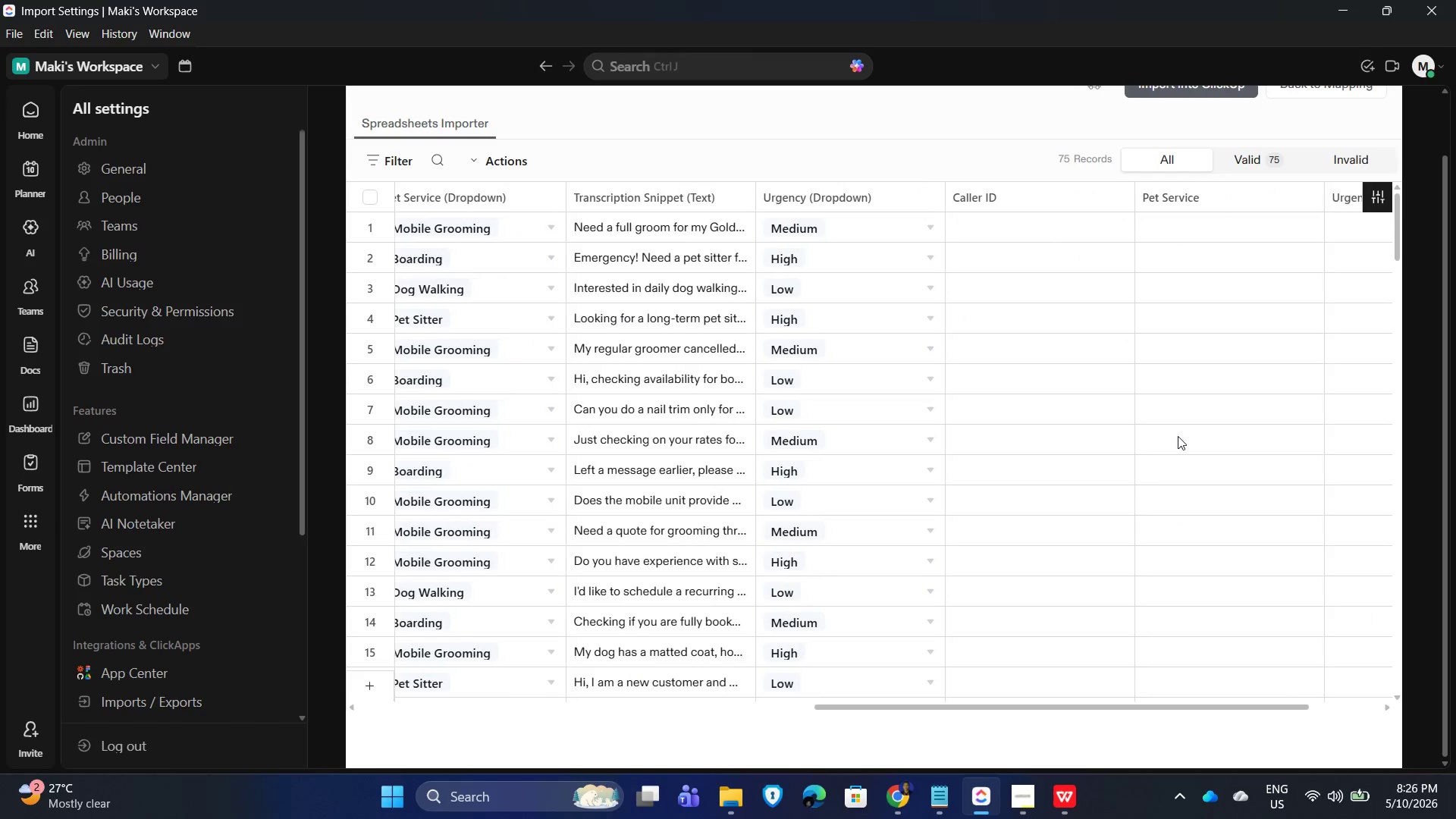 
key(ArrowRight)
 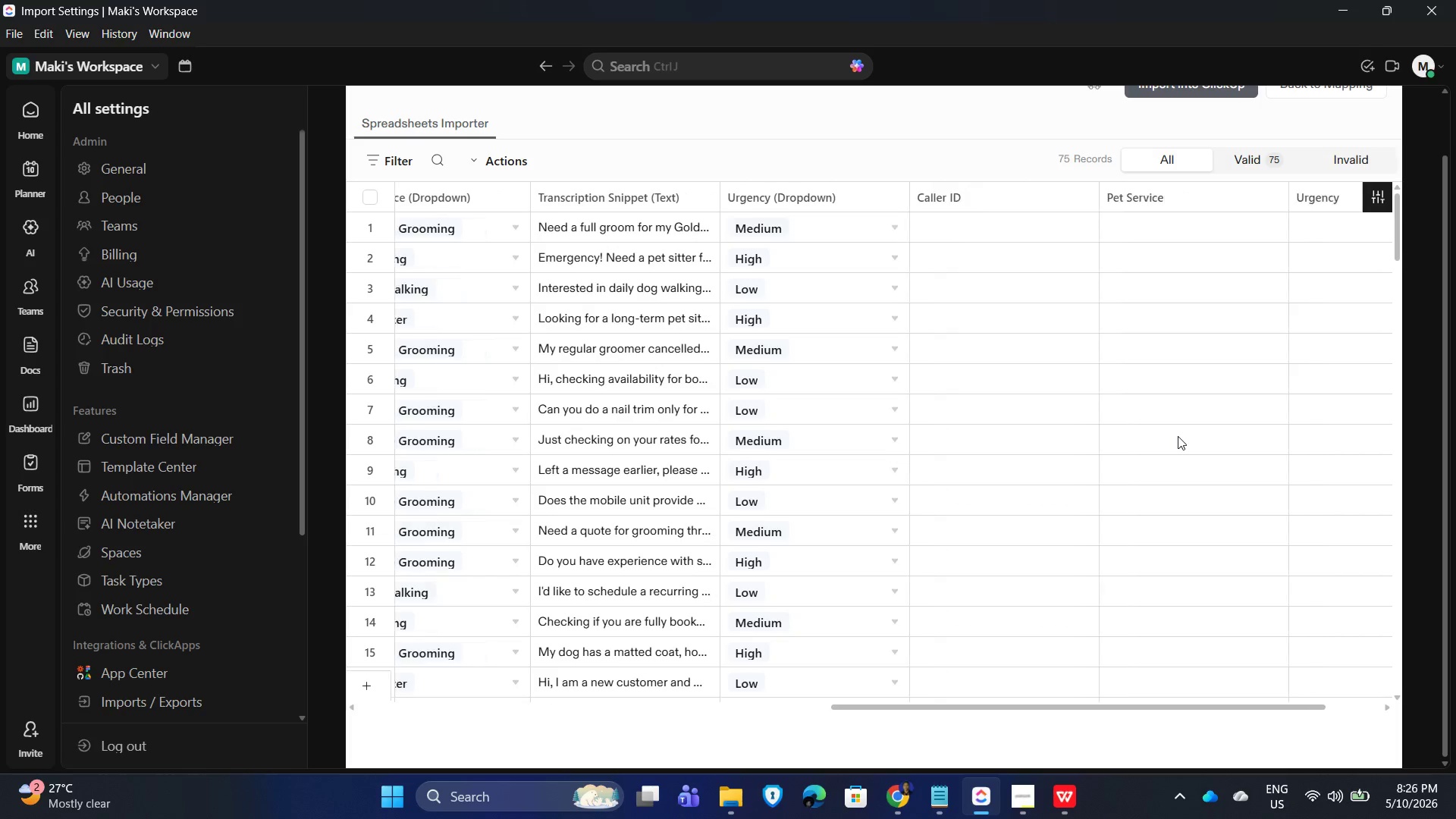 
key(ArrowRight)
 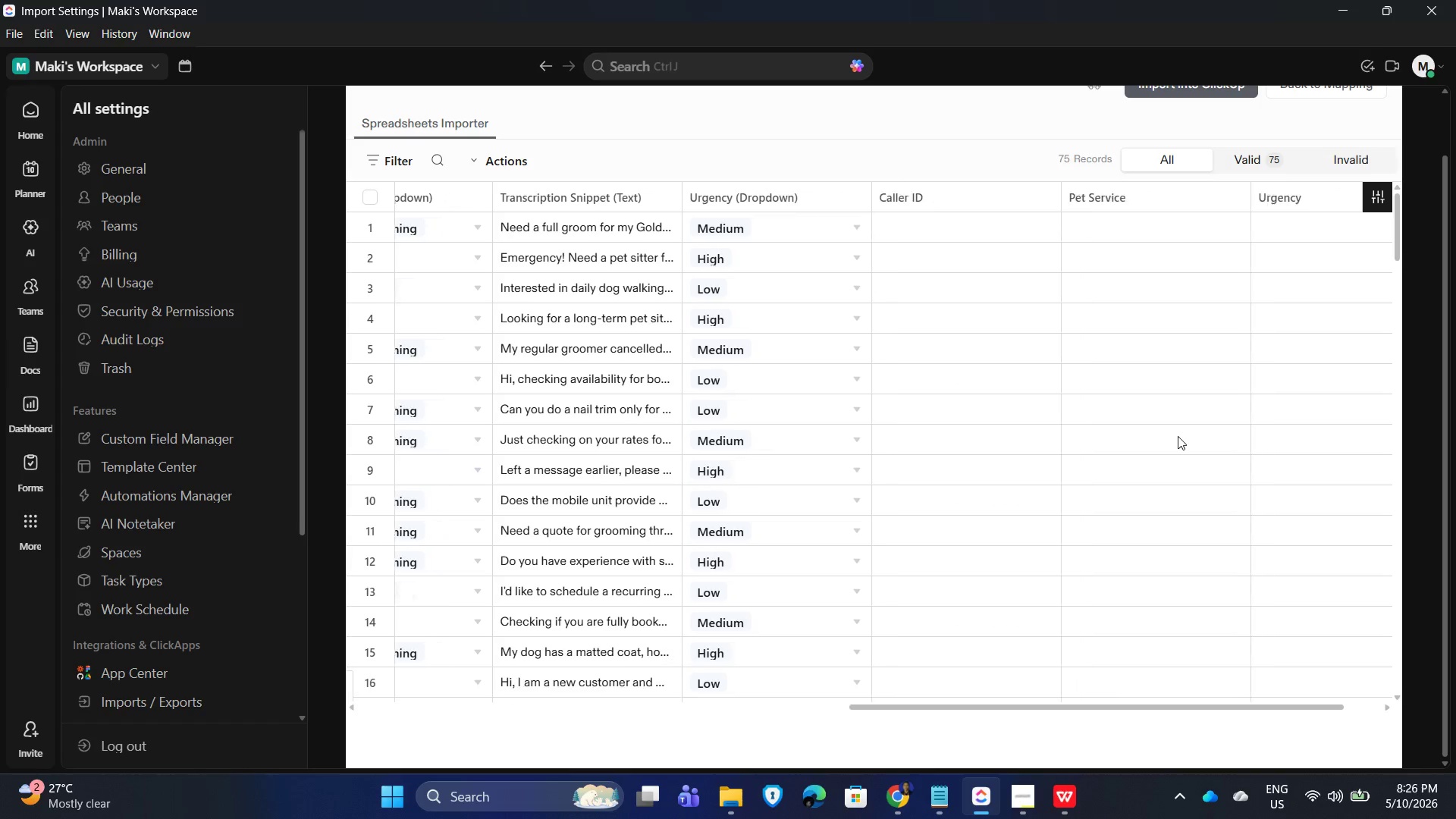 
key(ArrowRight)
 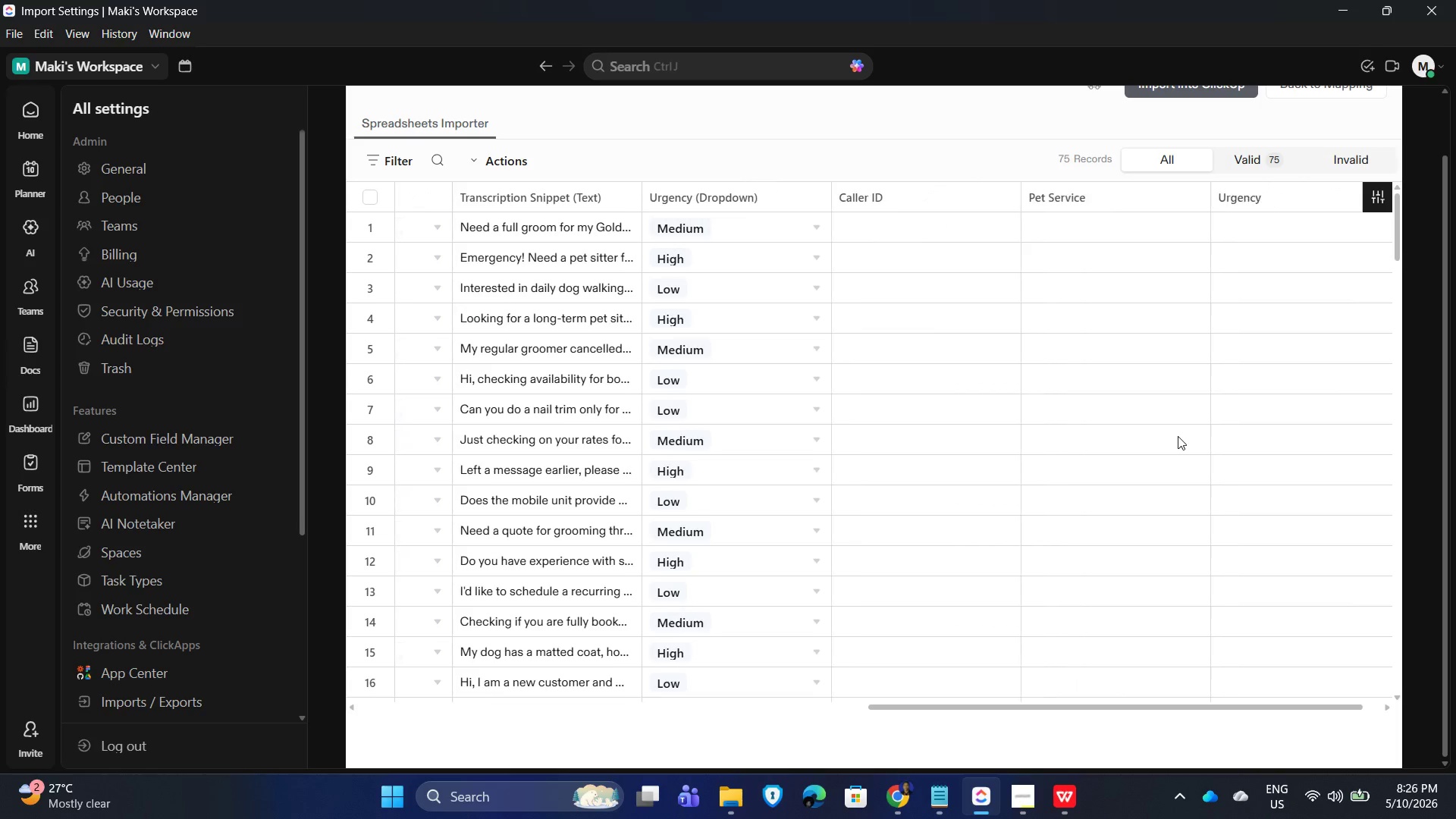 
key(ArrowRight)
 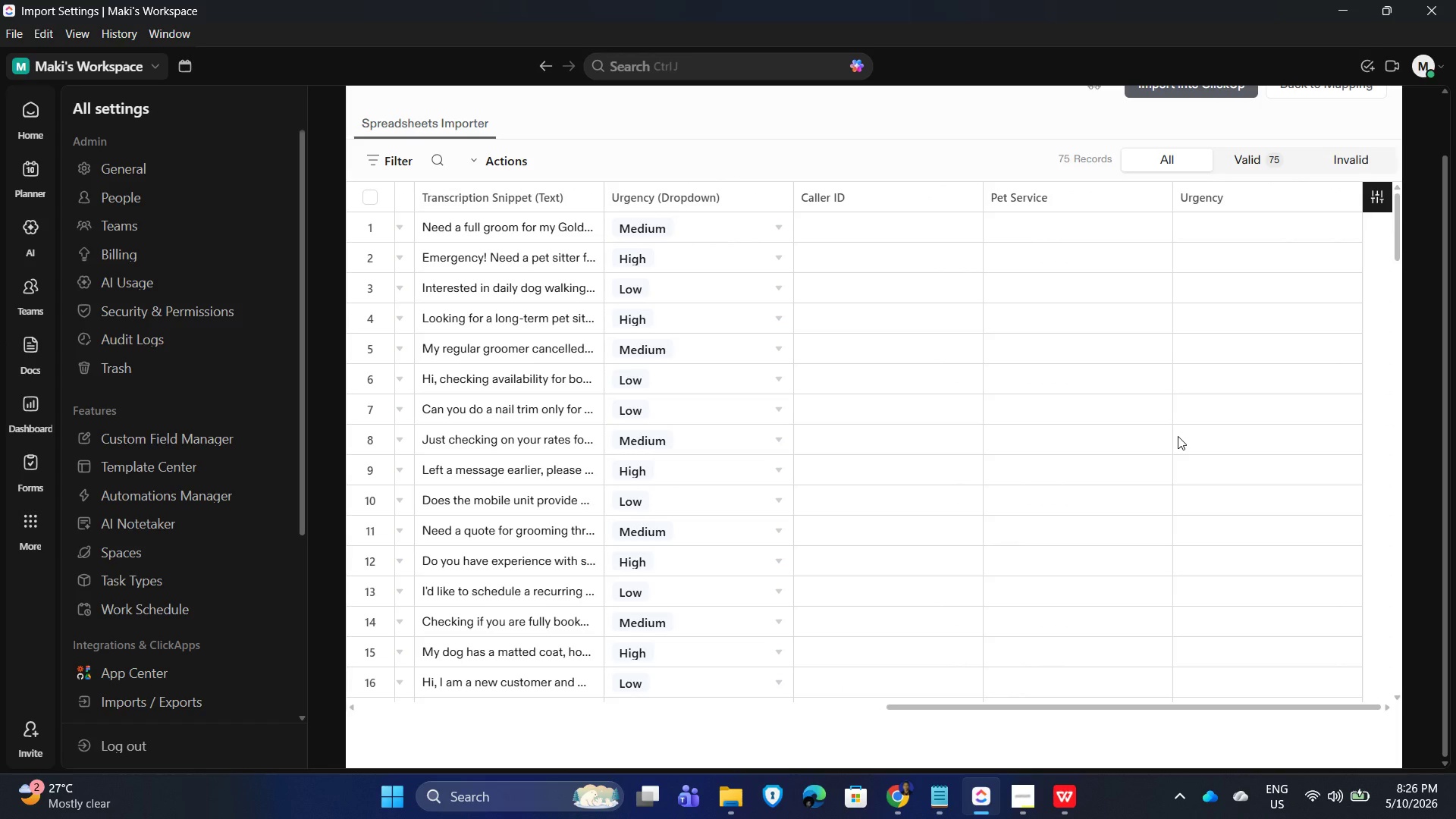 
hold_key(key=ArrowLeft, duration=1.16)
 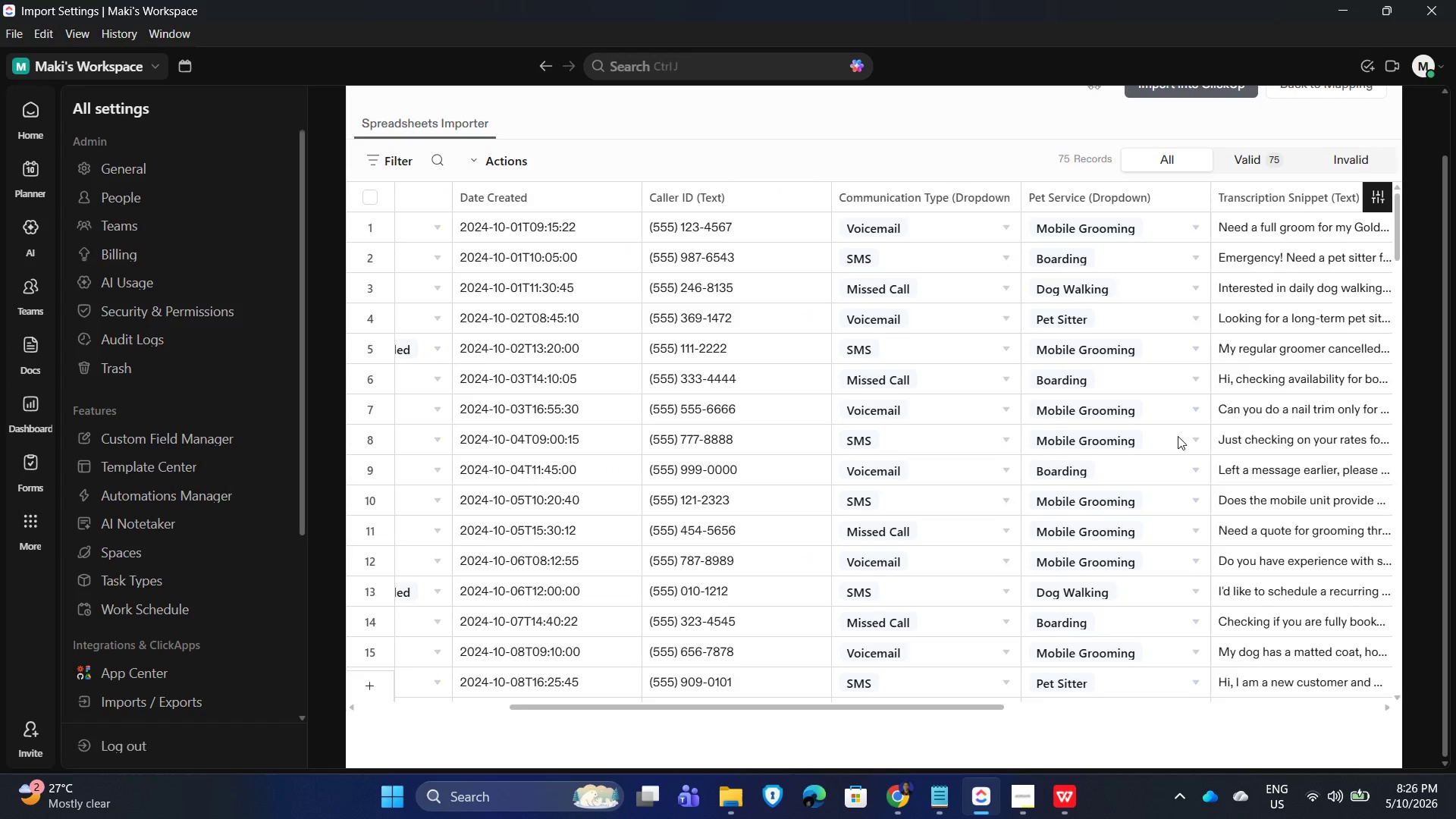 
hold_key(key=ArrowRight, duration=1.08)
 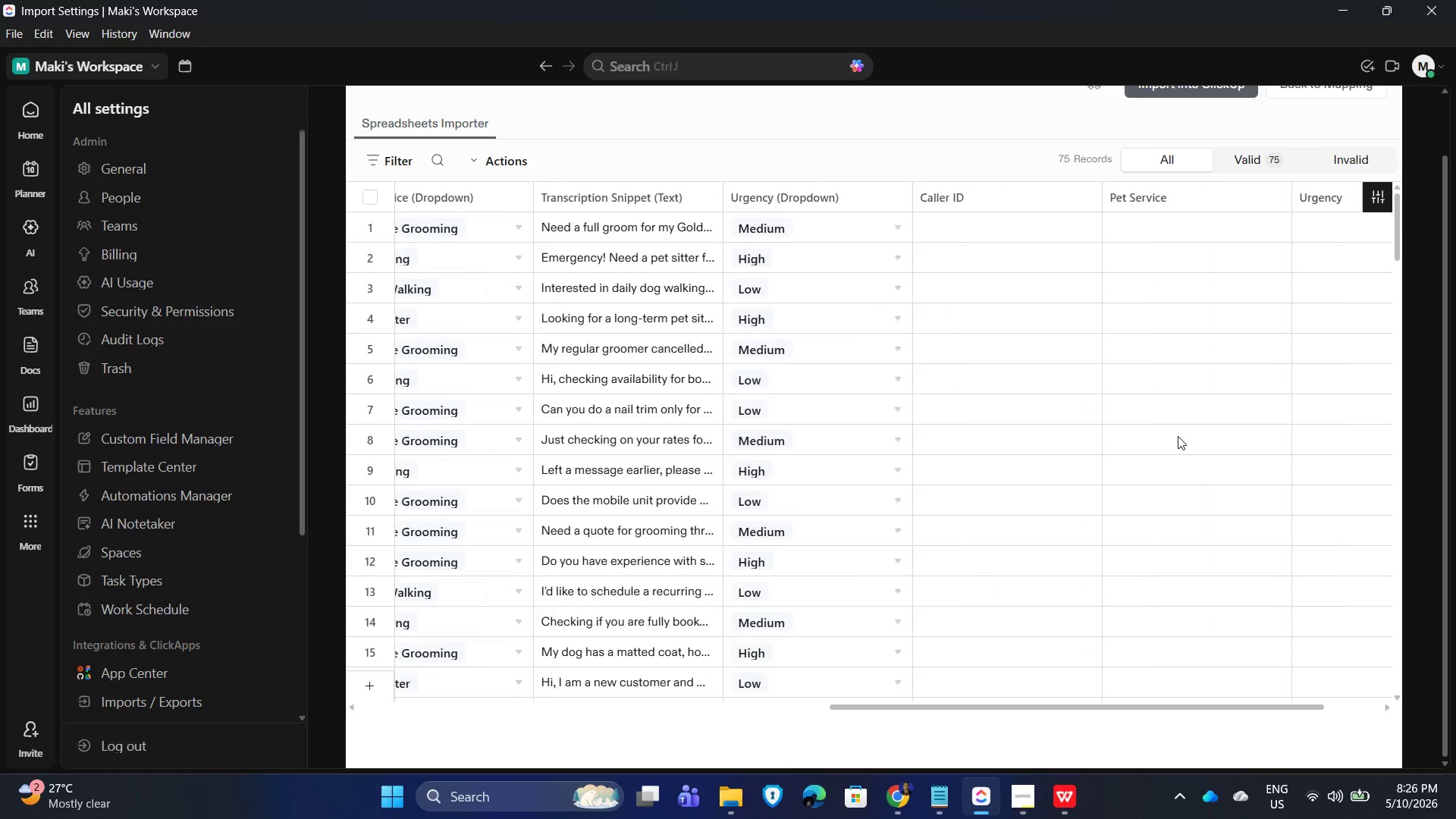 
key(ArrowRight)
 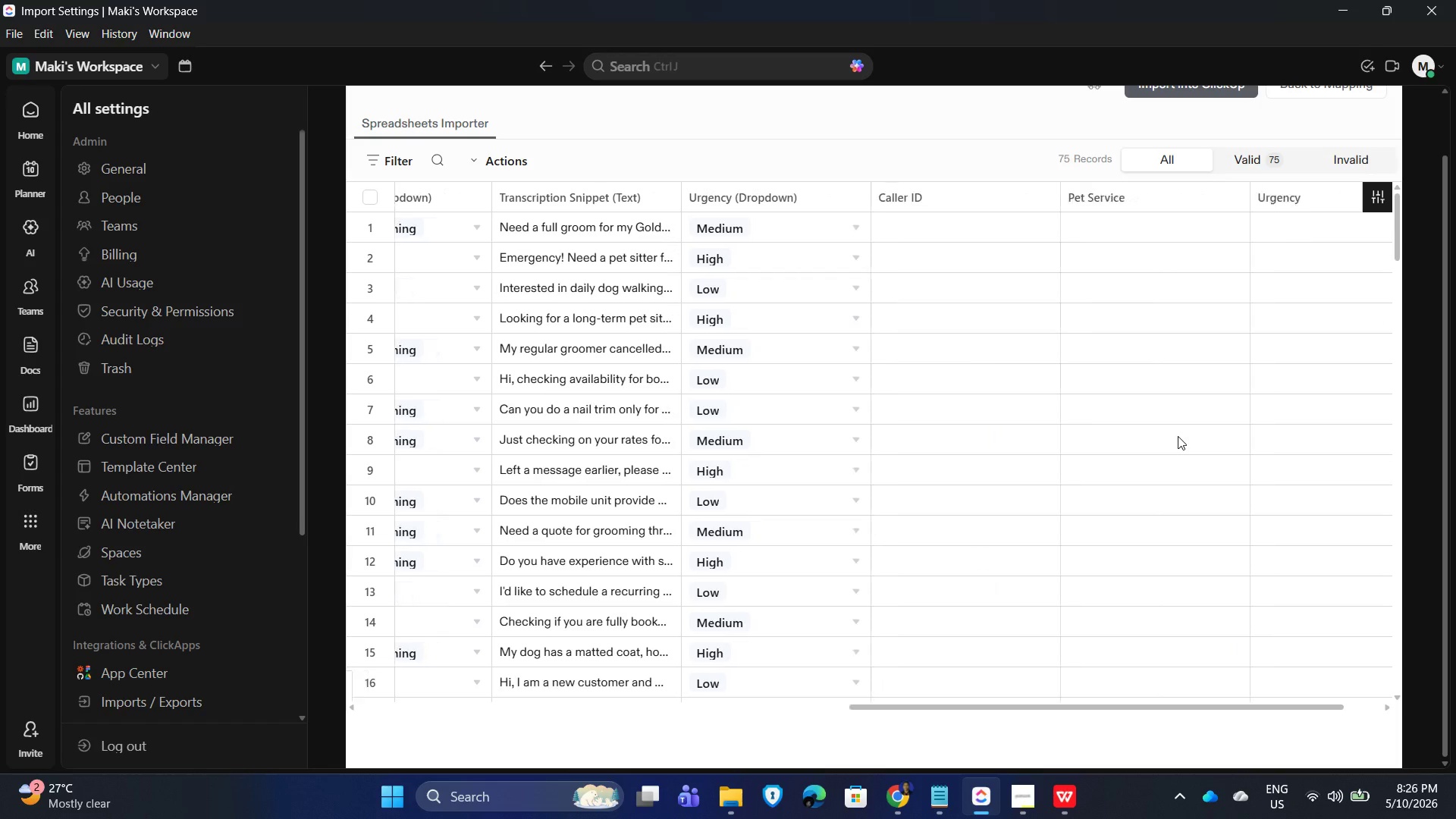 
key(ArrowRight)
 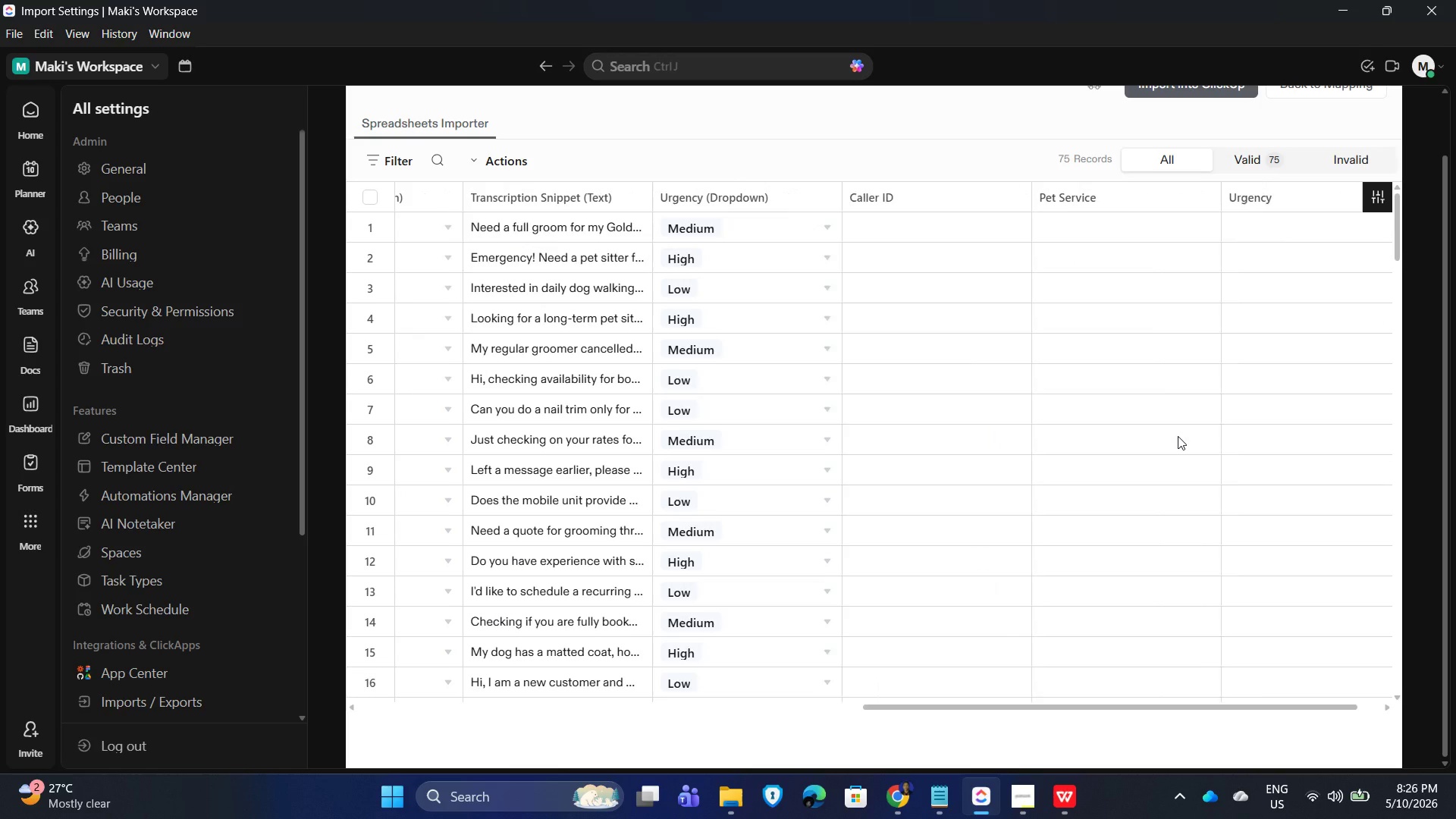 
key(ArrowRight)
 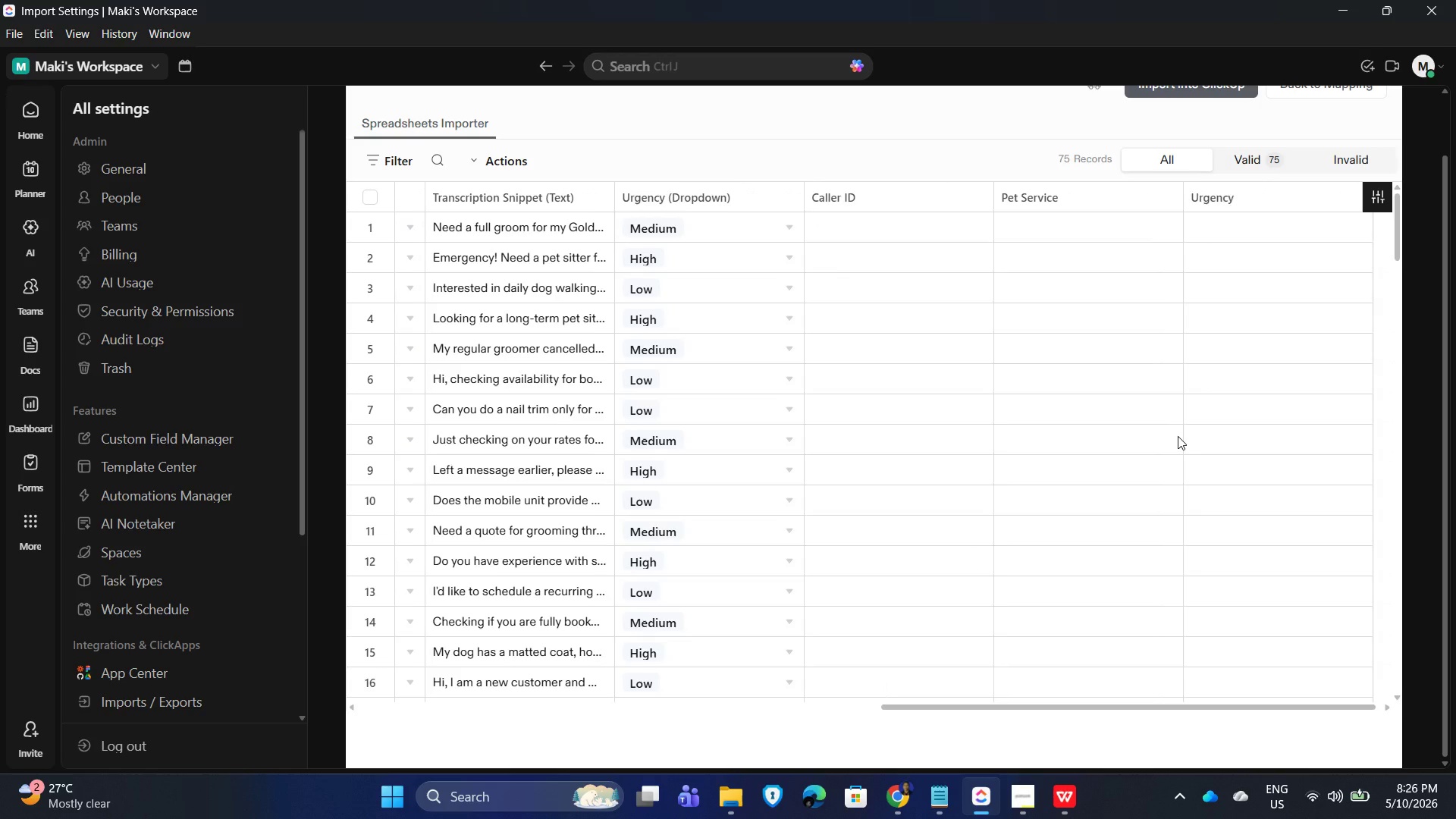 
key(ArrowRight)
 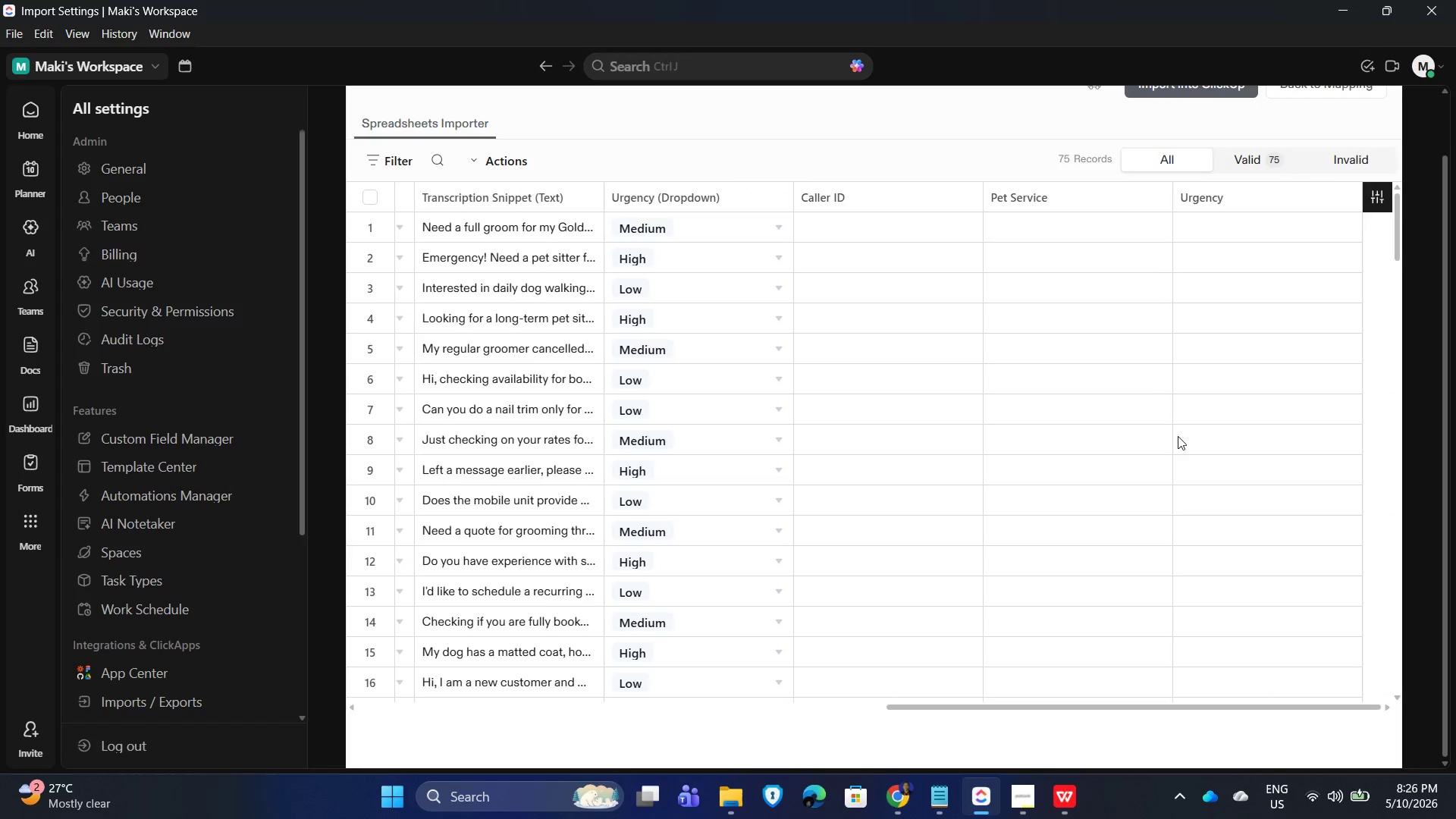 
key(ArrowRight)
 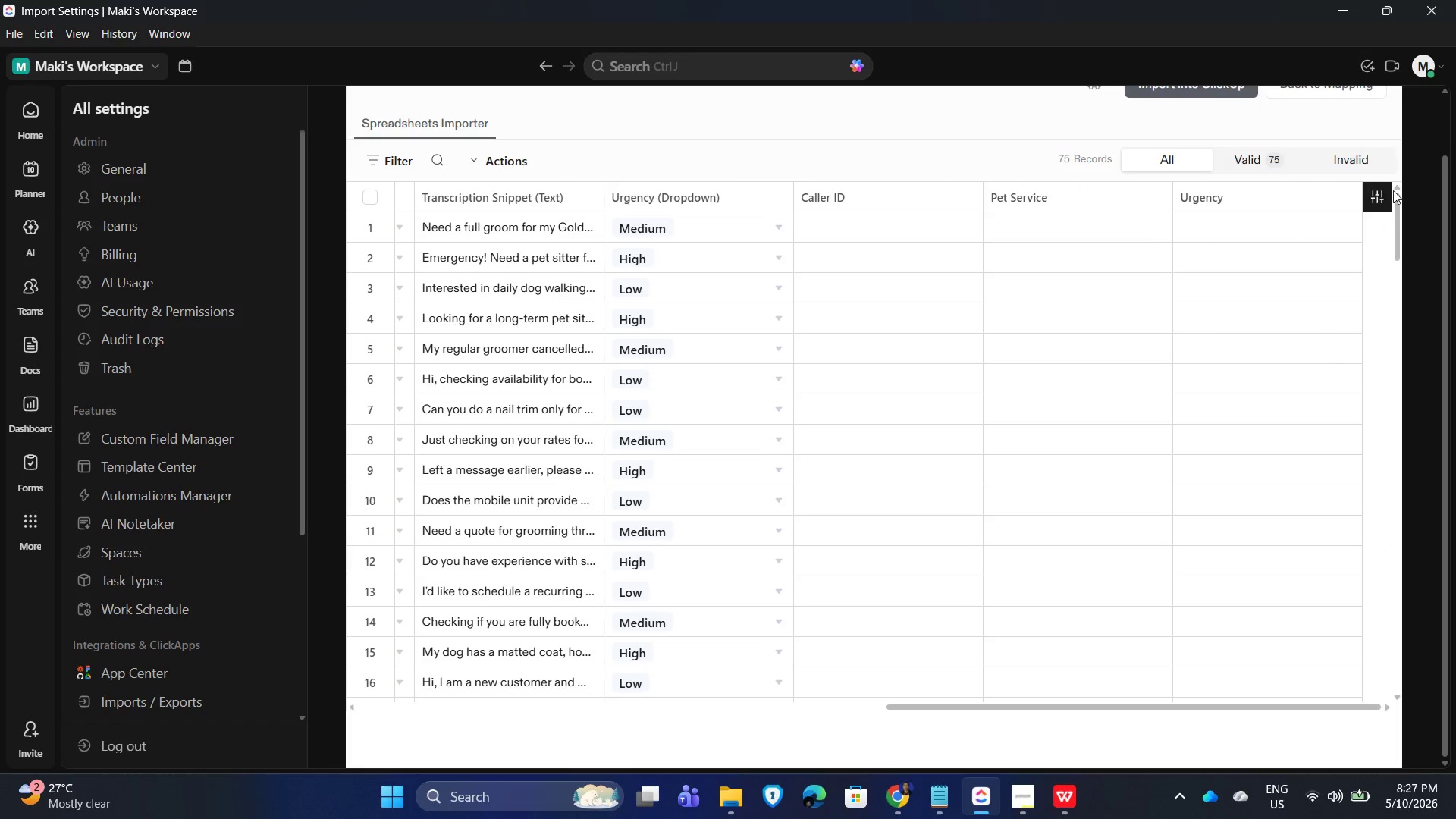 
left_click([1382, 193])
 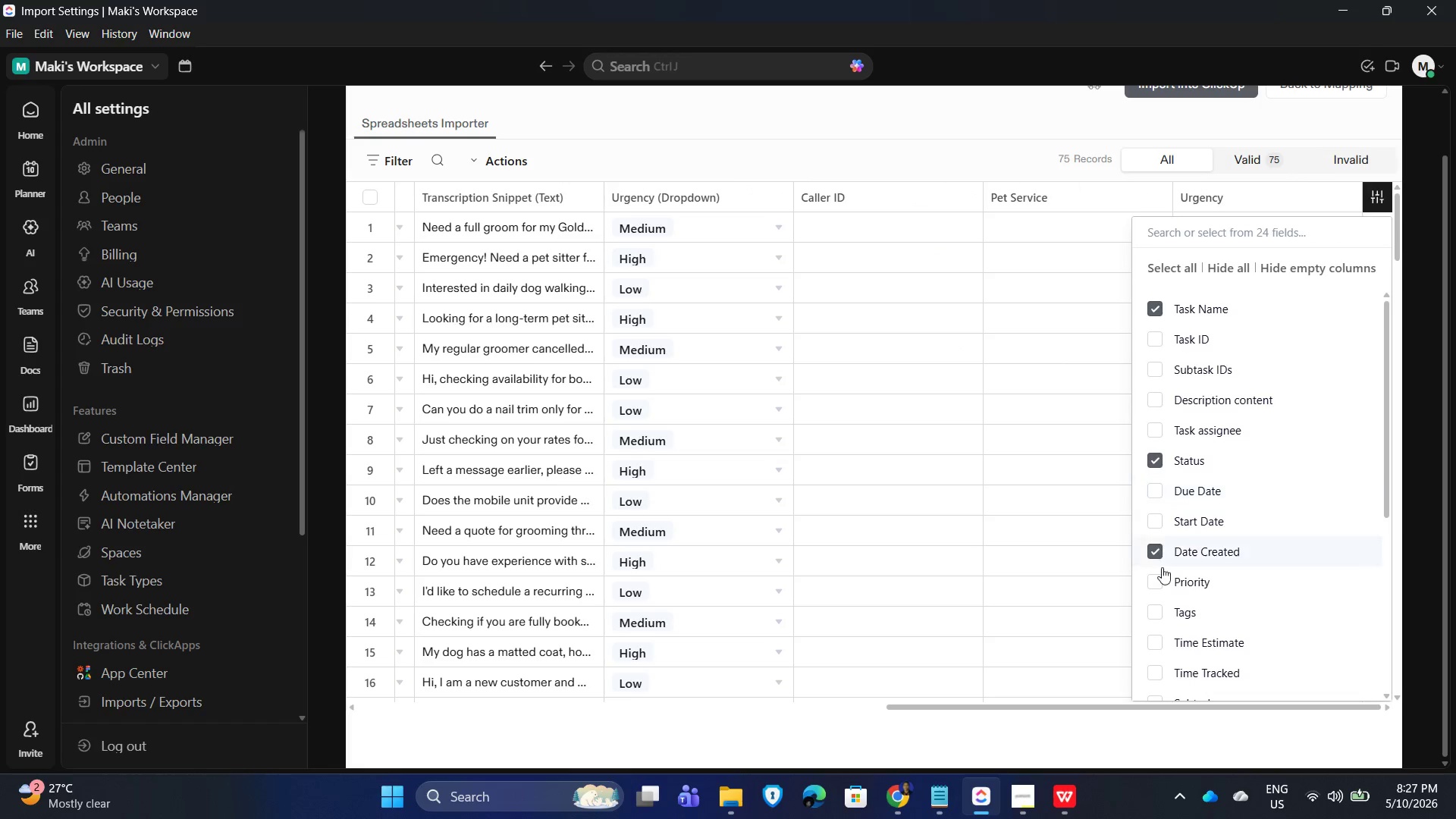 
scroll: coordinate [1227, 524], scroll_direction: down, amount: 4.0
 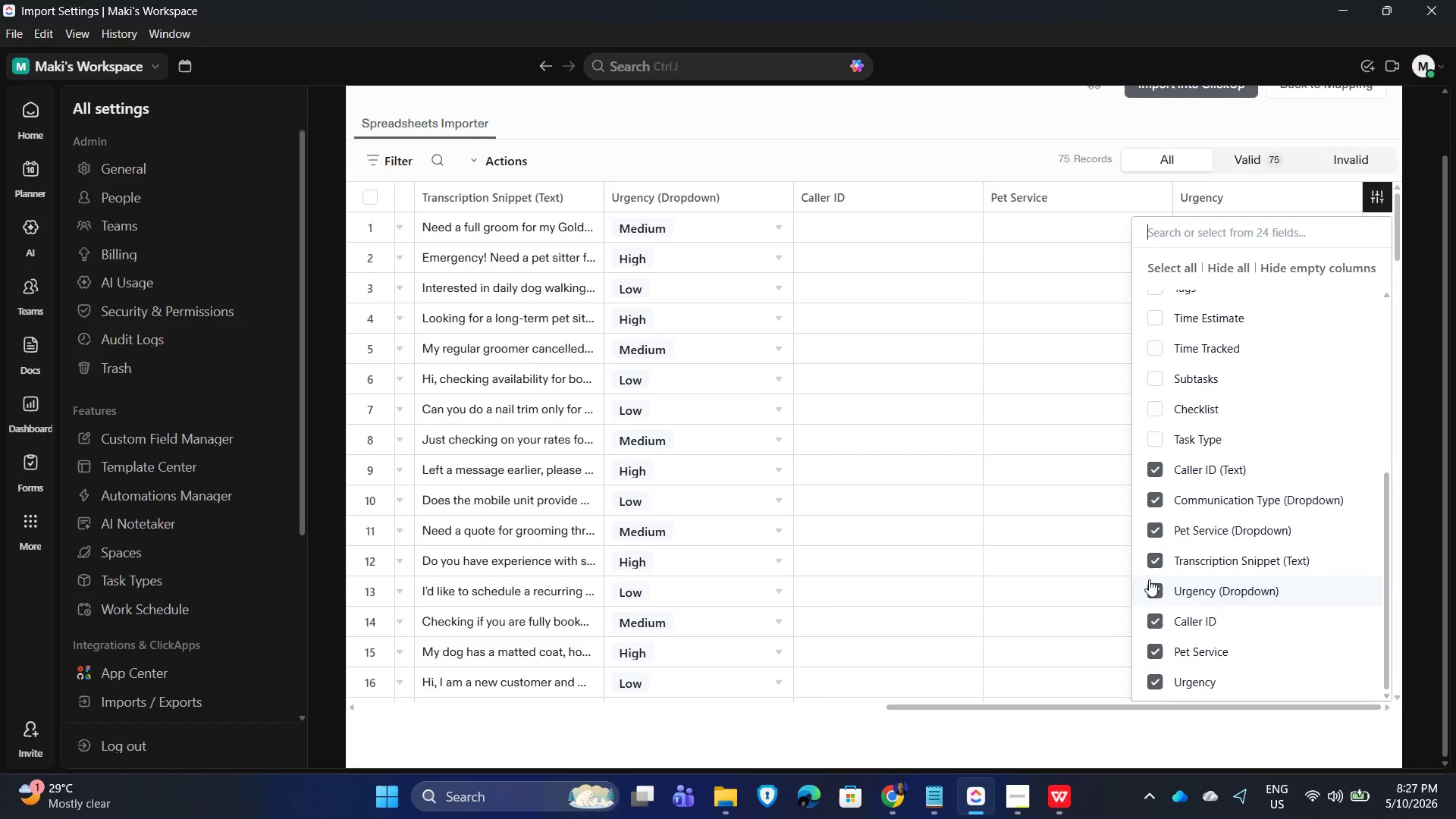 
left_click([1157, 623])
 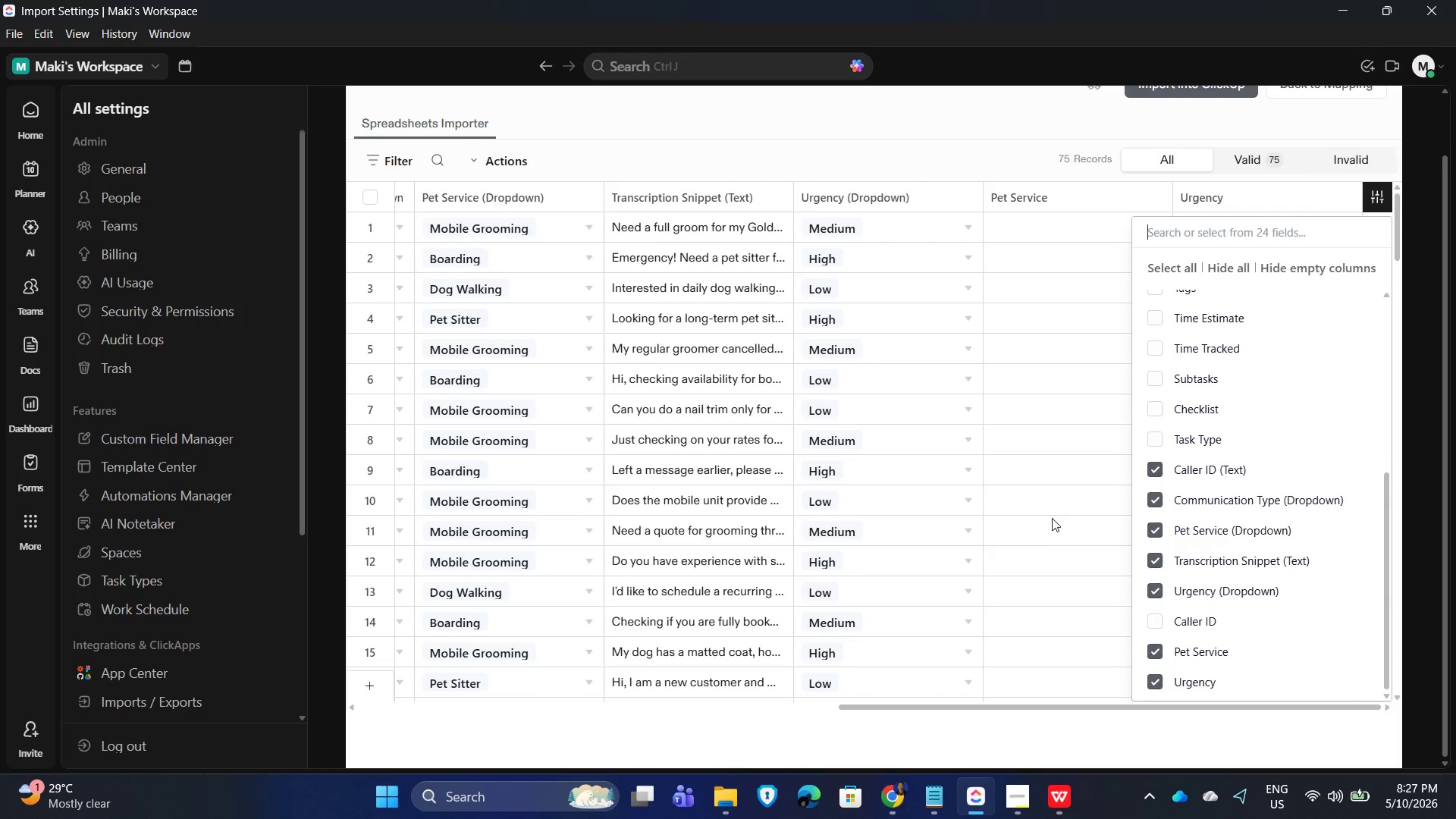 
double_click([1085, 241])
 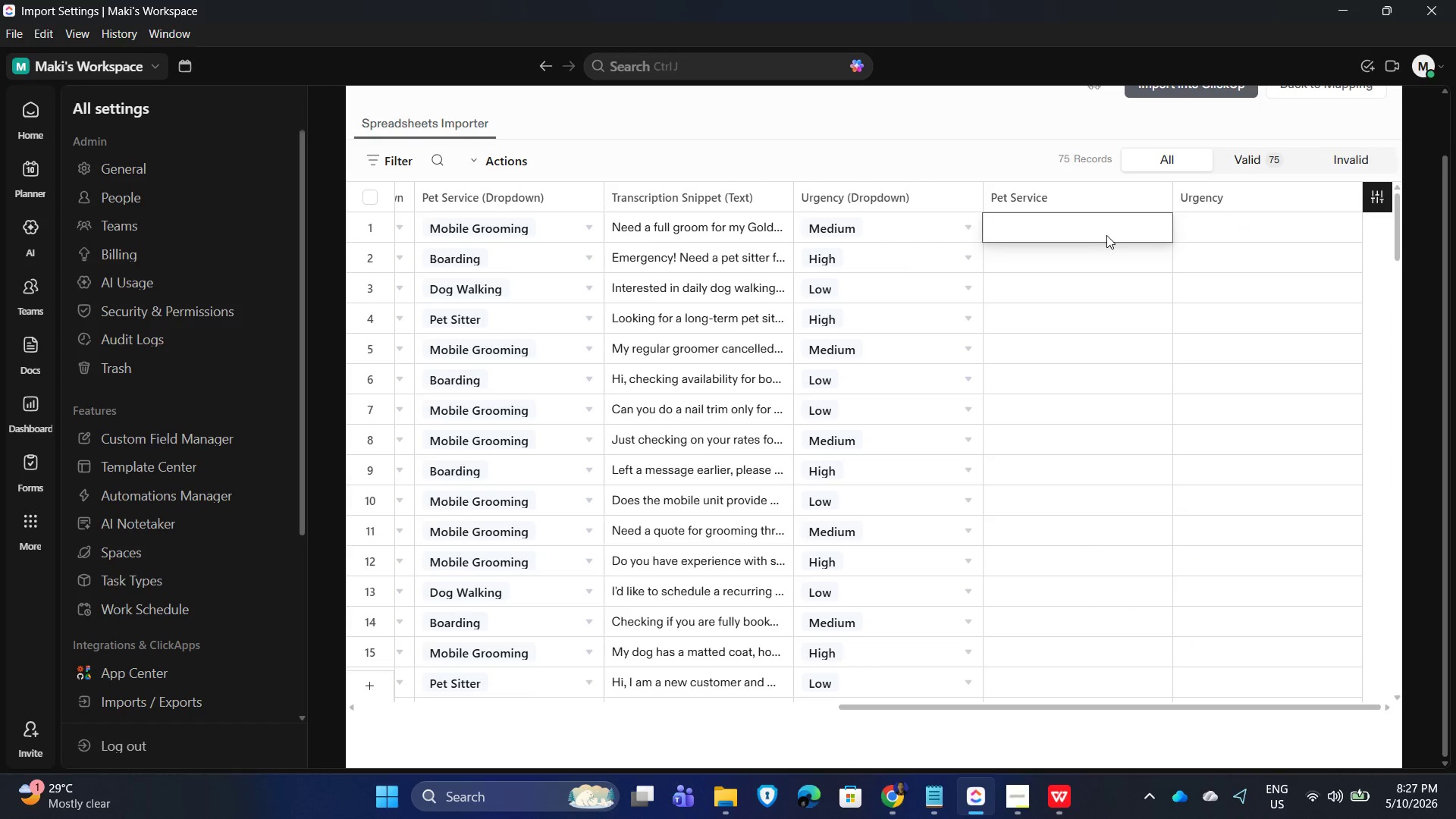 
left_click([1083, 261])
 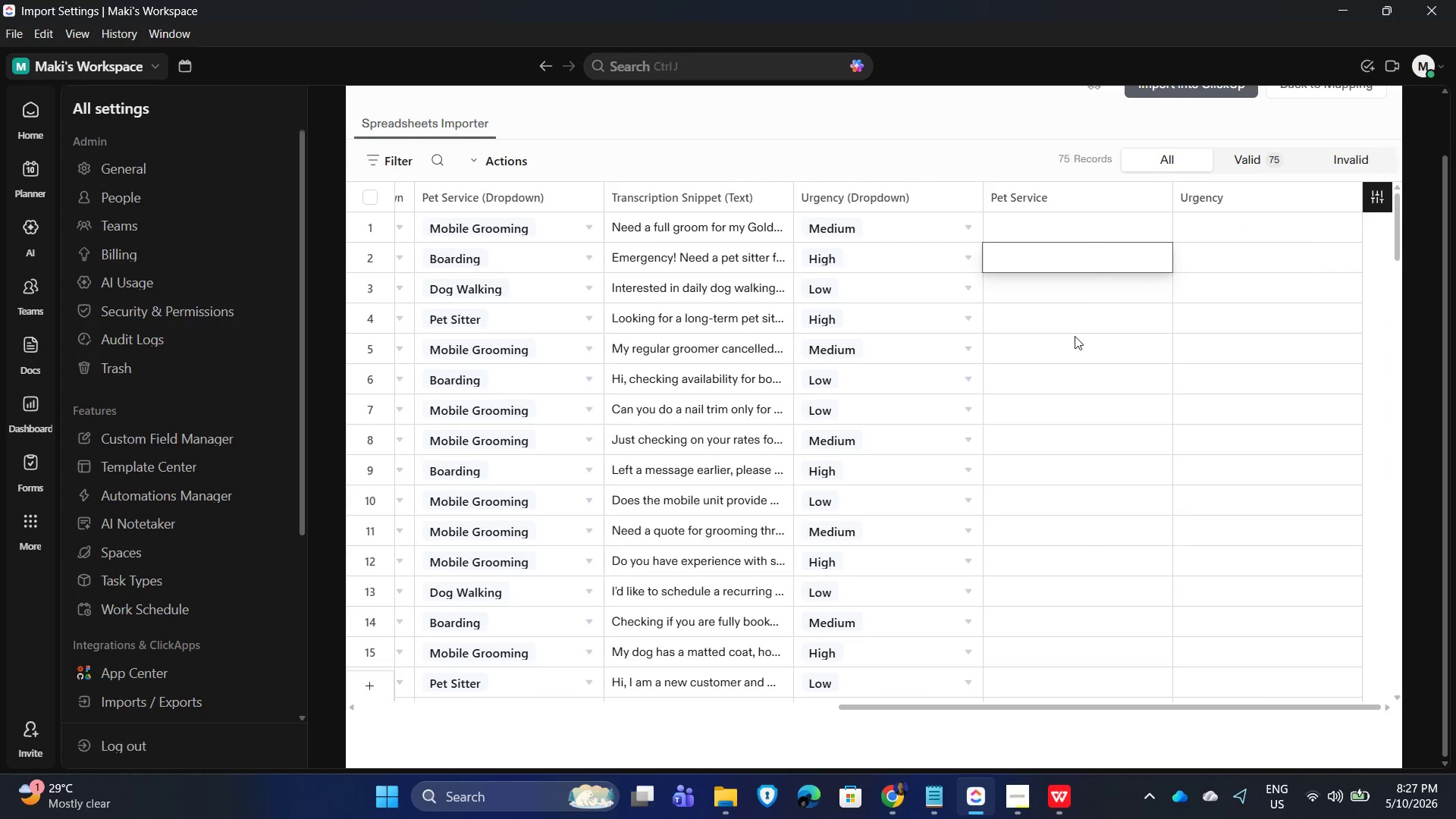 
left_click_drag(start_coordinate=[1075, 336], to_coordinate=[1075, 340])
 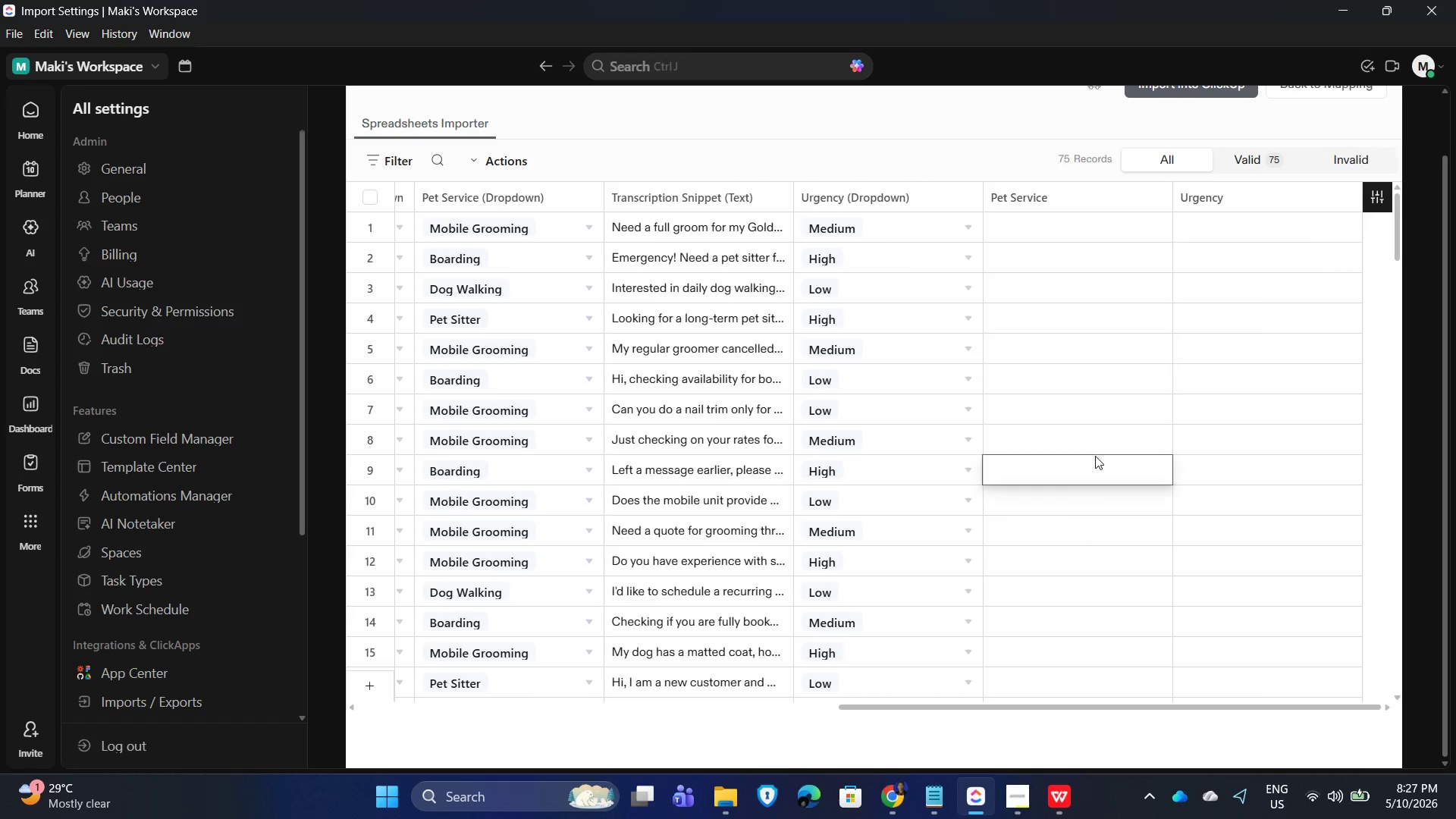 
left_click_drag(start_coordinate=[1096, 454], to_coordinate=[1095, 458])
 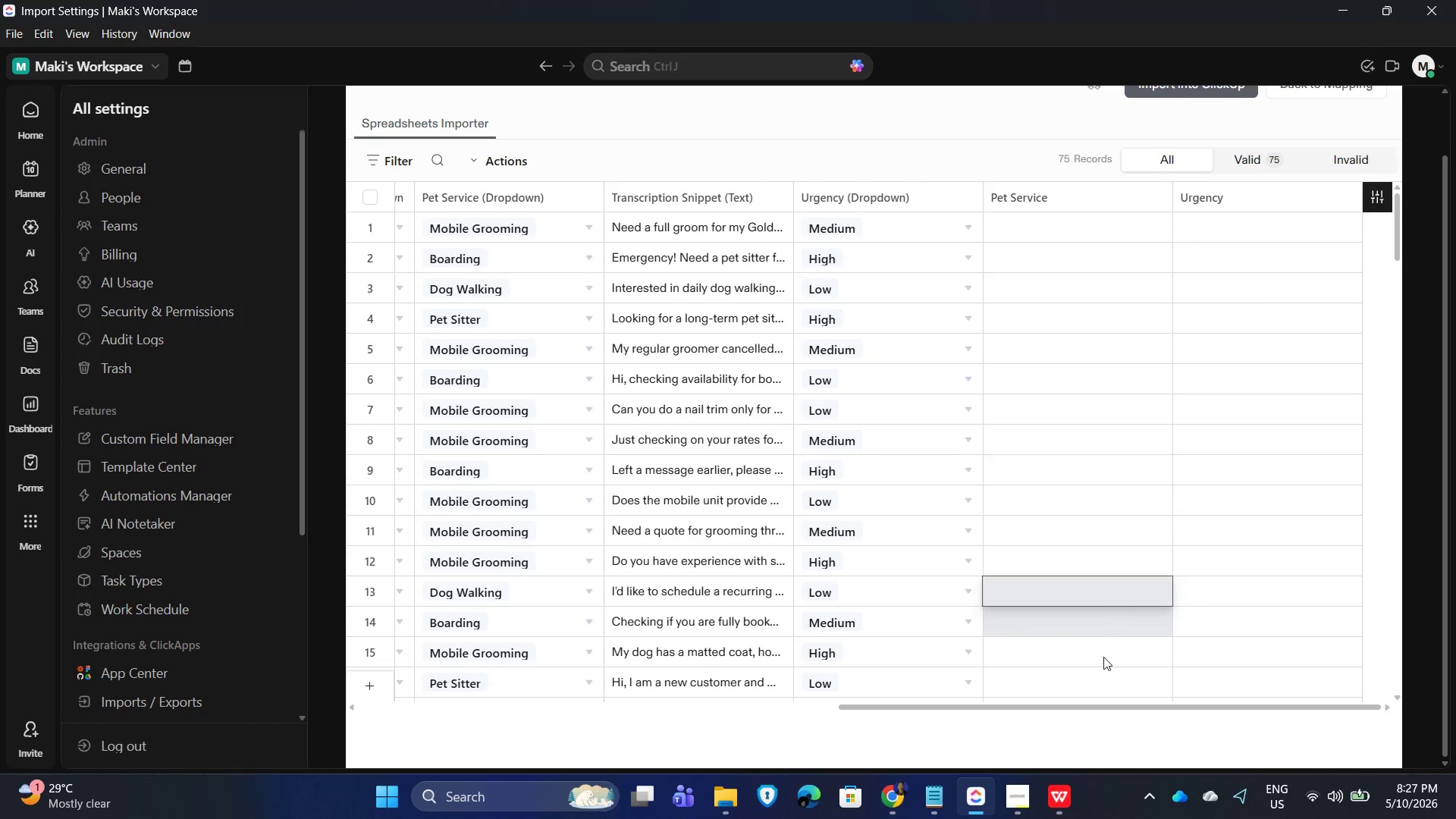 
triple_click([1105, 657])
 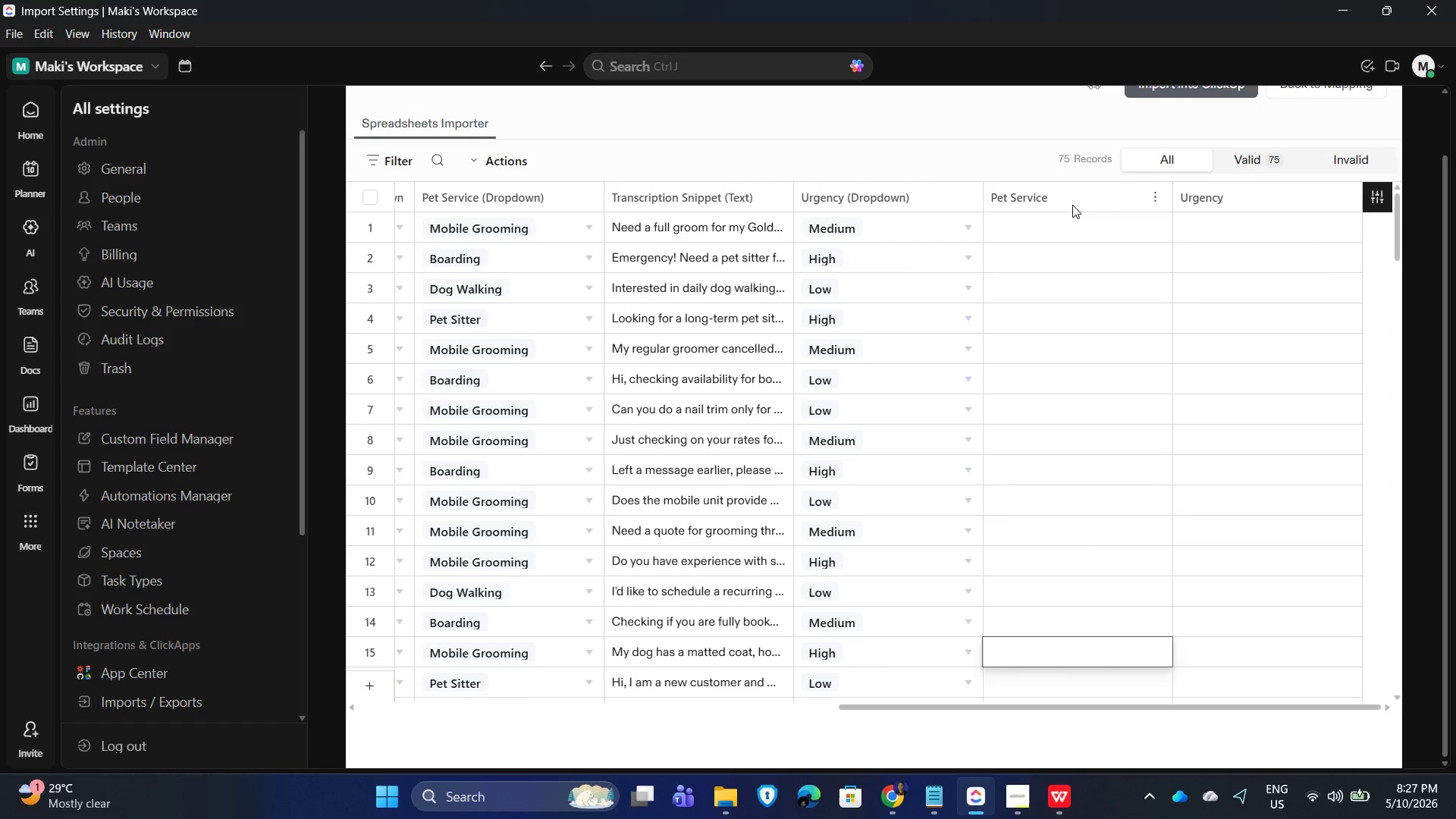 
left_click([1058, 211])
 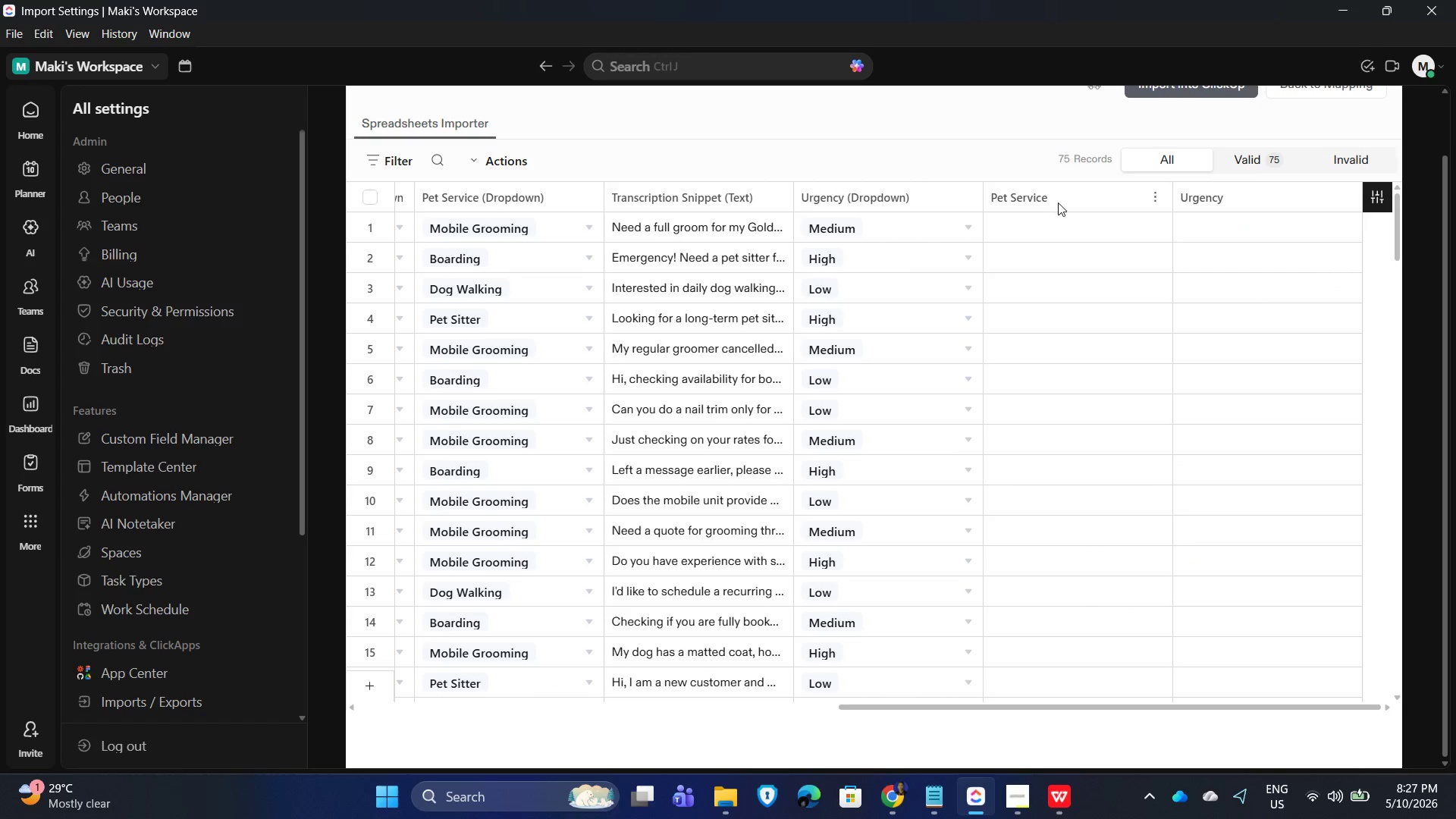 
left_click([1065, 199])
 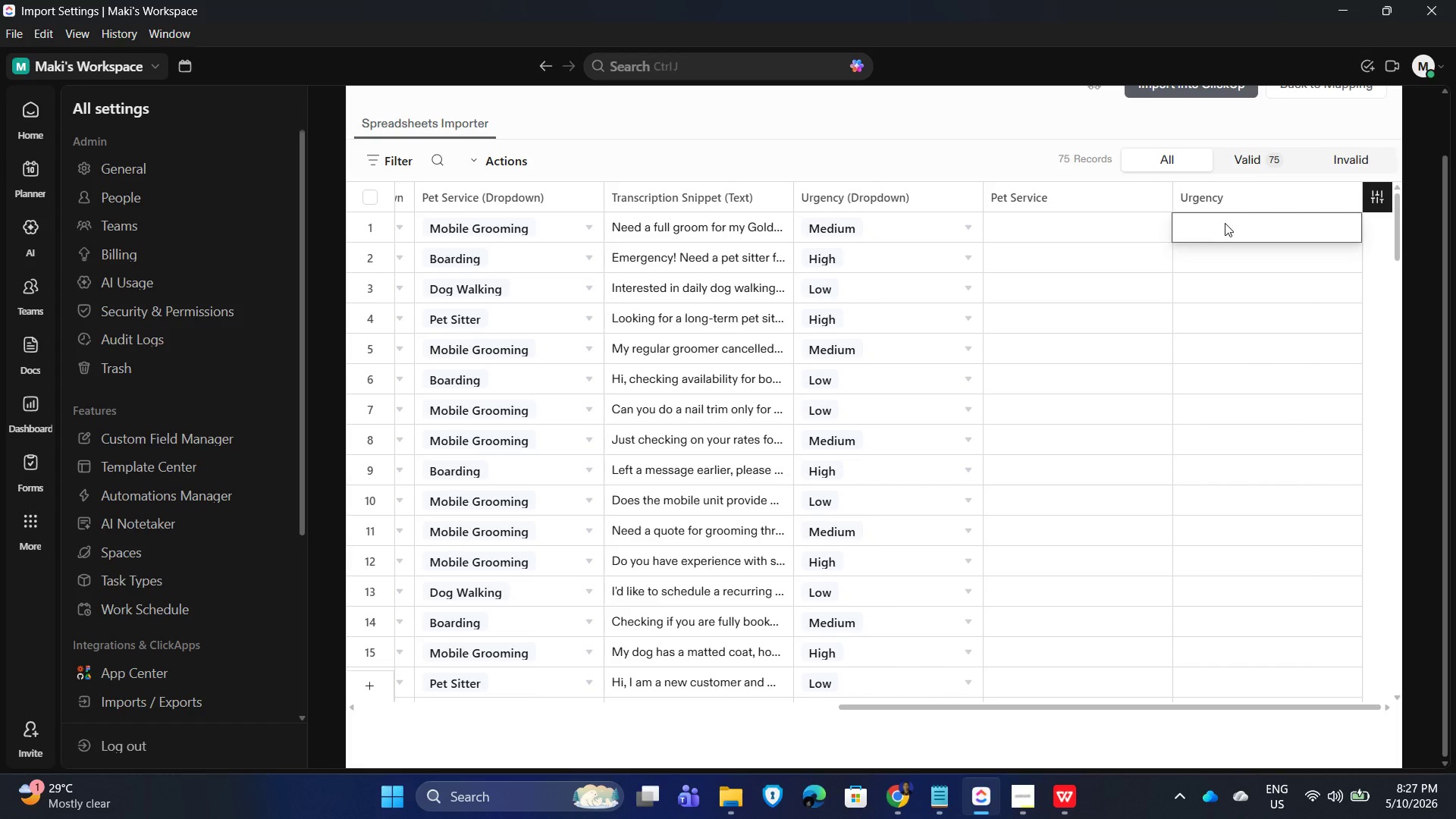 
left_click([1118, 244])
 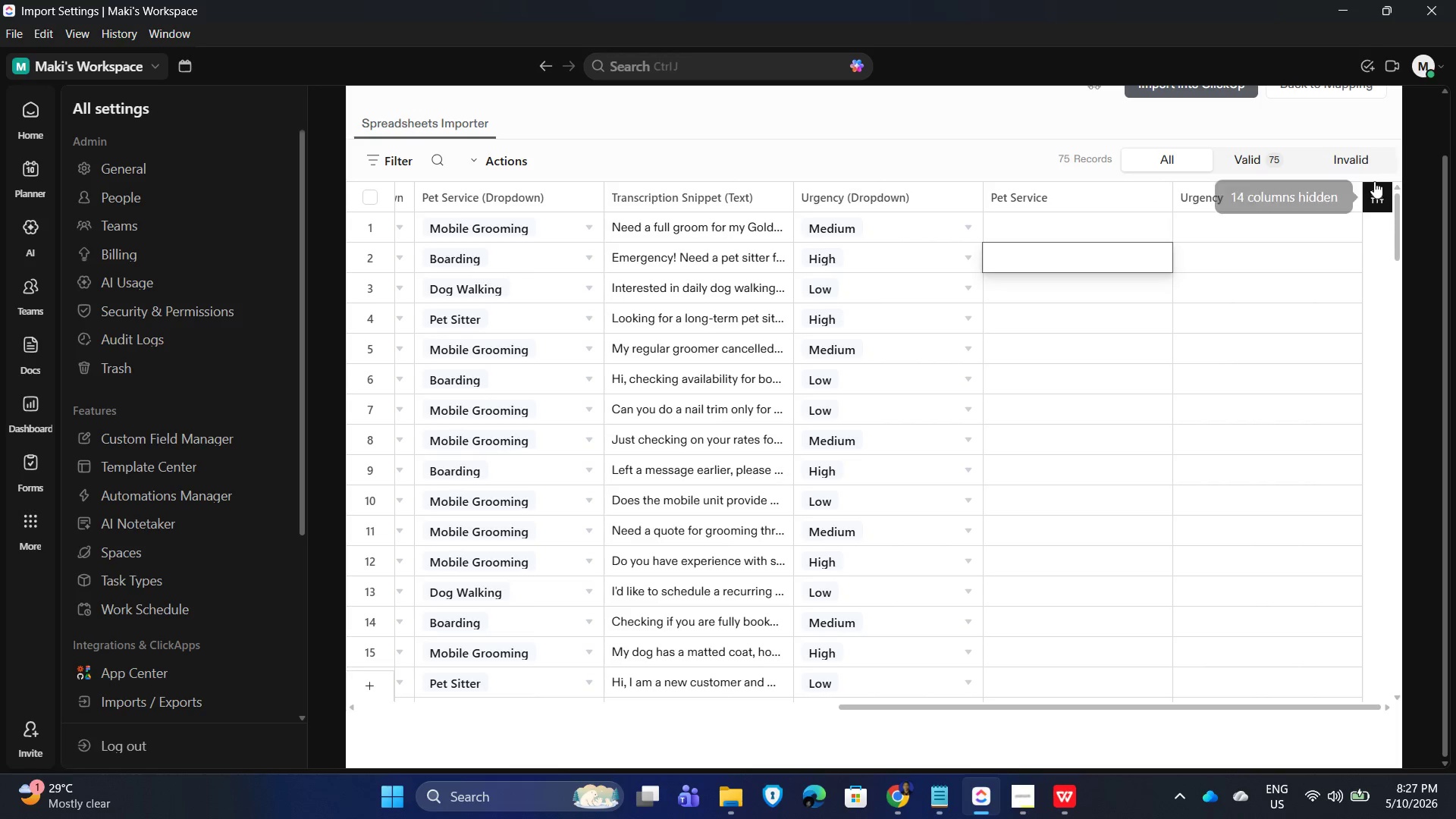 
scroll: coordinate [1259, 315], scroll_direction: up, amount: 4.0
 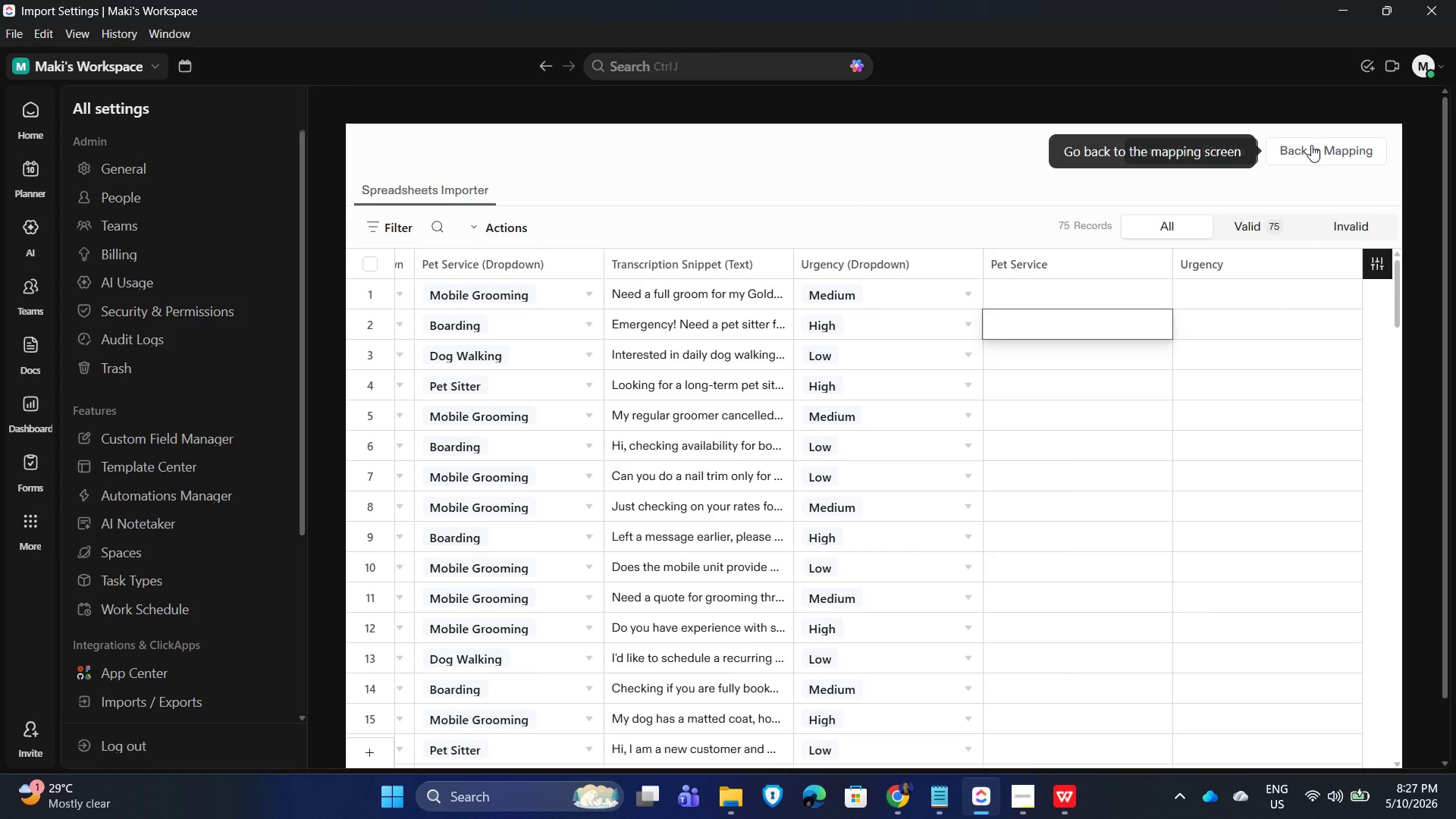 
left_click([1310, 145])
 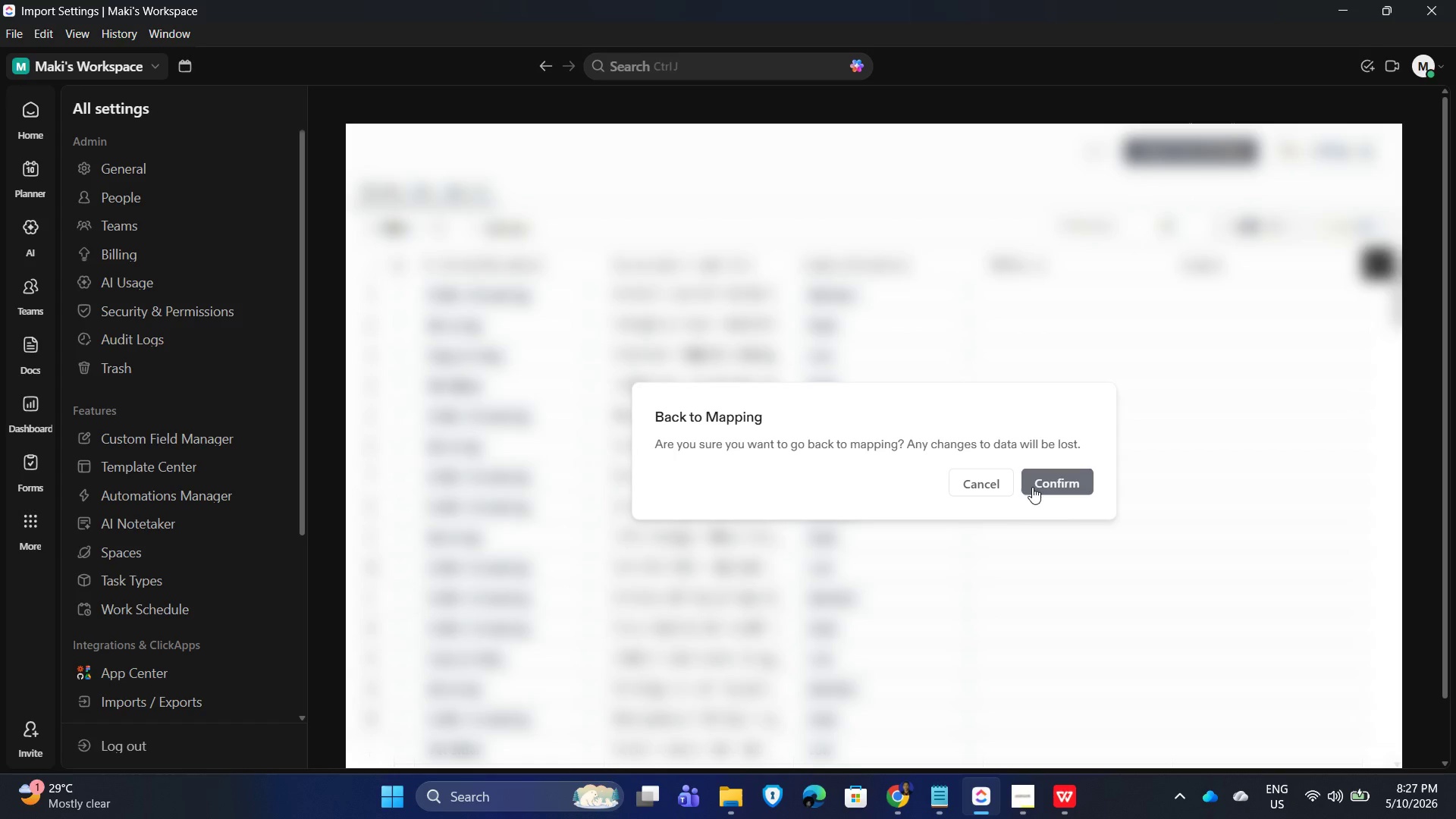 
left_click([1082, 483])
 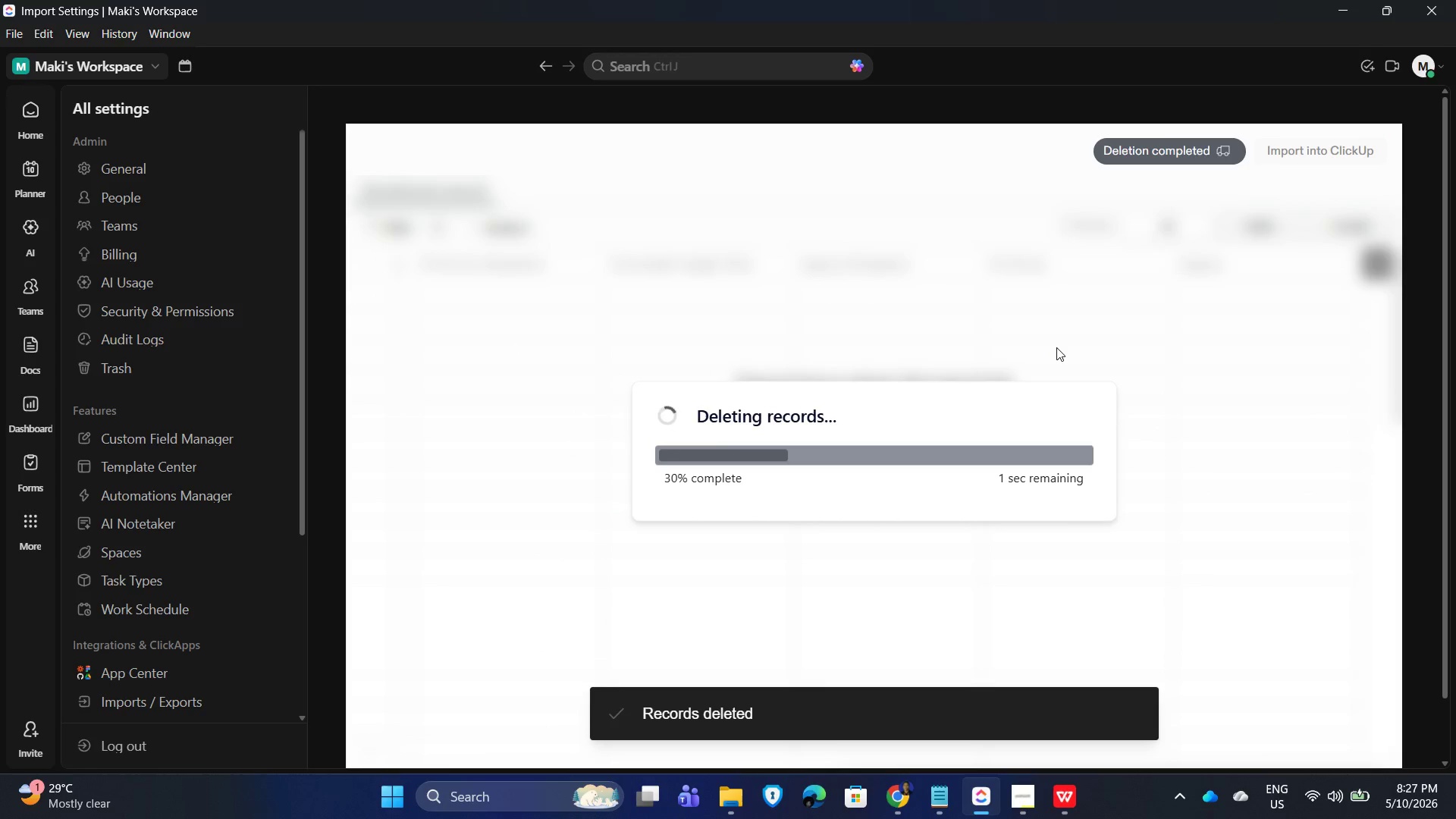 
wait(10.48)
 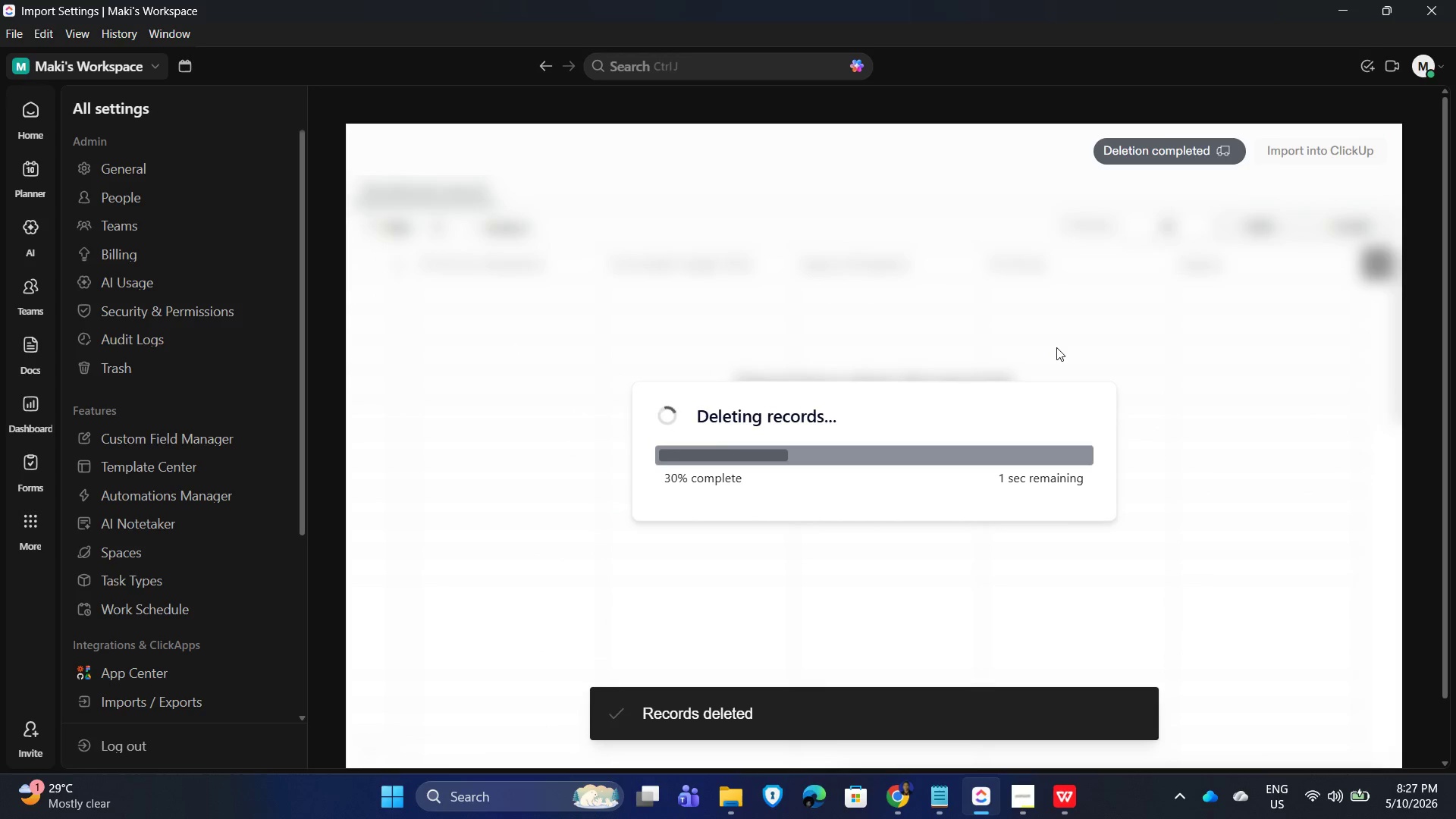 
left_click([806, 321])
 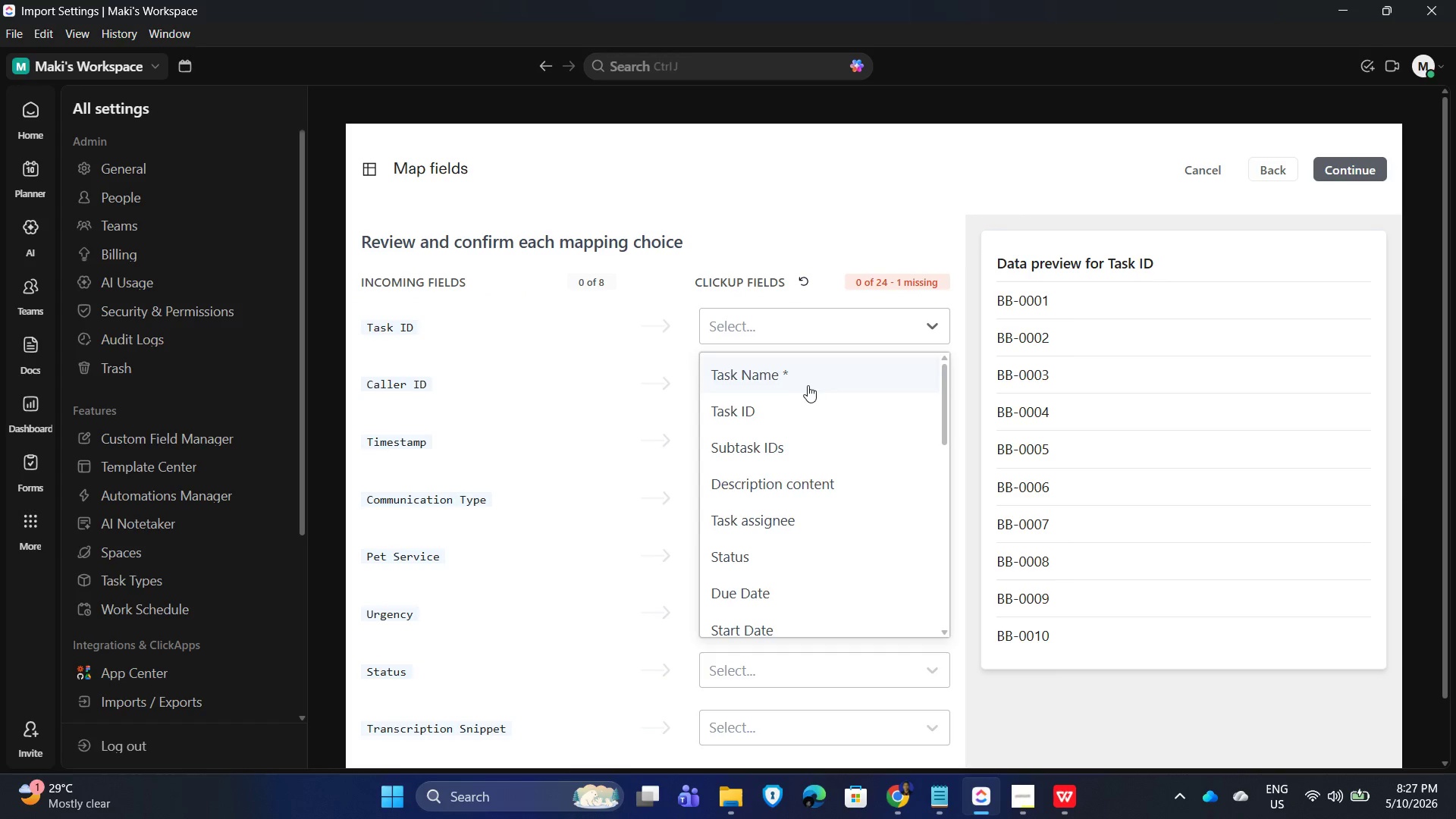 
left_click([813, 376])
 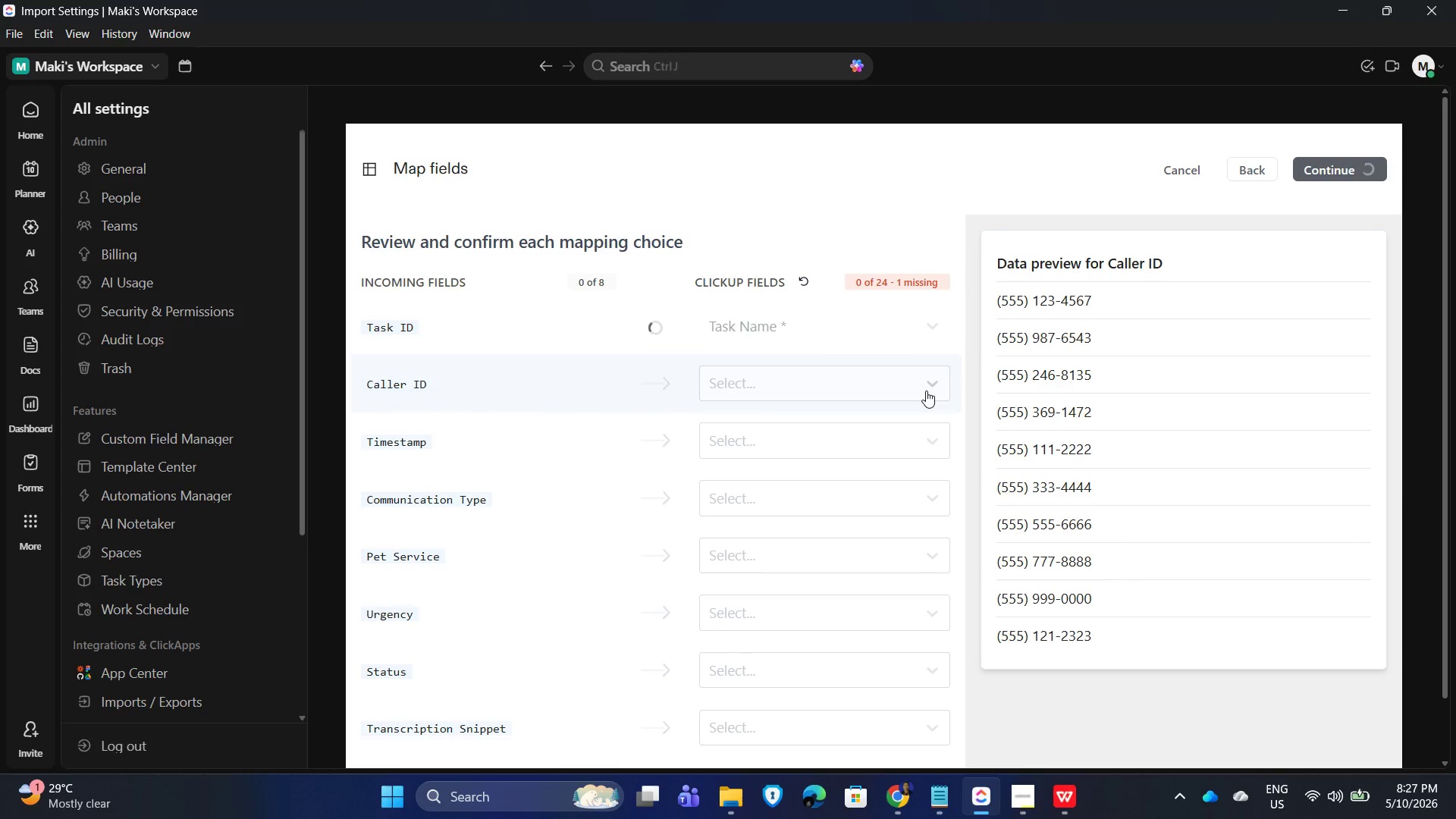 
left_click([911, 389])
 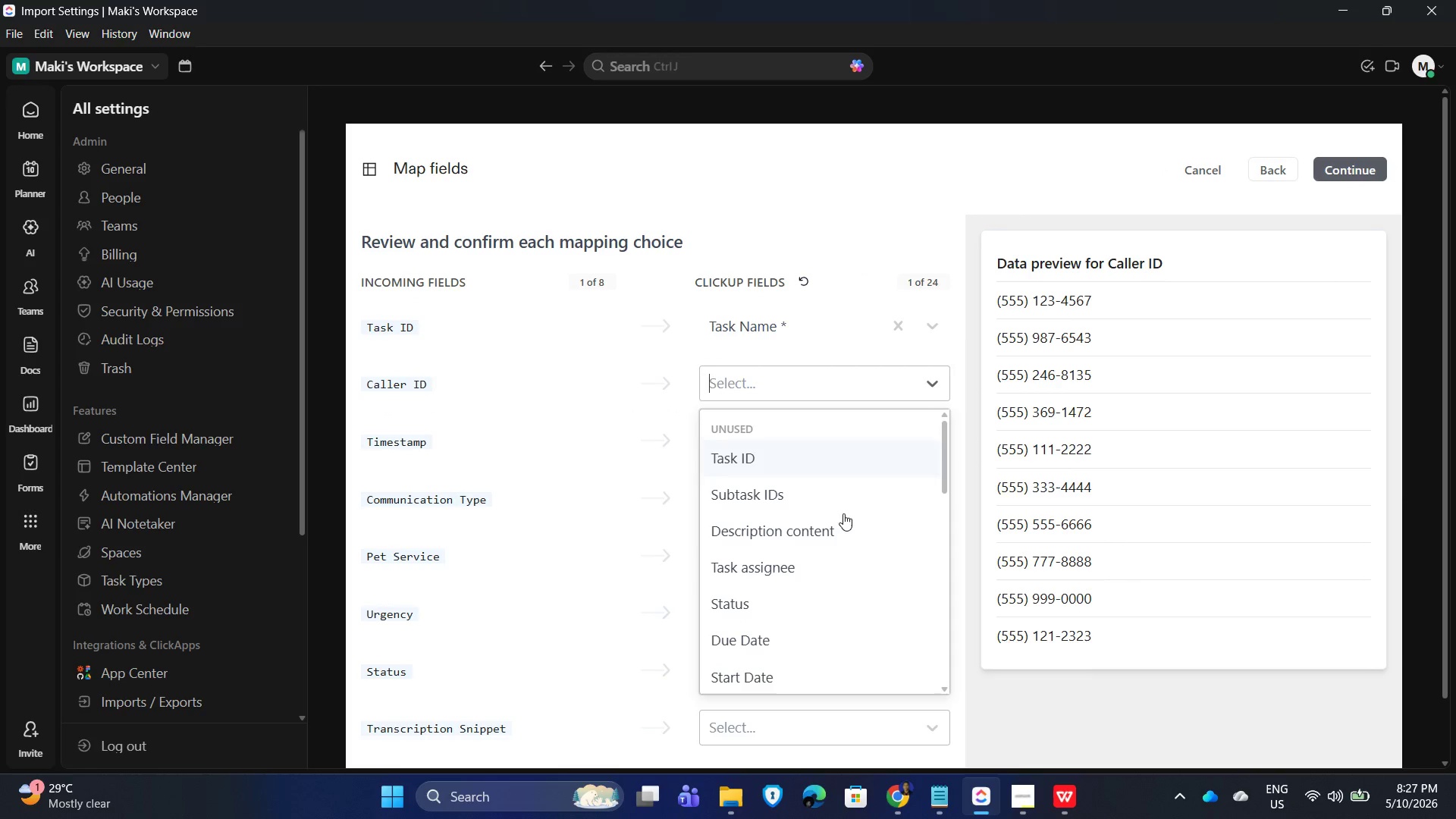 
scroll: coordinate [833, 566], scroll_direction: down, amount: 4.0
 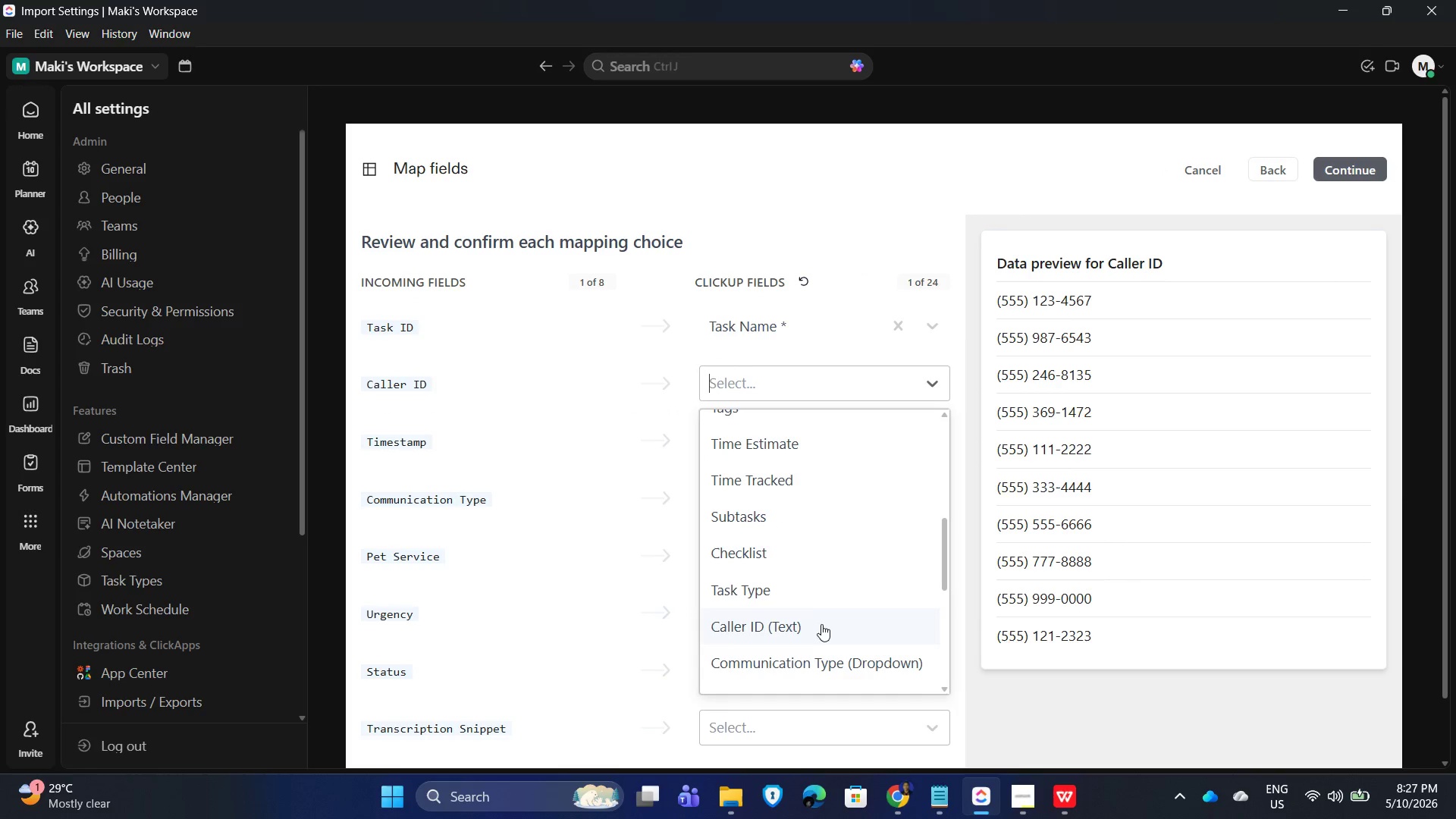 
left_click([820, 626])
 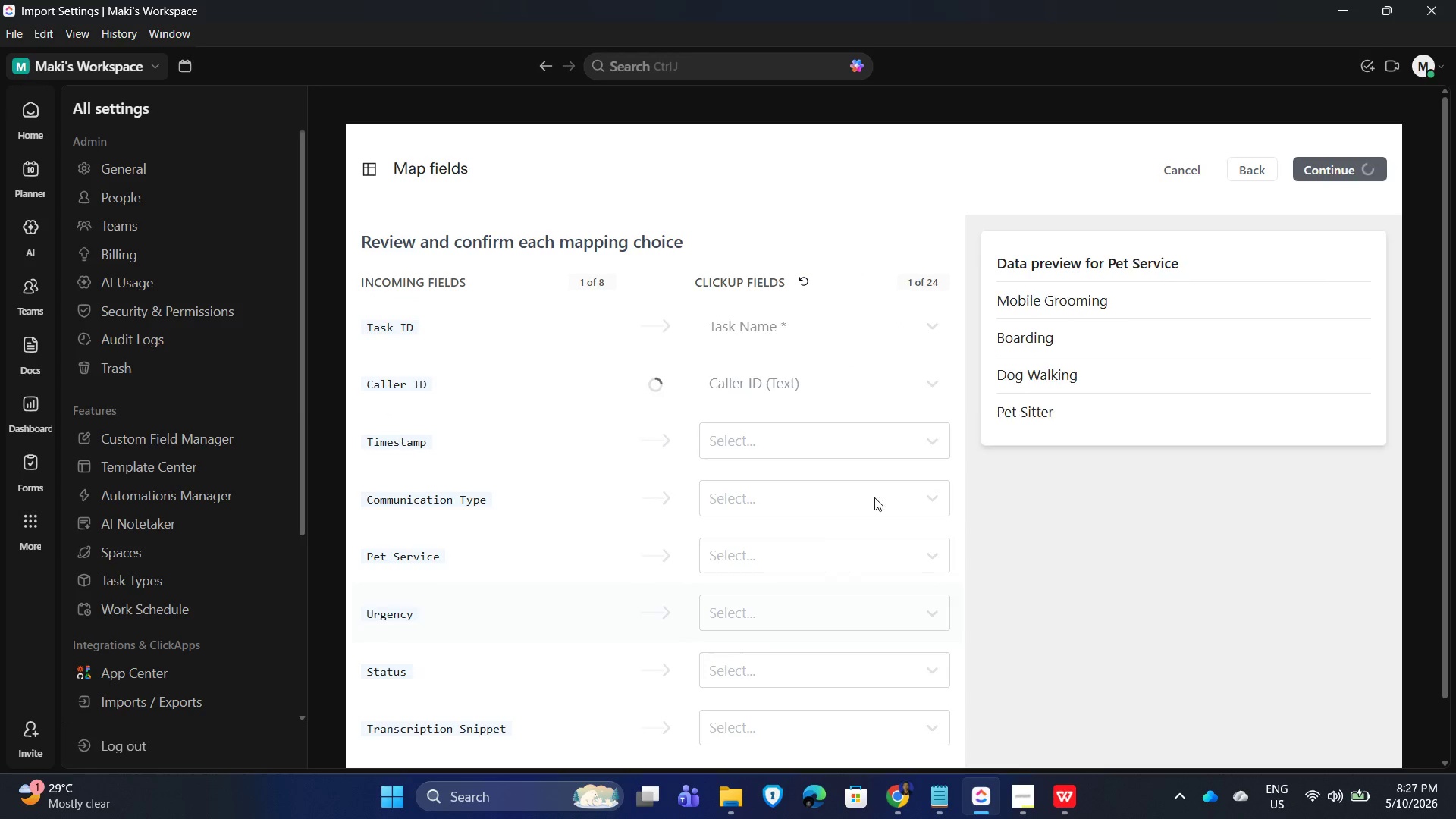 
scroll: coordinate [882, 491], scroll_direction: down, amount: 1.0
 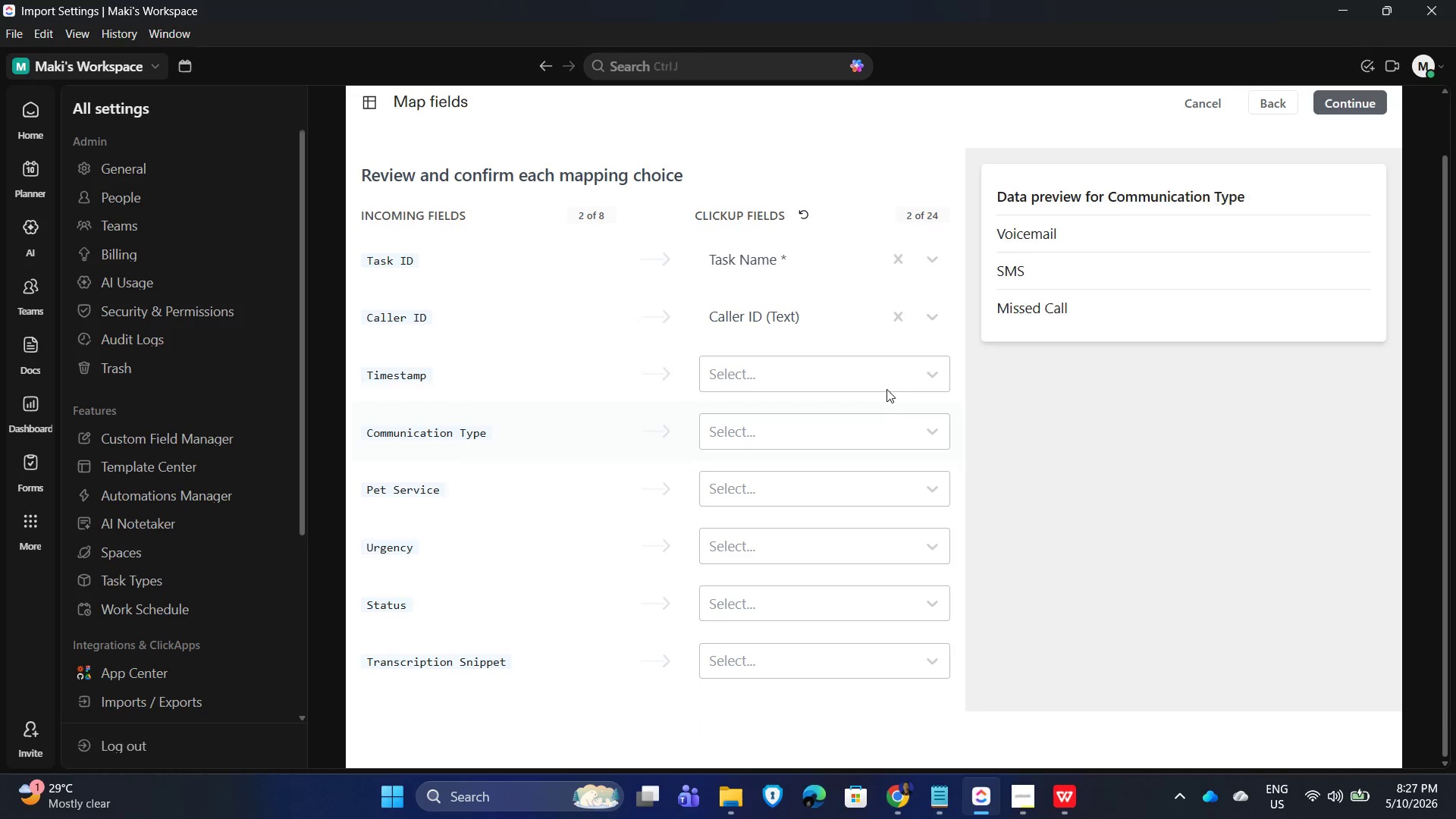 
left_click([888, 385])
 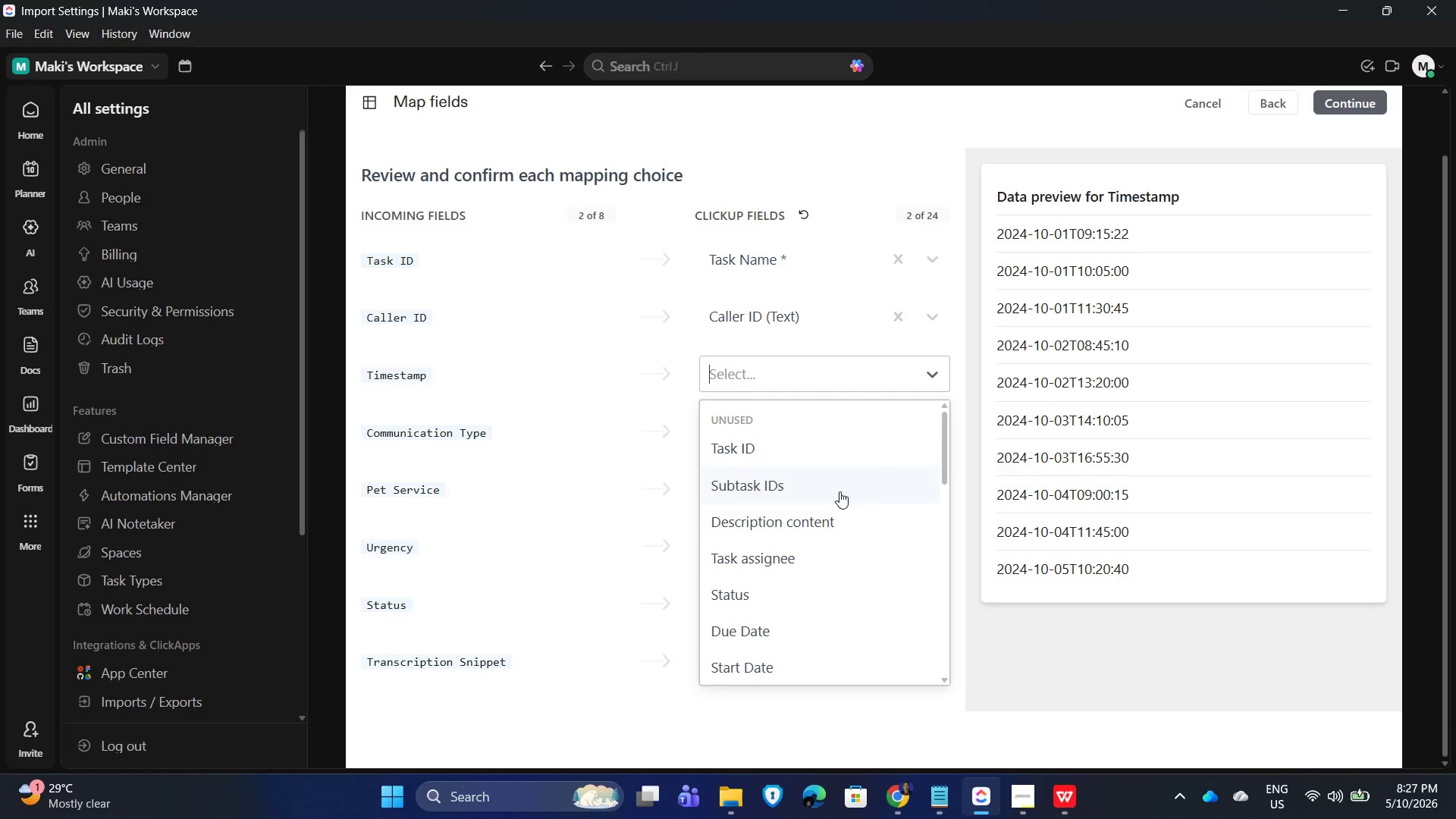 
scroll: coordinate [838, 528], scroll_direction: down, amount: 3.0
 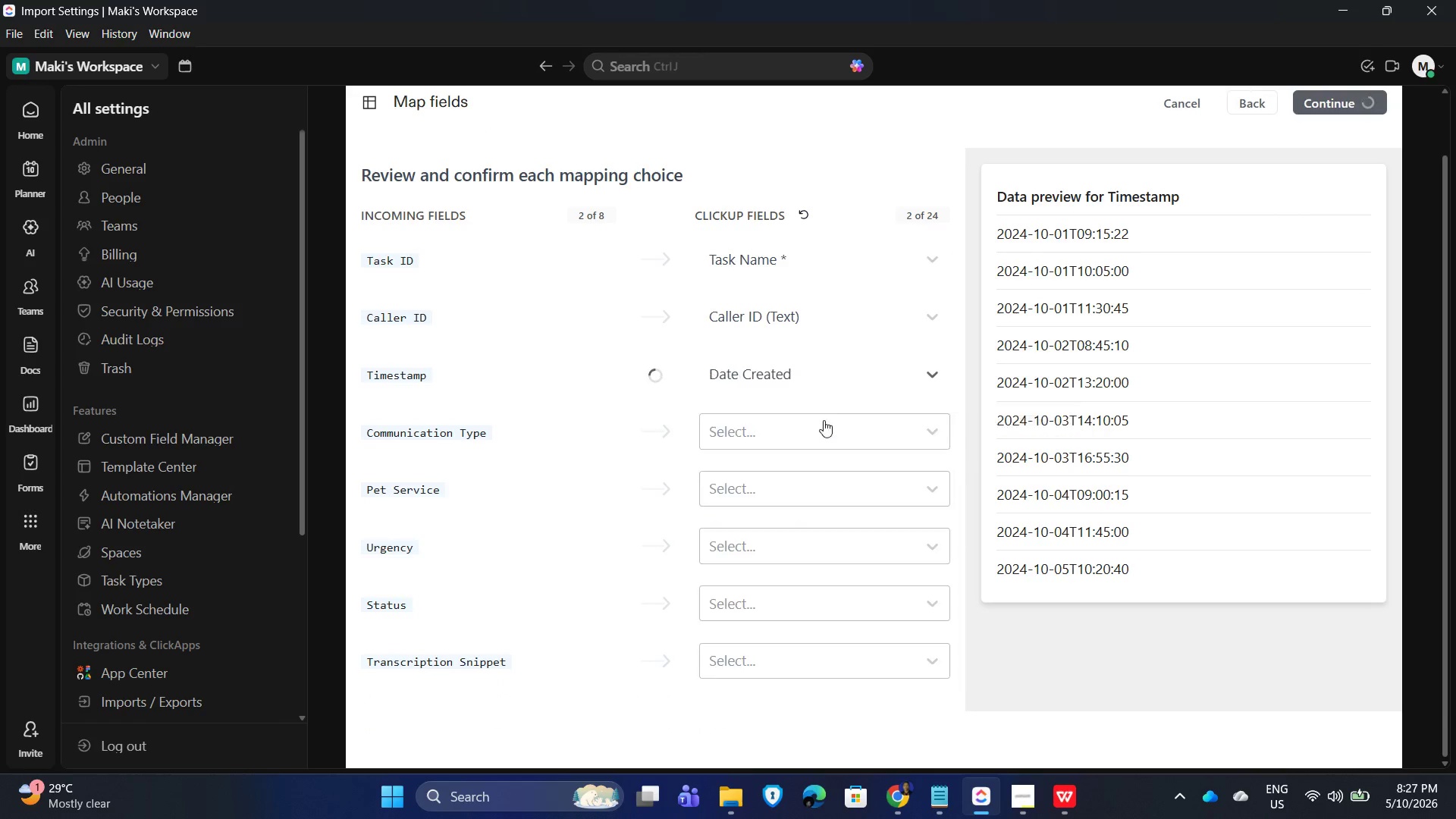 
left_click([888, 417])
 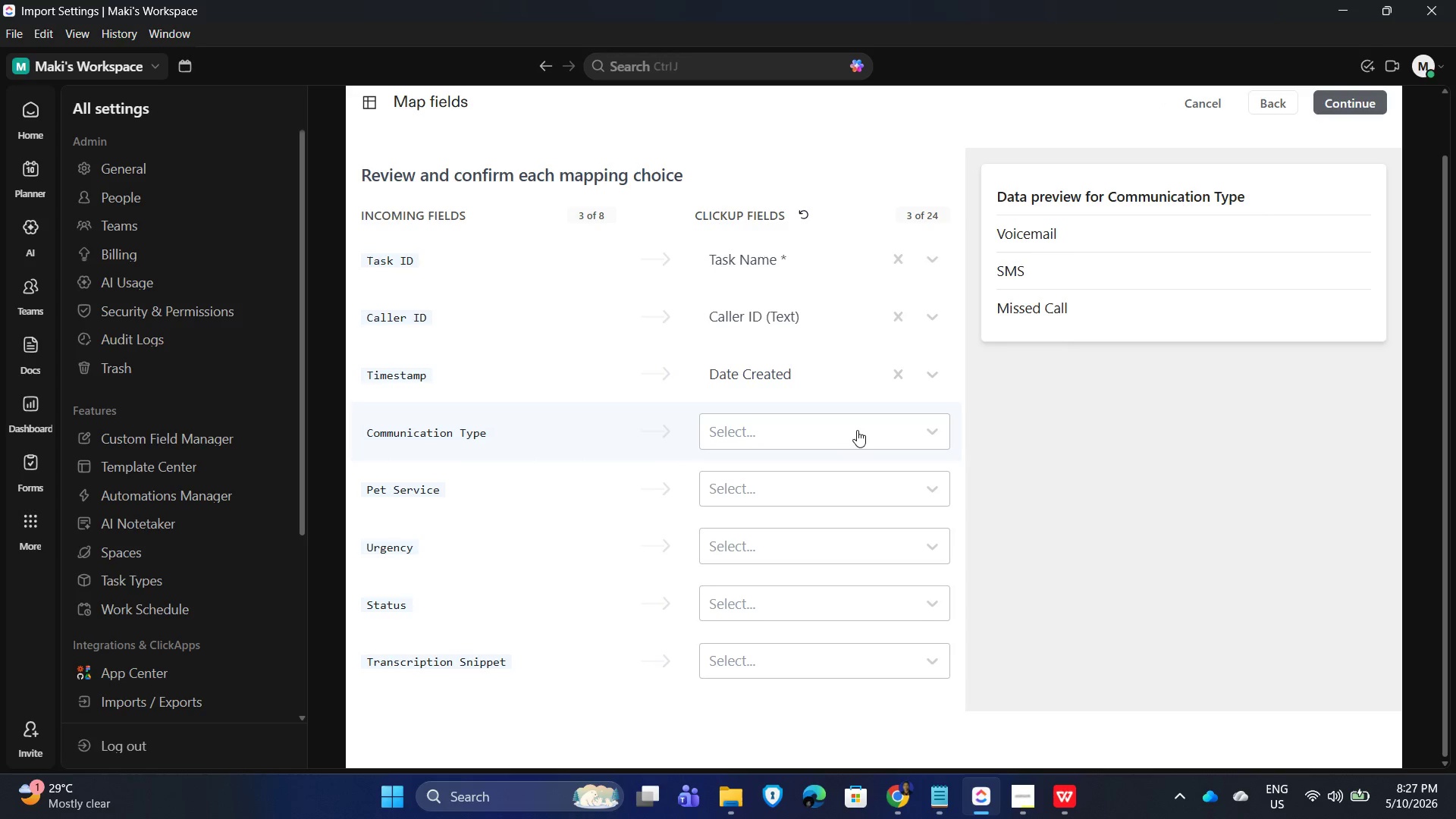 
left_click([861, 429])
 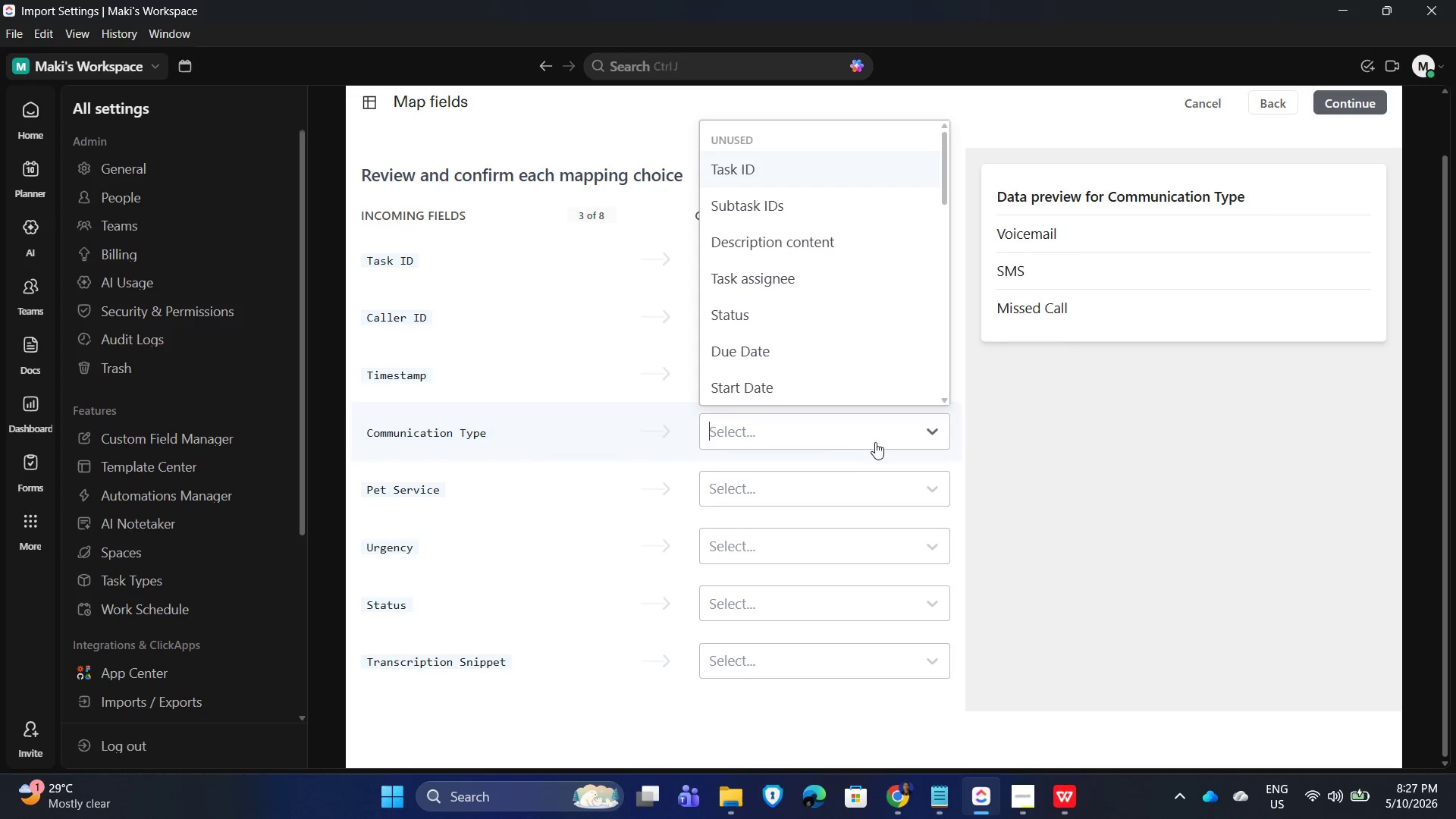 
scroll: coordinate [835, 362], scroll_direction: down, amount: 13.0
 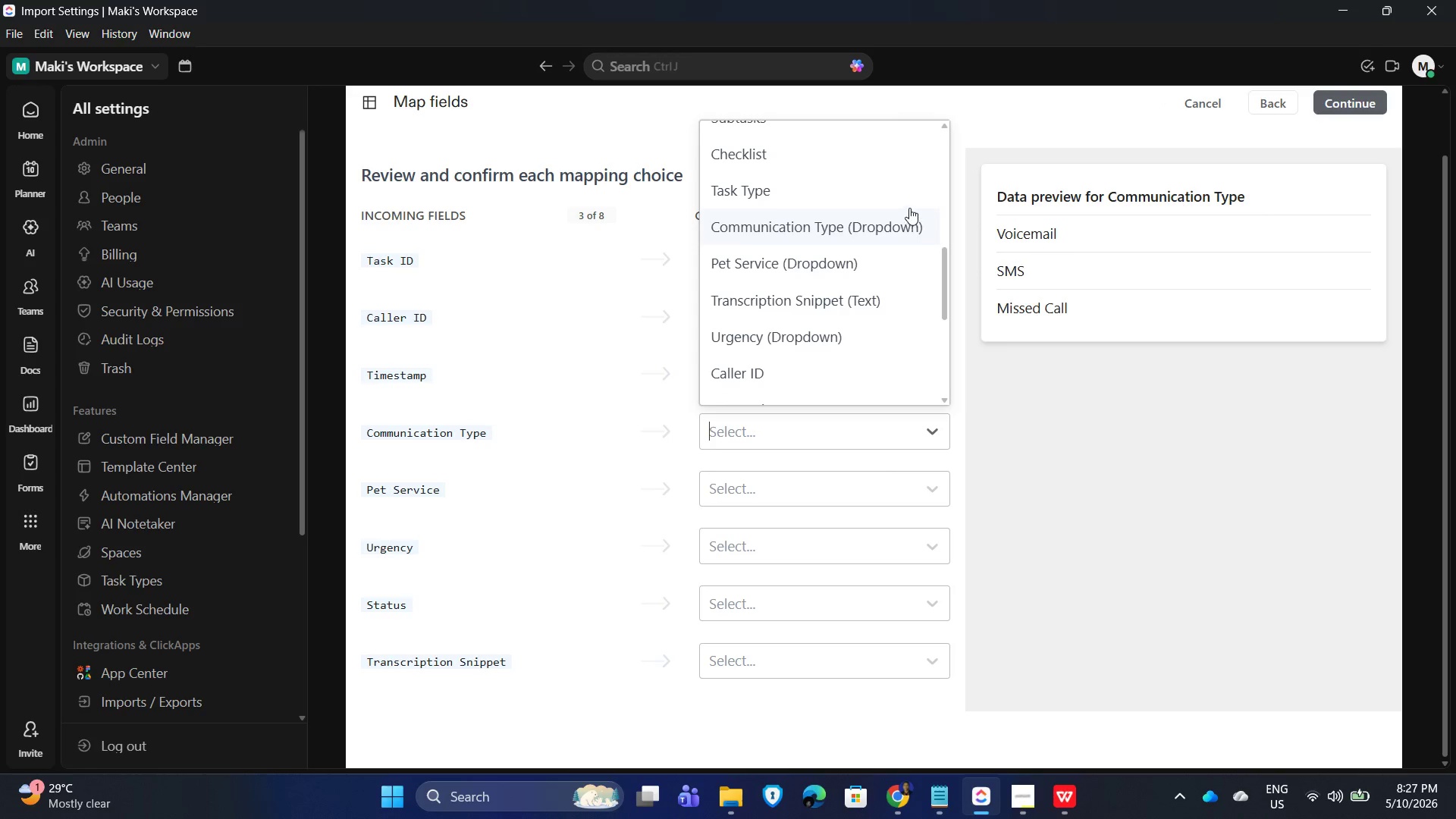 
left_click([885, 222])
 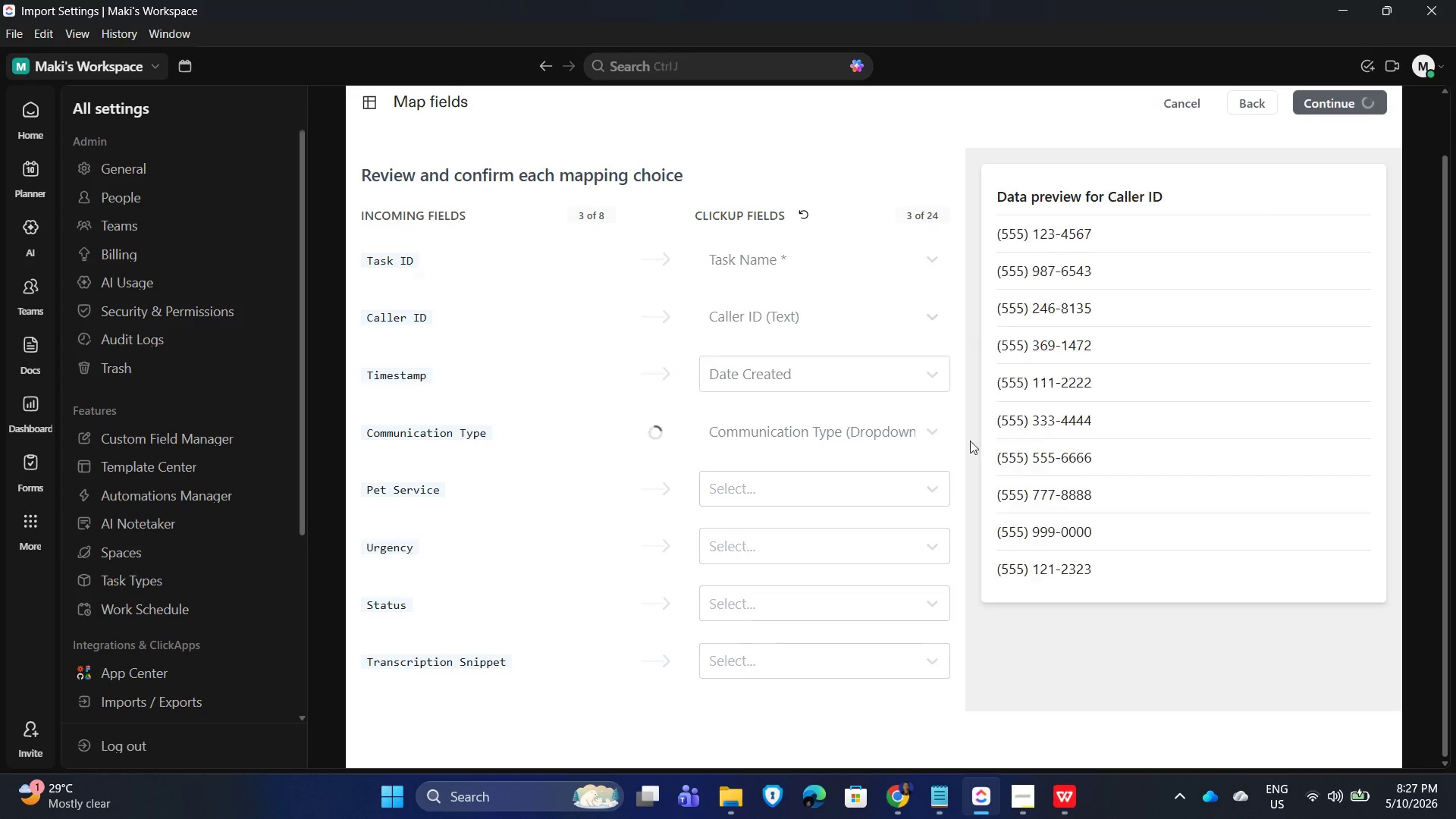 
scroll: coordinate [993, 469], scroll_direction: down, amount: 2.0
 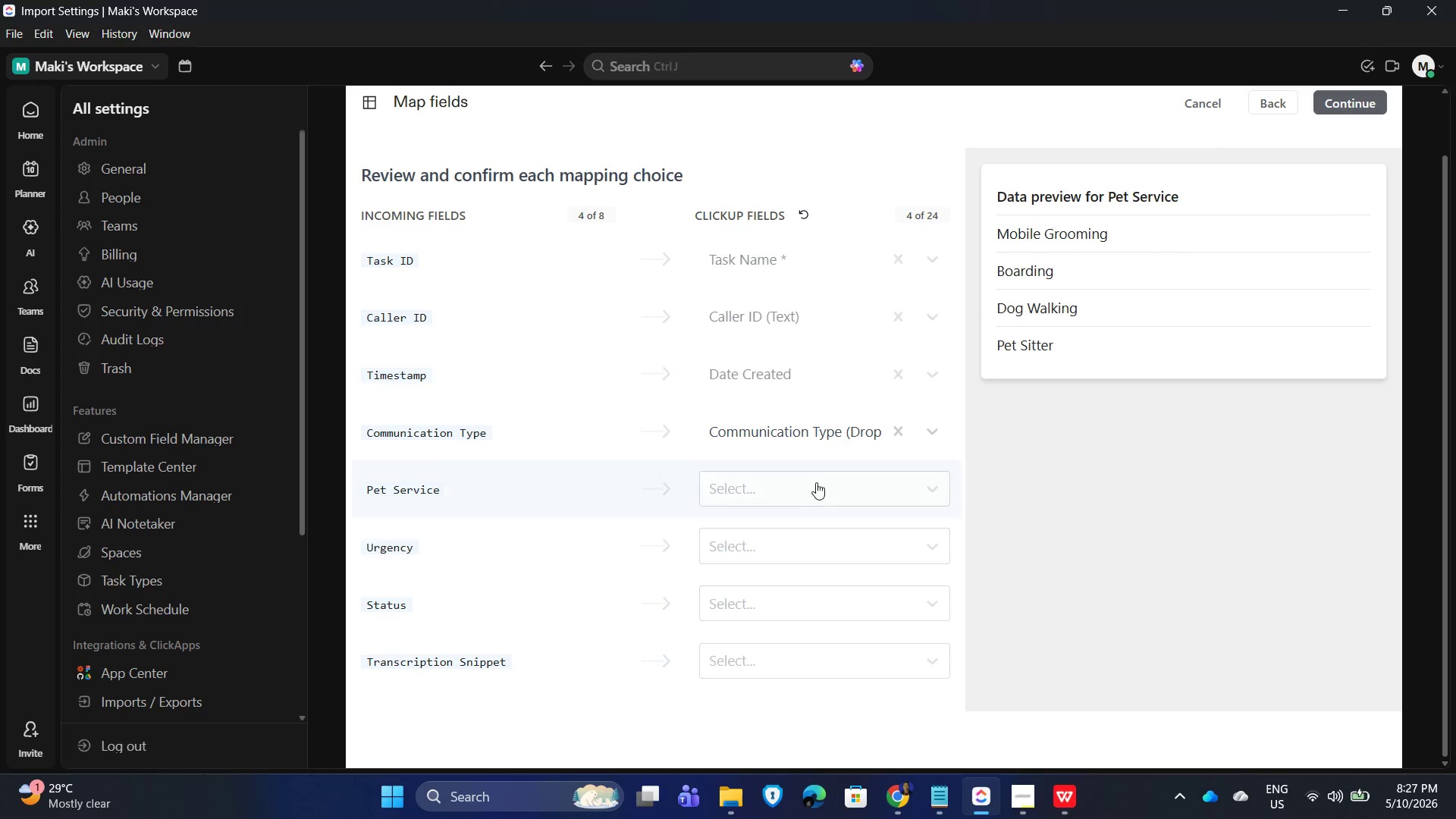 
left_click([813, 485])
 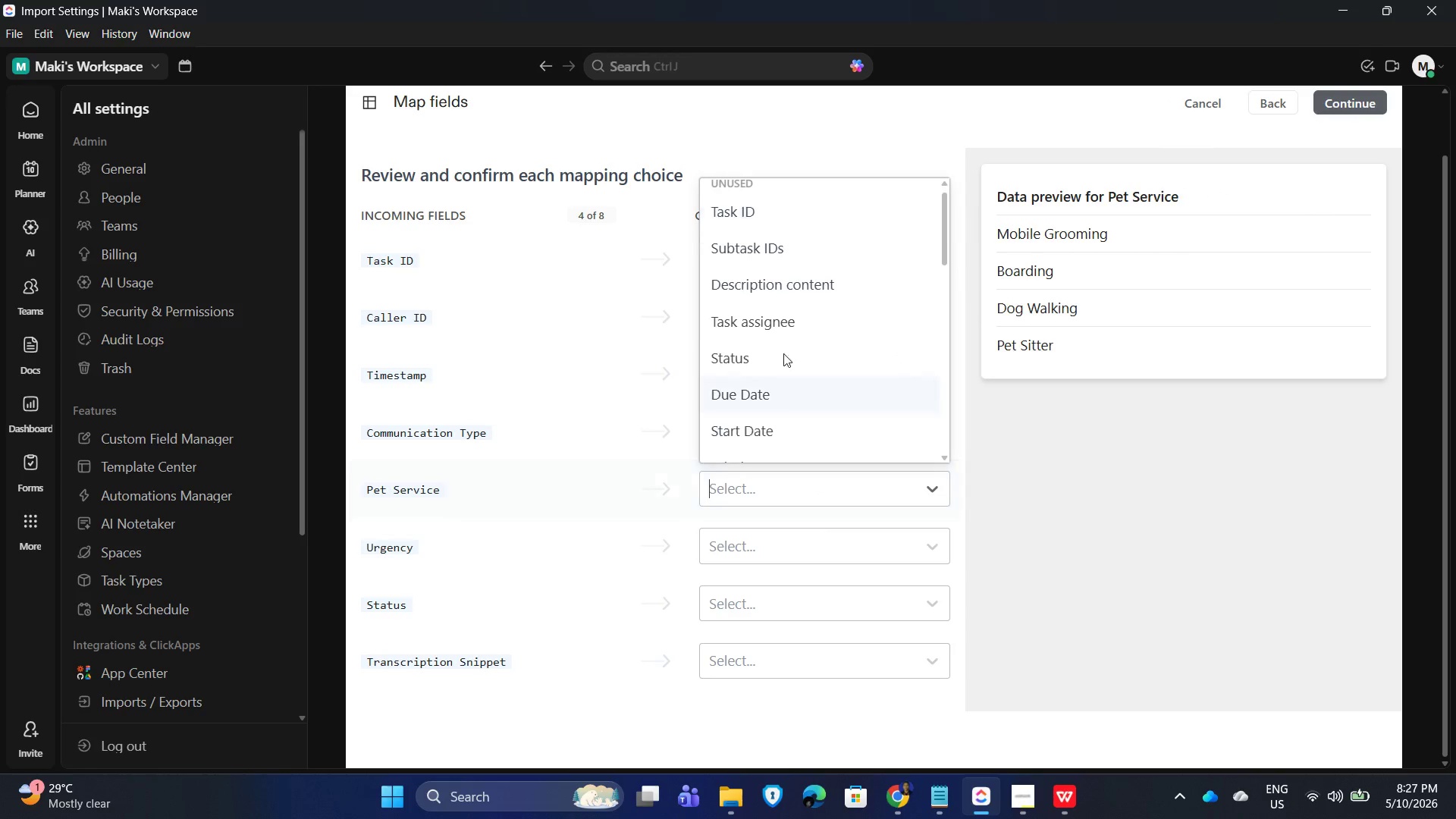 
scroll: coordinate [799, 338], scroll_direction: down, amount: 4.0
 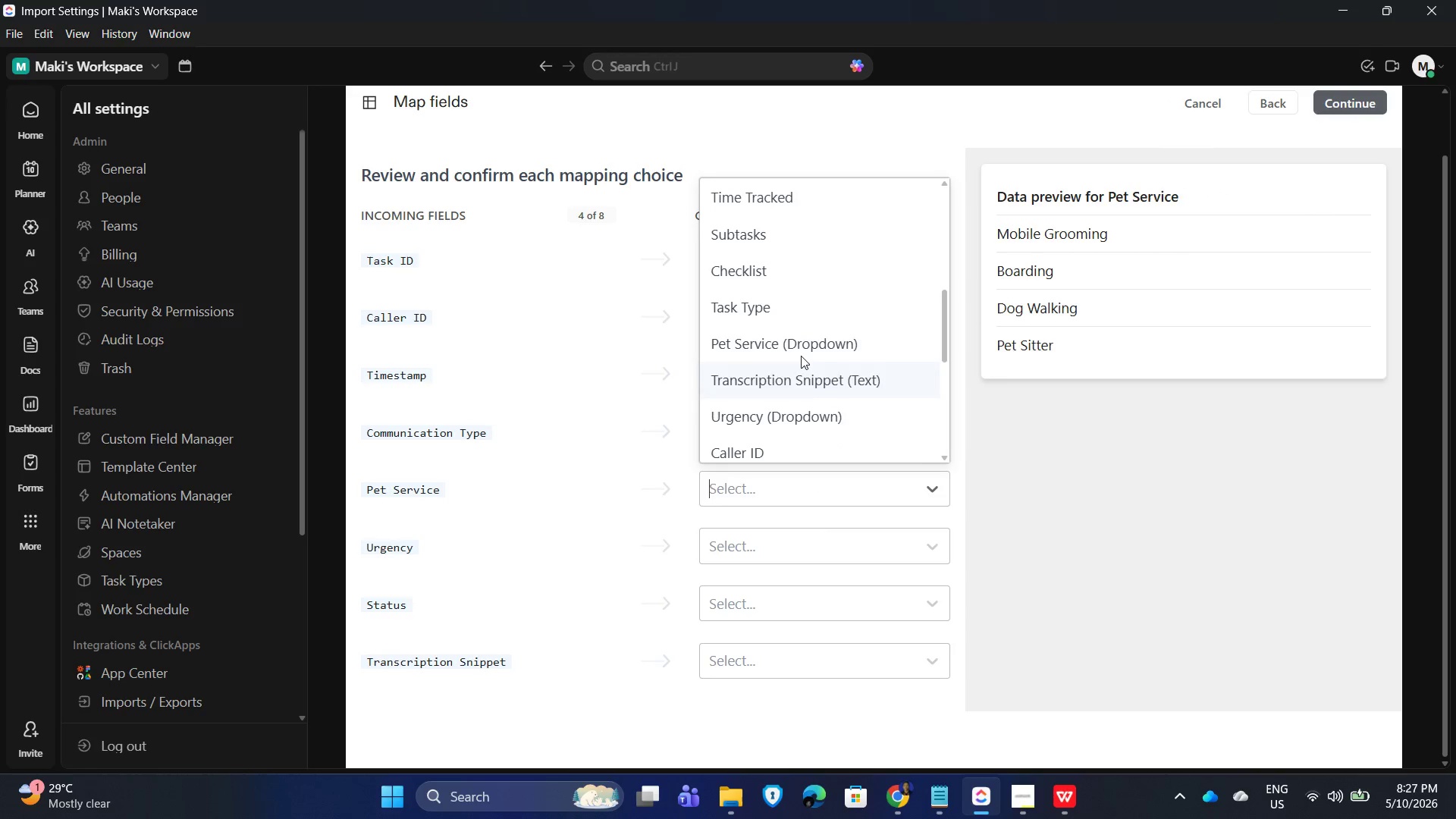 
left_click([805, 338])
 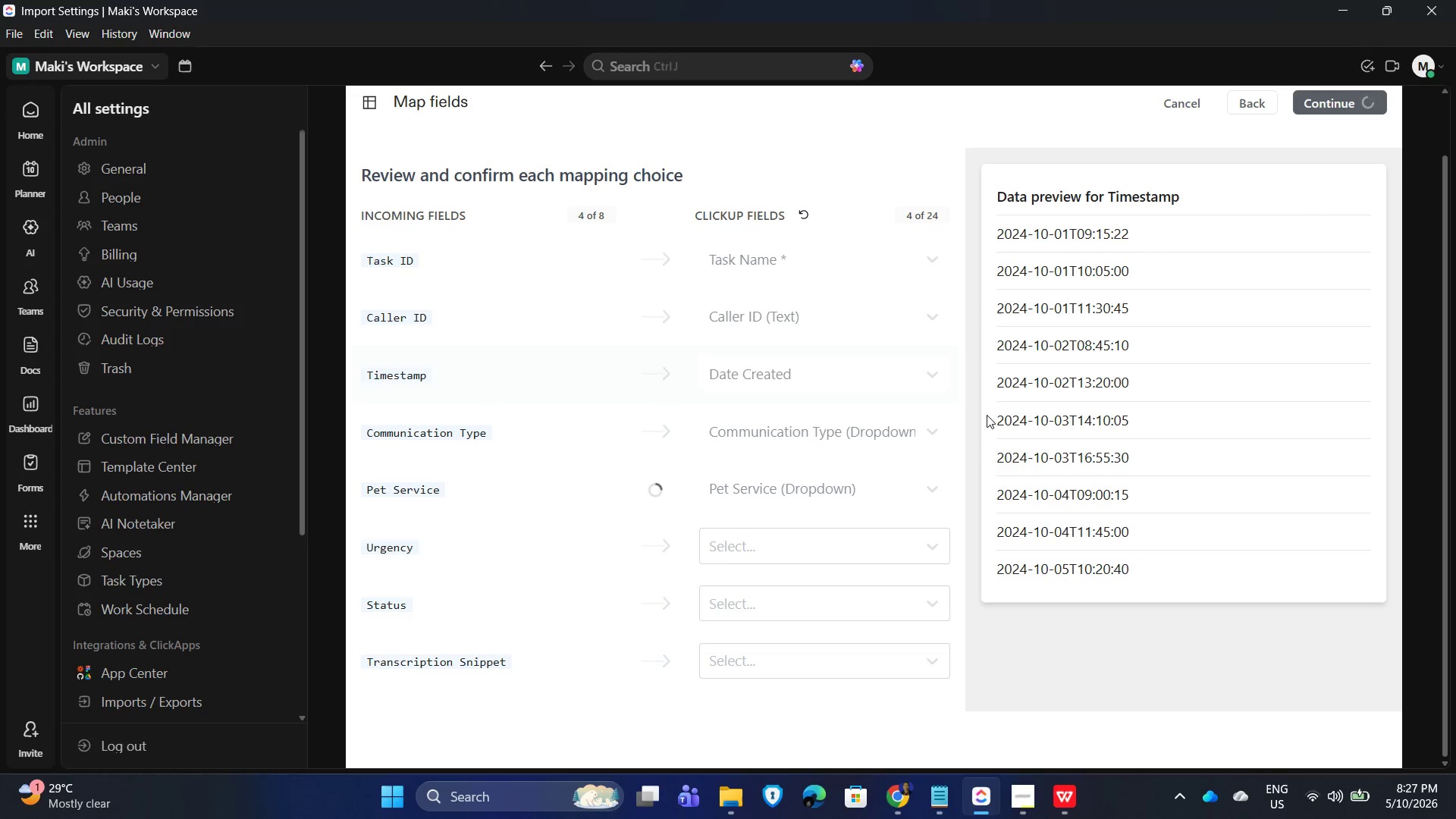 
scroll: coordinate [970, 448], scroll_direction: down, amount: 5.0
 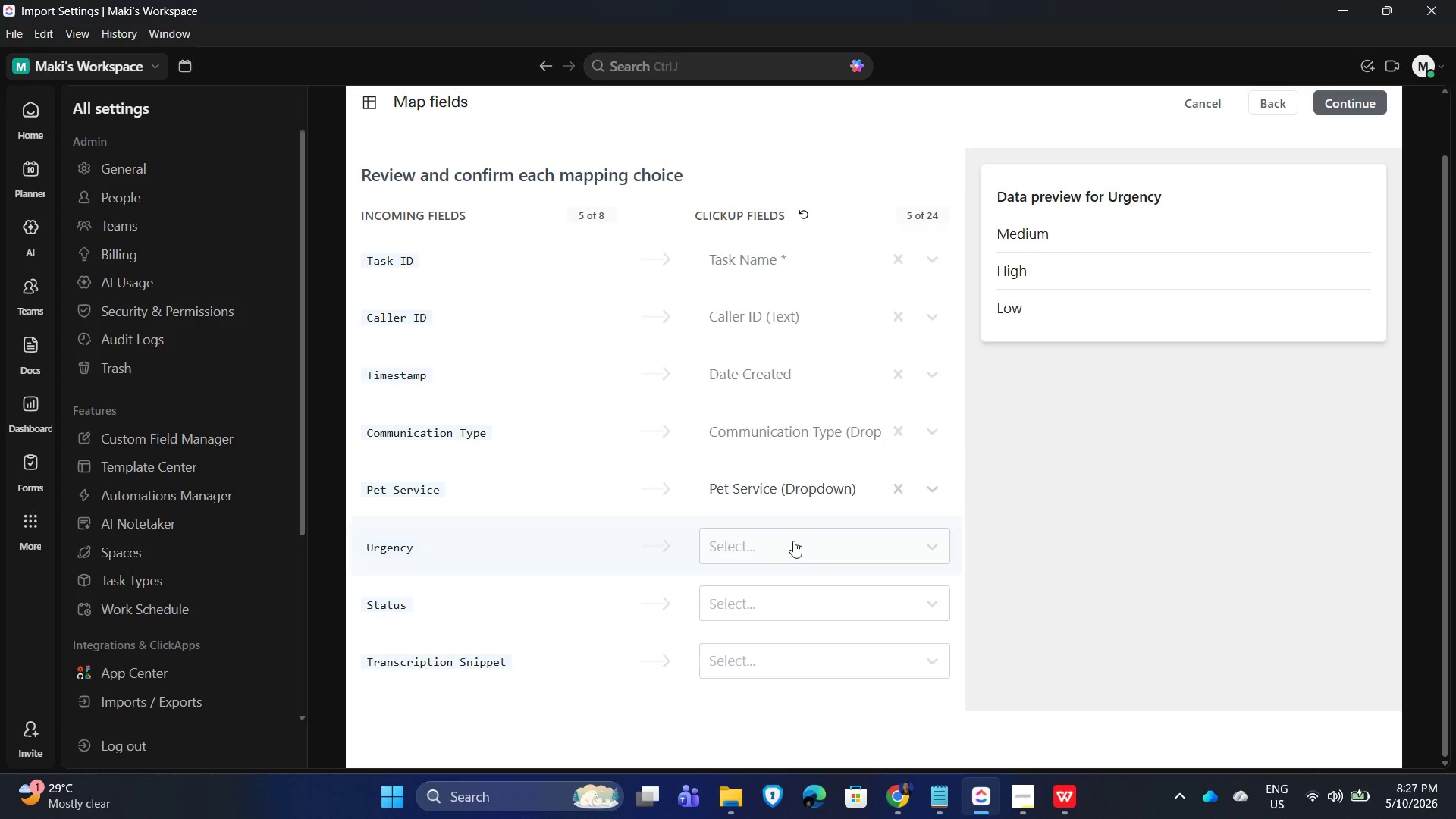 
left_click([790, 541])
 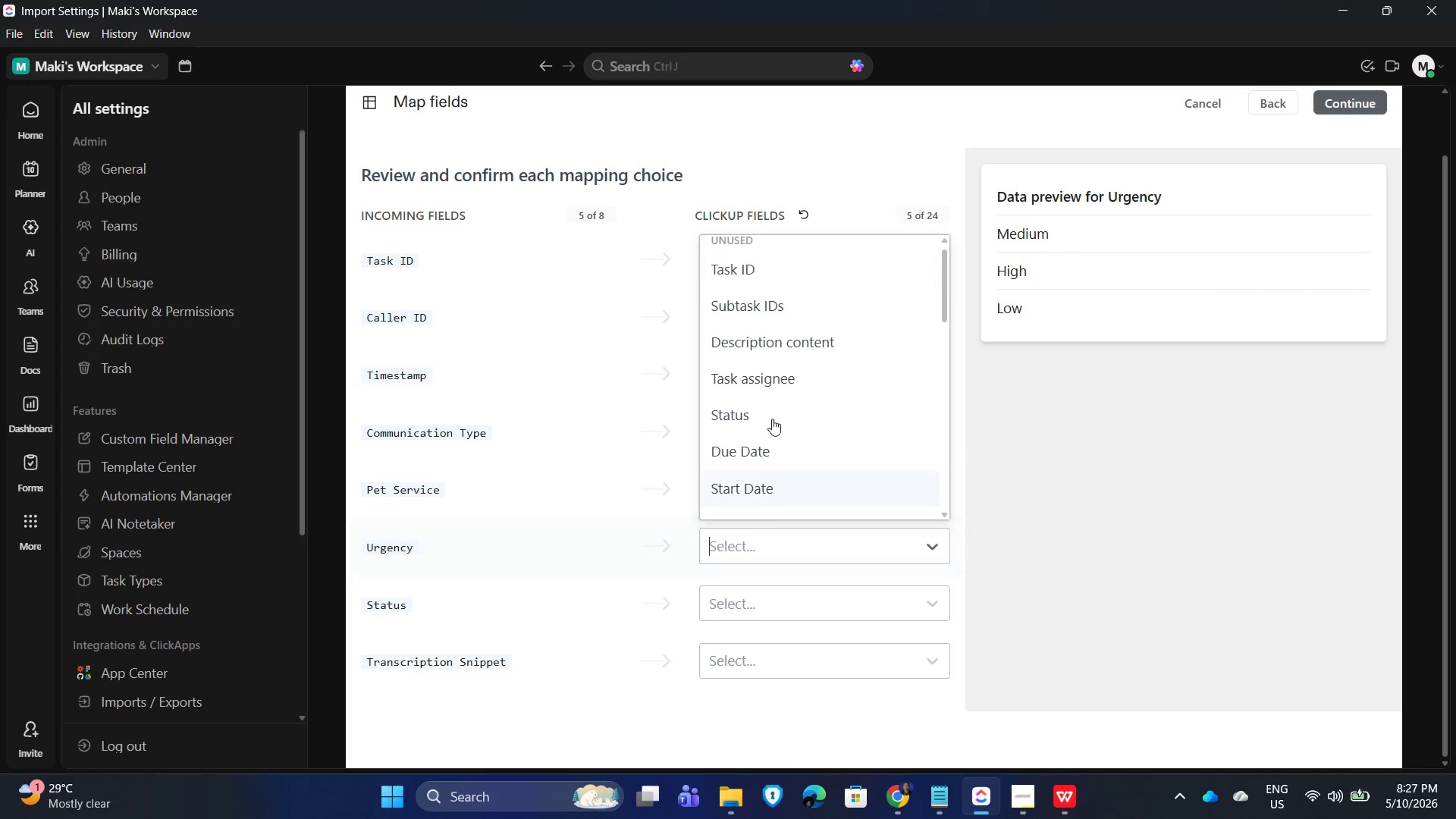 
scroll: coordinate [792, 370], scroll_direction: down, amount: 5.0
 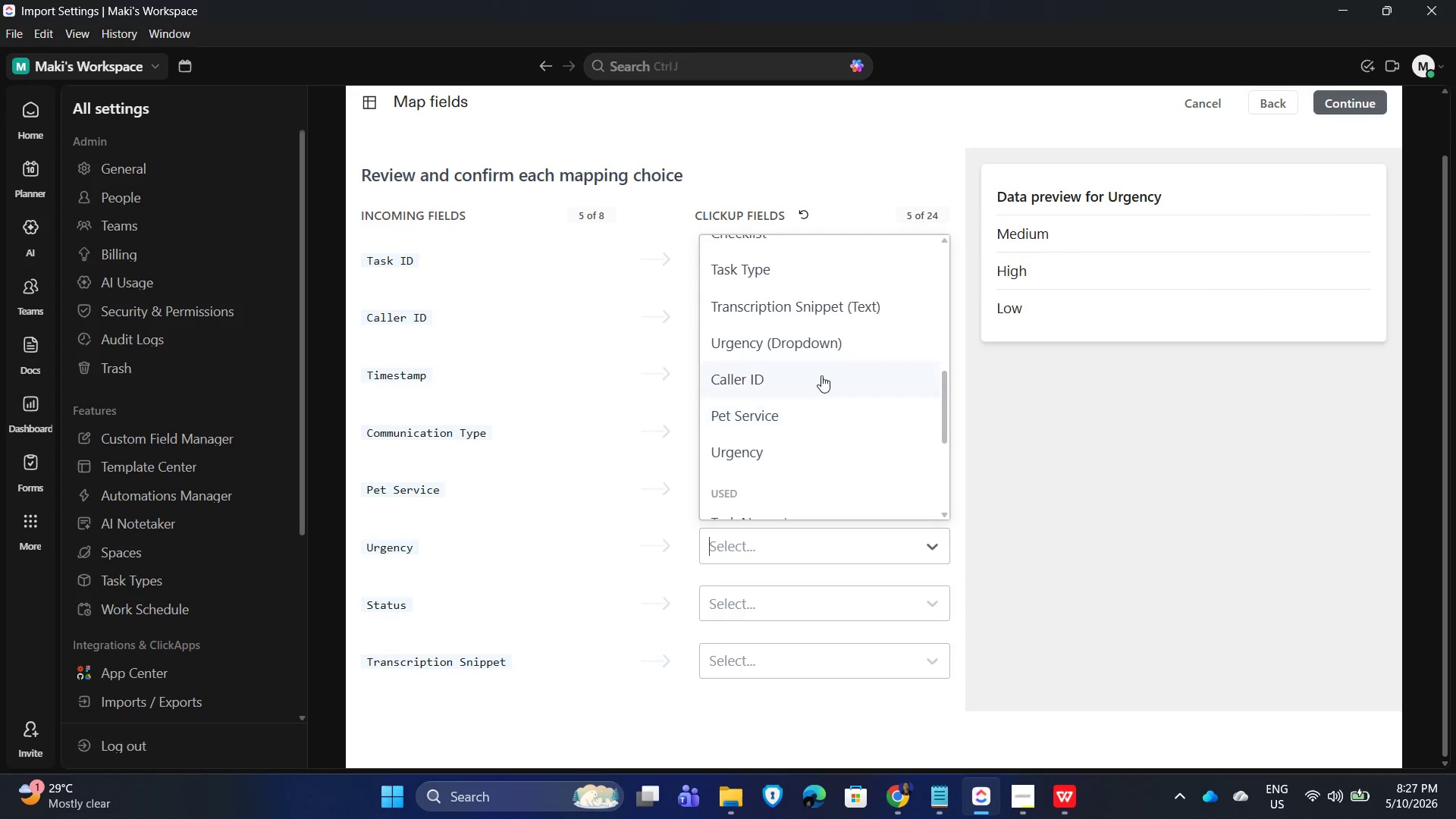 
scroll: coordinate [821, 368], scroll_direction: up, amount: 1.0
 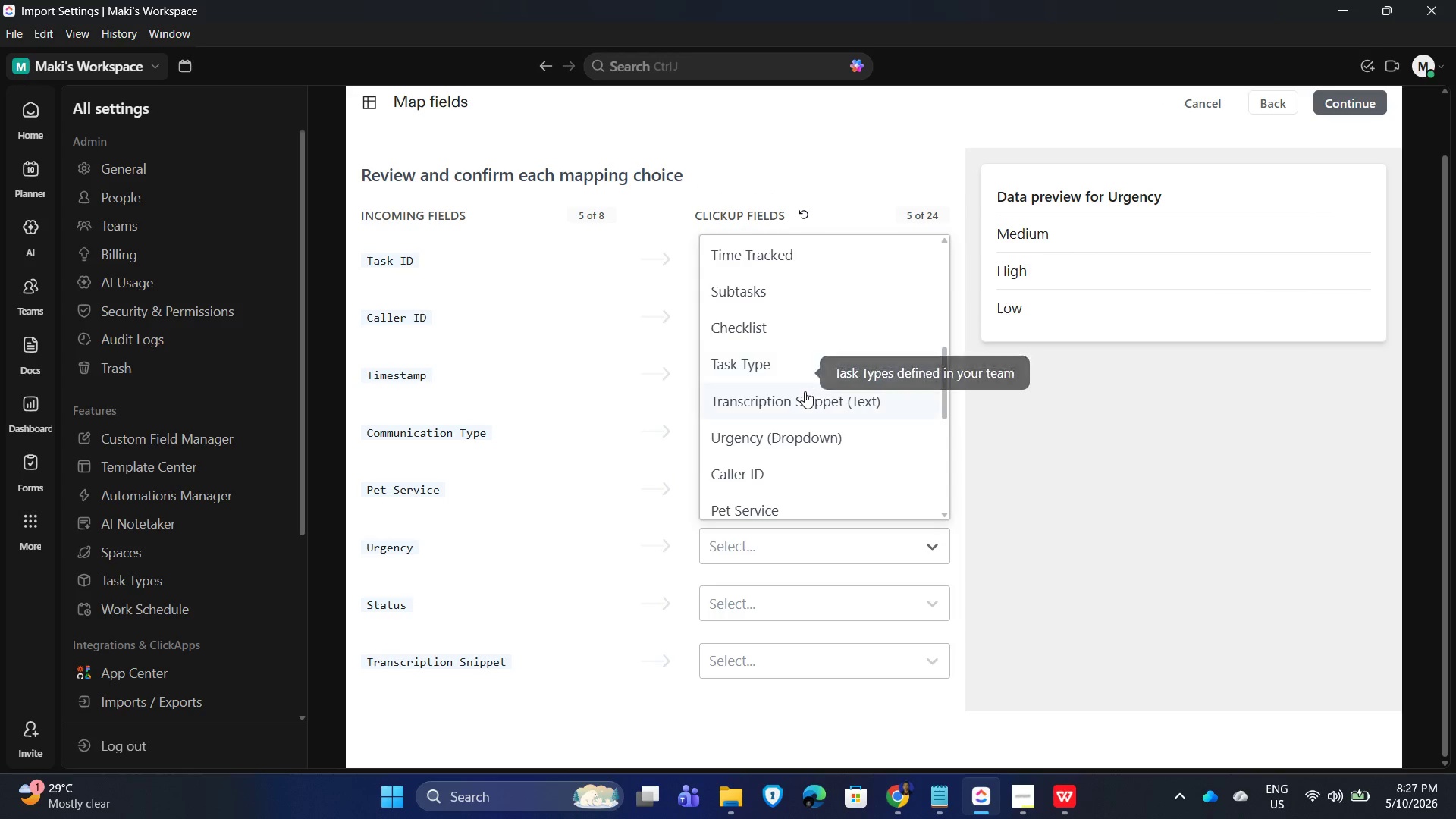 
scroll: coordinate [806, 397], scroll_direction: down, amount: 3.0
 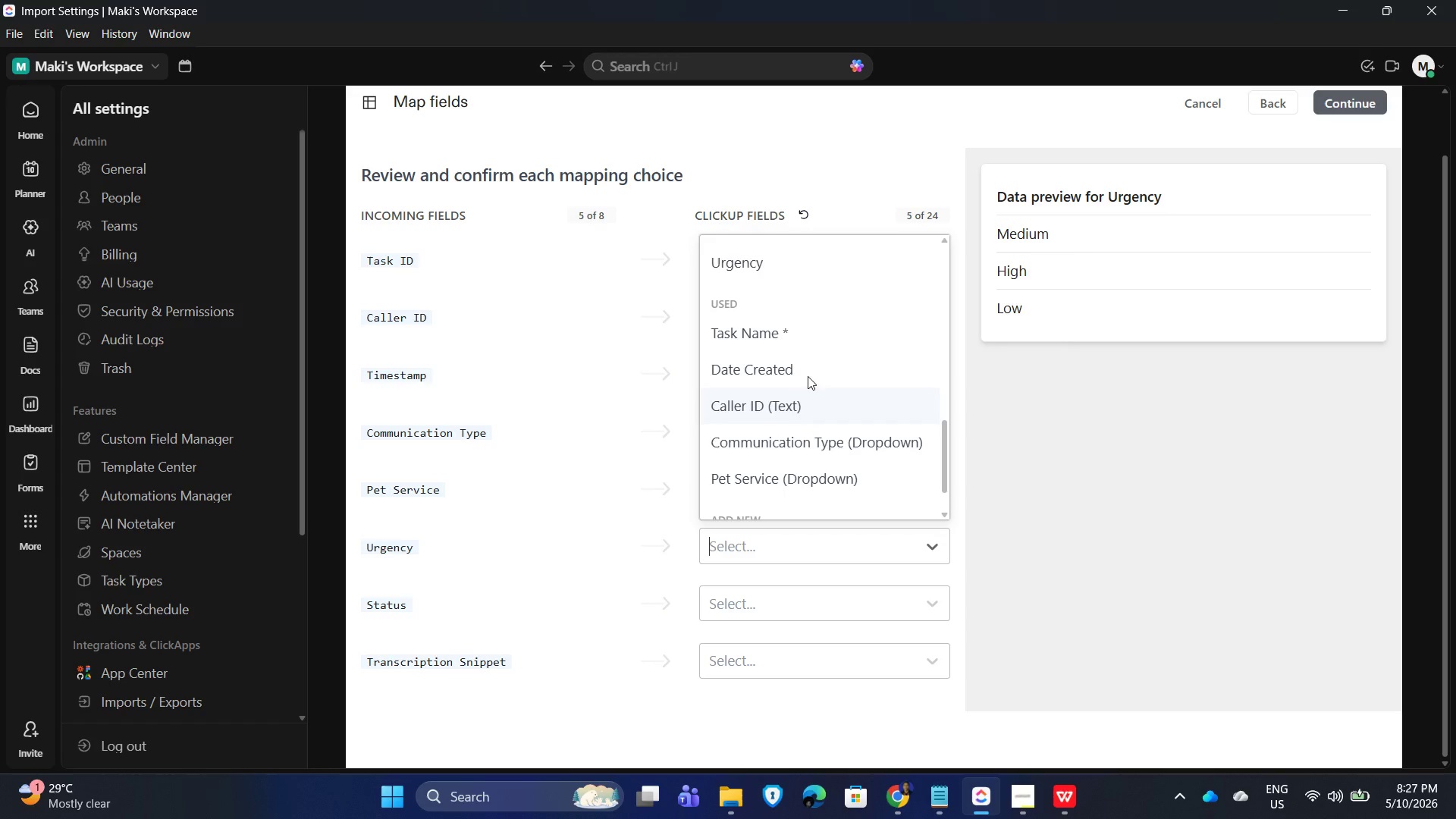 
scroll: coordinate [818, 375], scroll_direction: up, amount: 2.0
 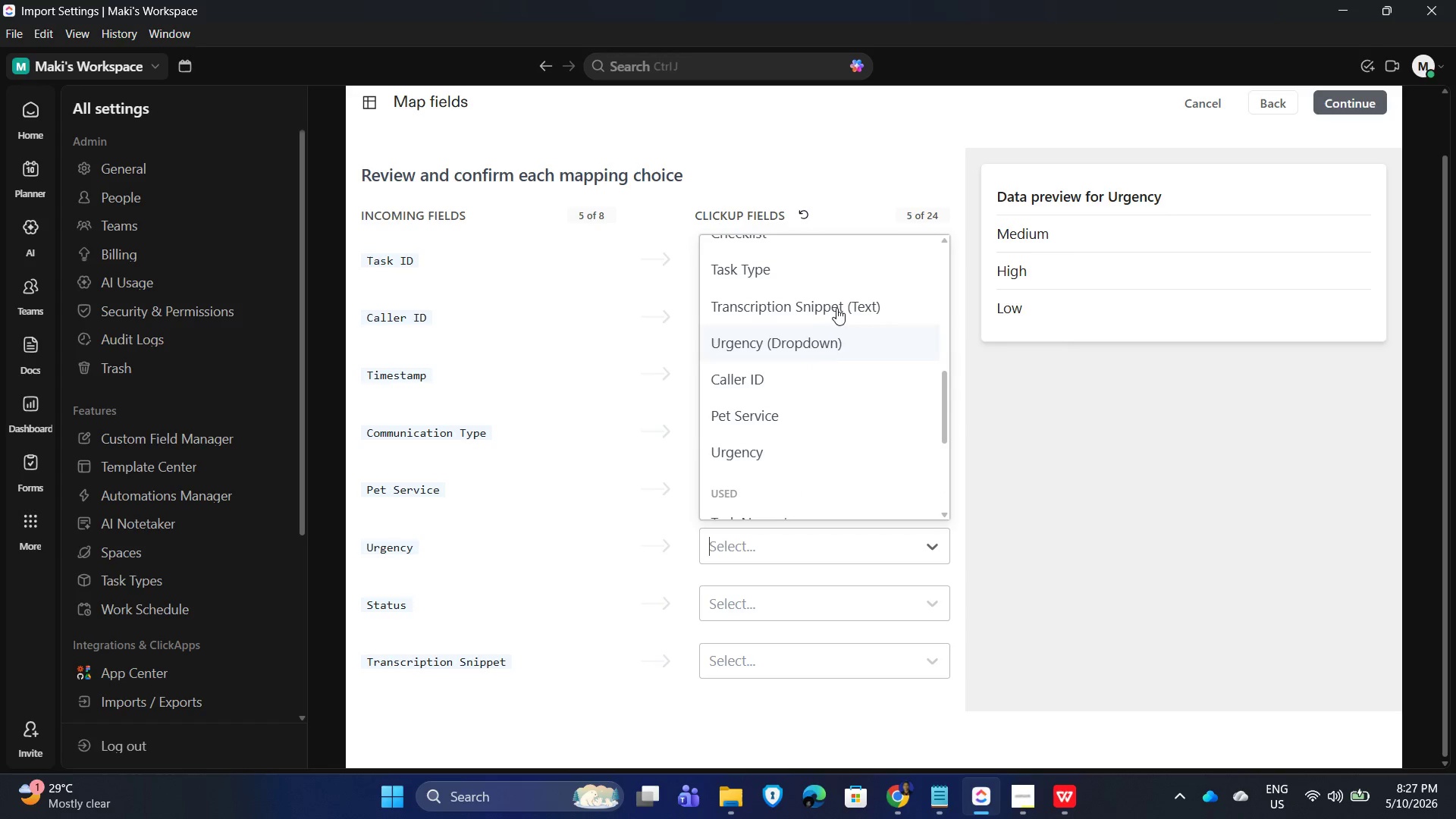 
scroll: coordinate [815, 433], scroll_direction: down, amount: 4.0
 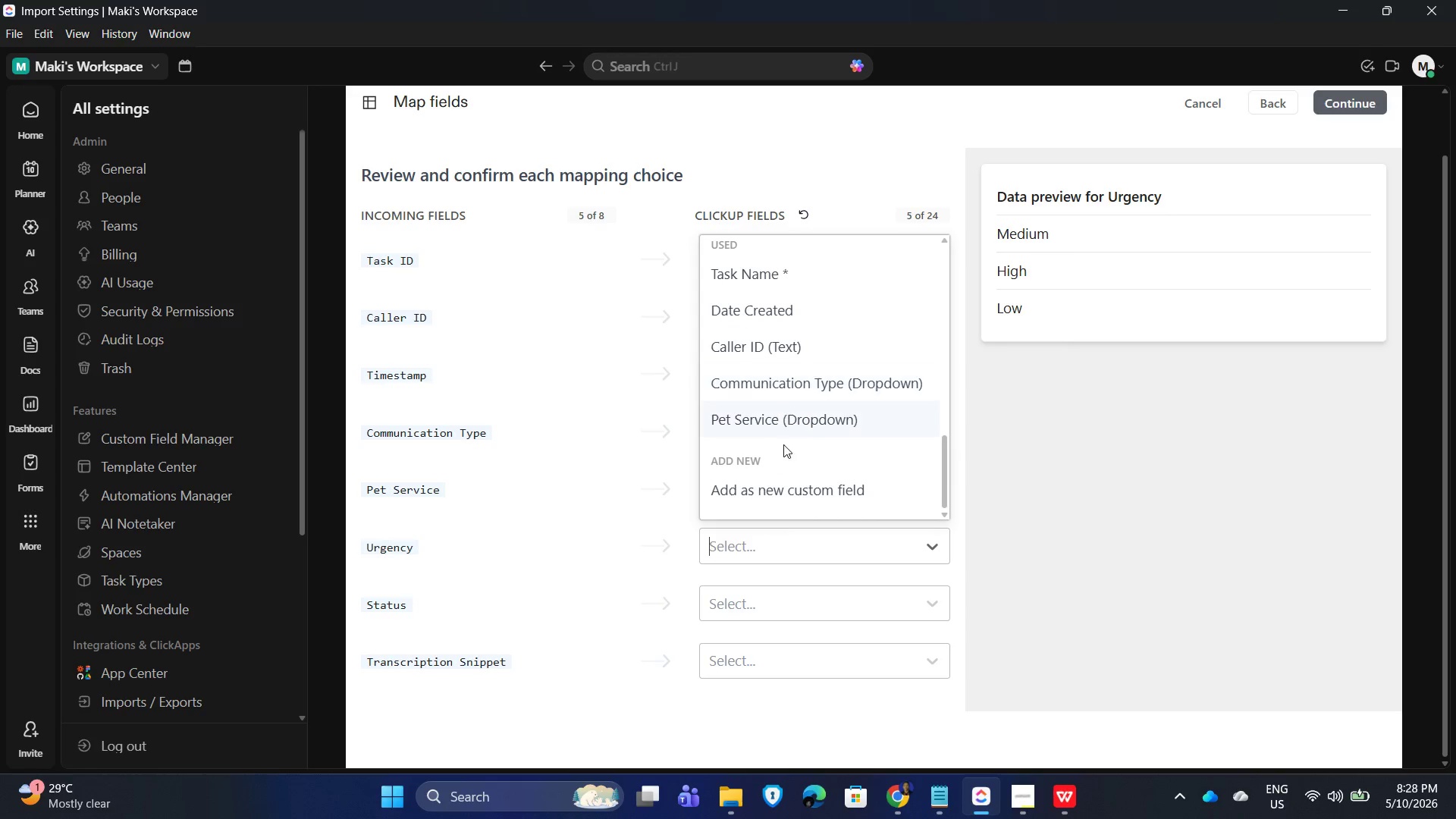 
mouse_move([787, 488])
 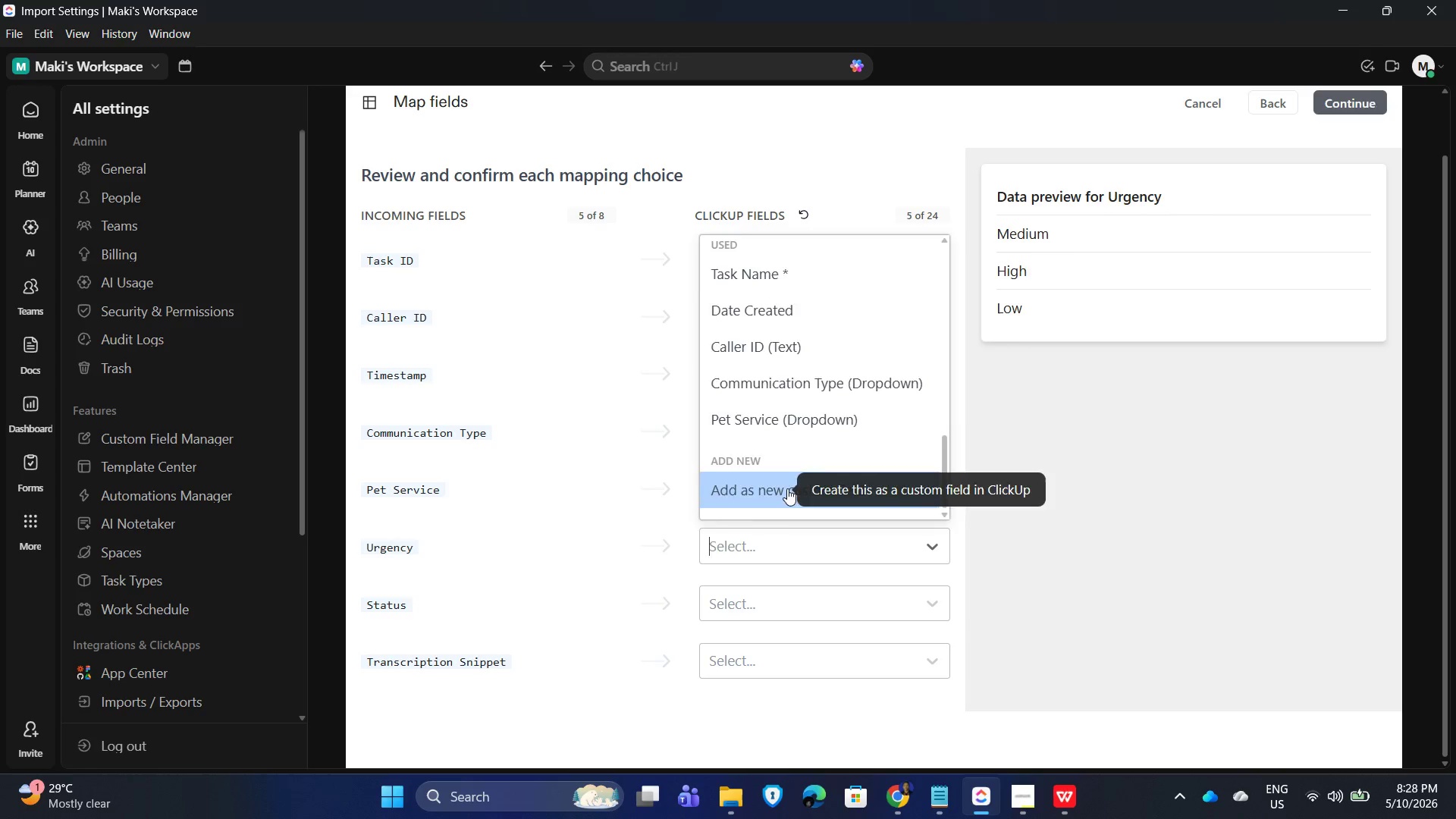 
left_click([787, 488])
 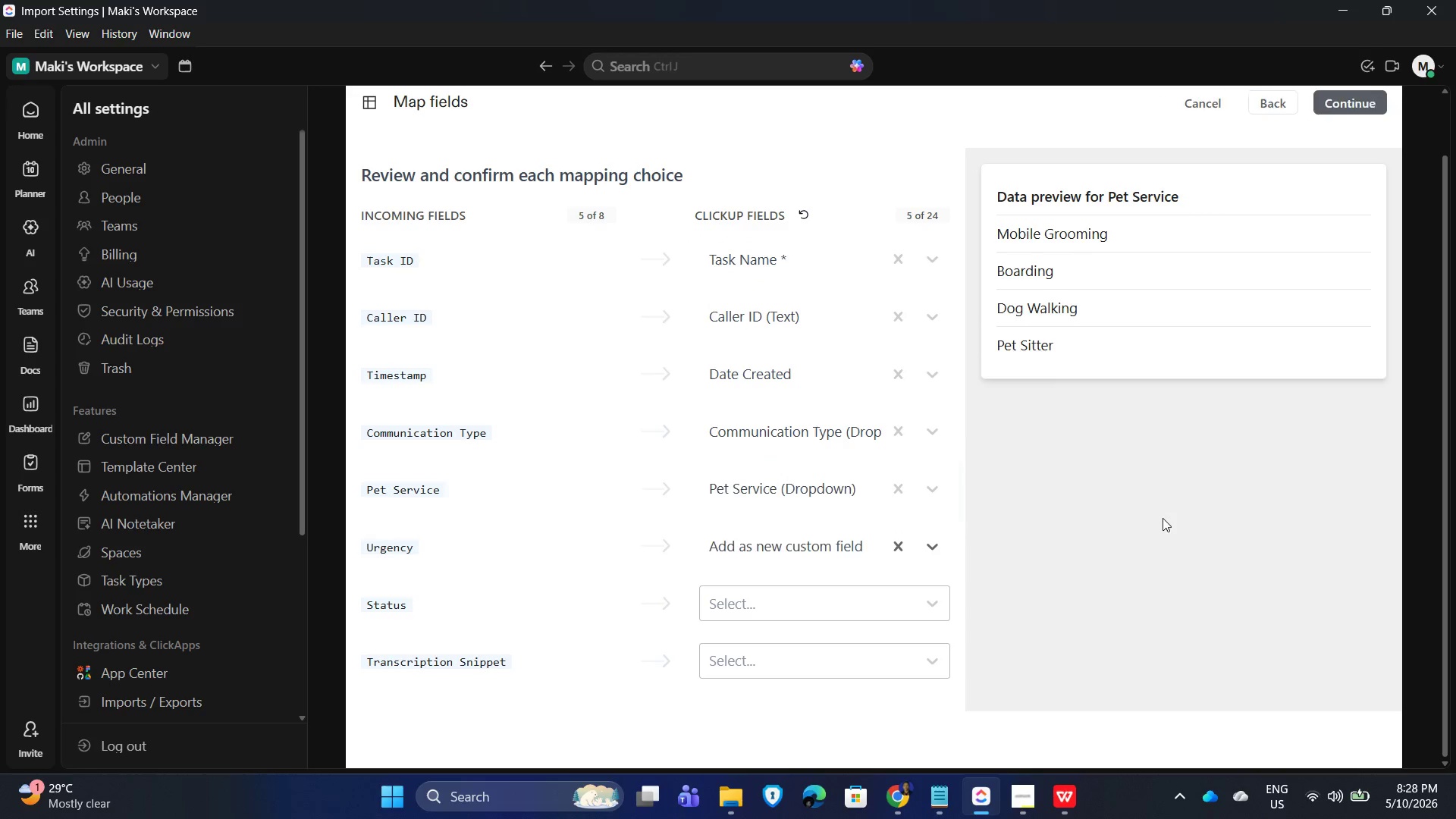 
scroll: coordinate [797, 565], scroll_direction: down, amount: 6.0
 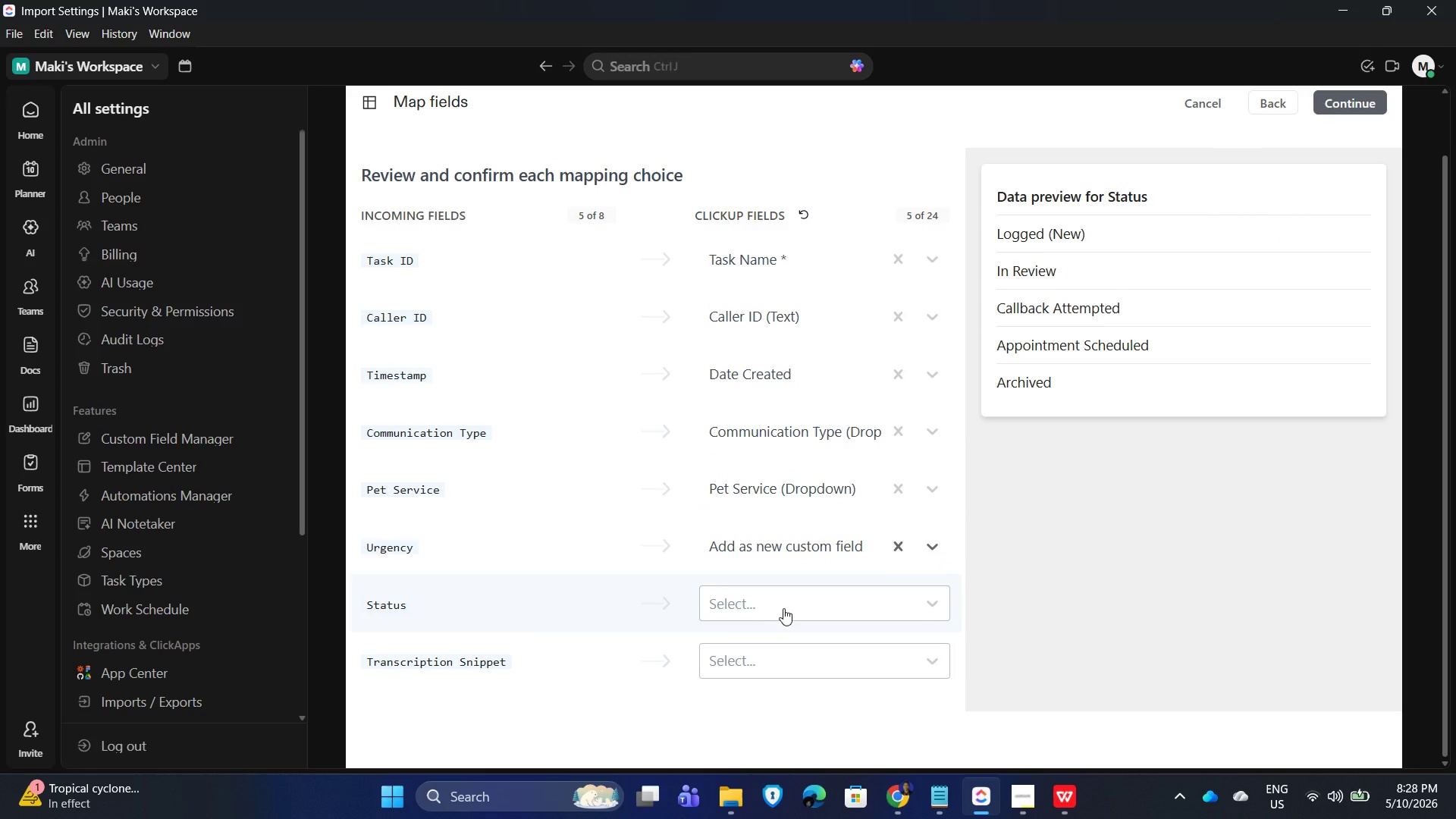 
left_click([785, 608])
 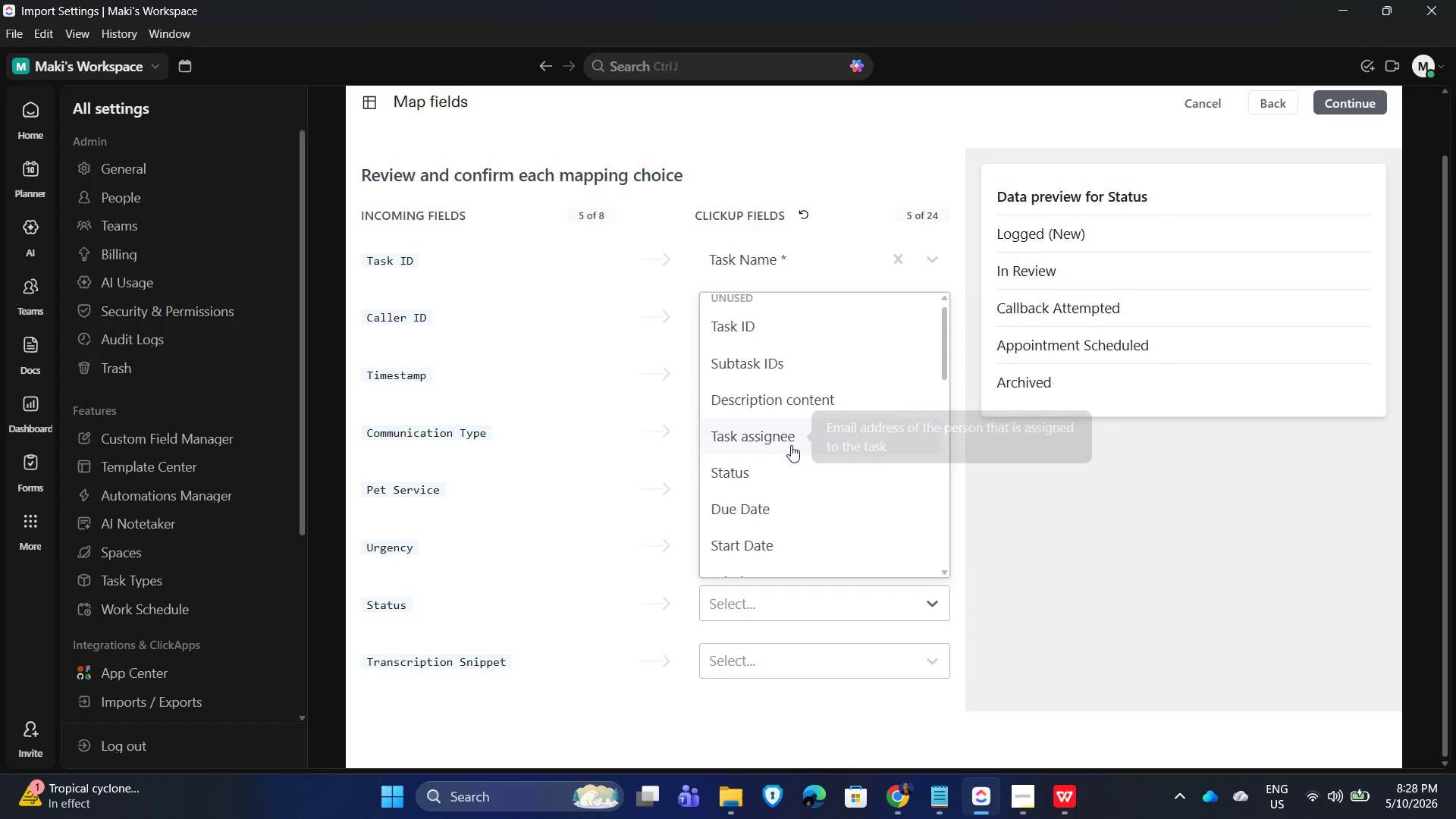 
scroll: coordinate [780, 511], scroll_direction: down, amount: 2.0
 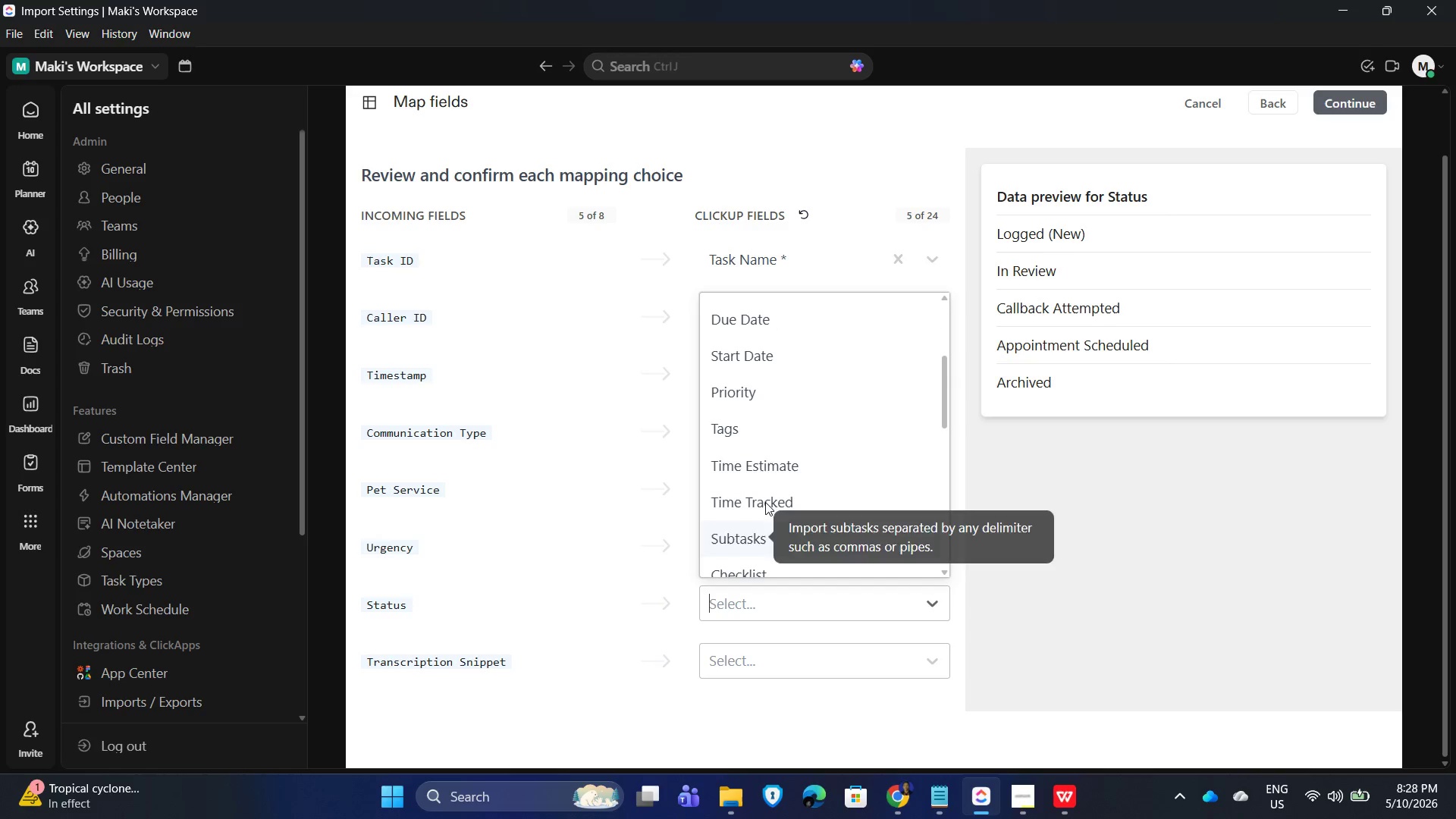 
scroll: coordinate [792, 421], scroll_direction: up, amount: 3.0
 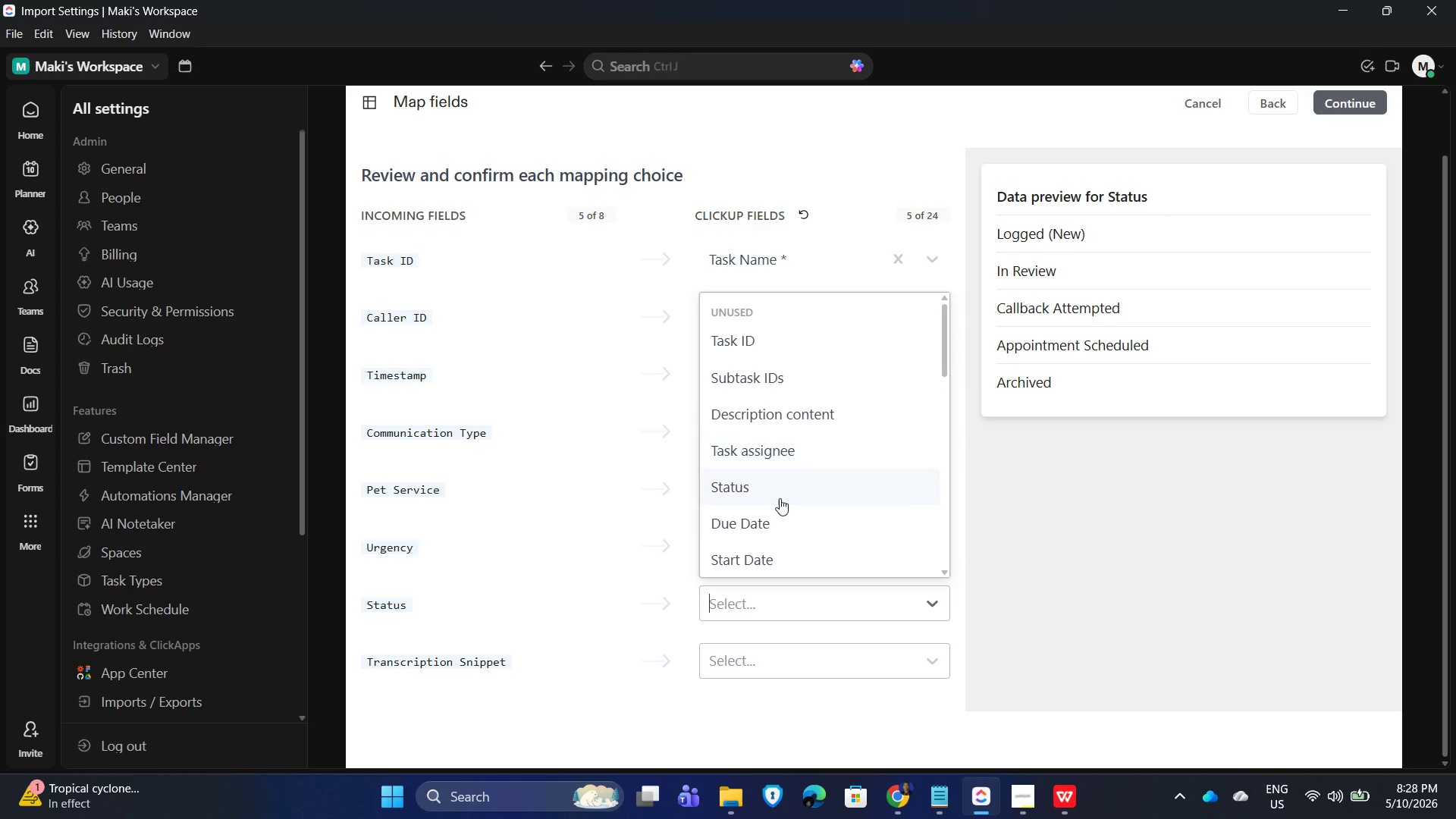 
left_click([777, 491])
 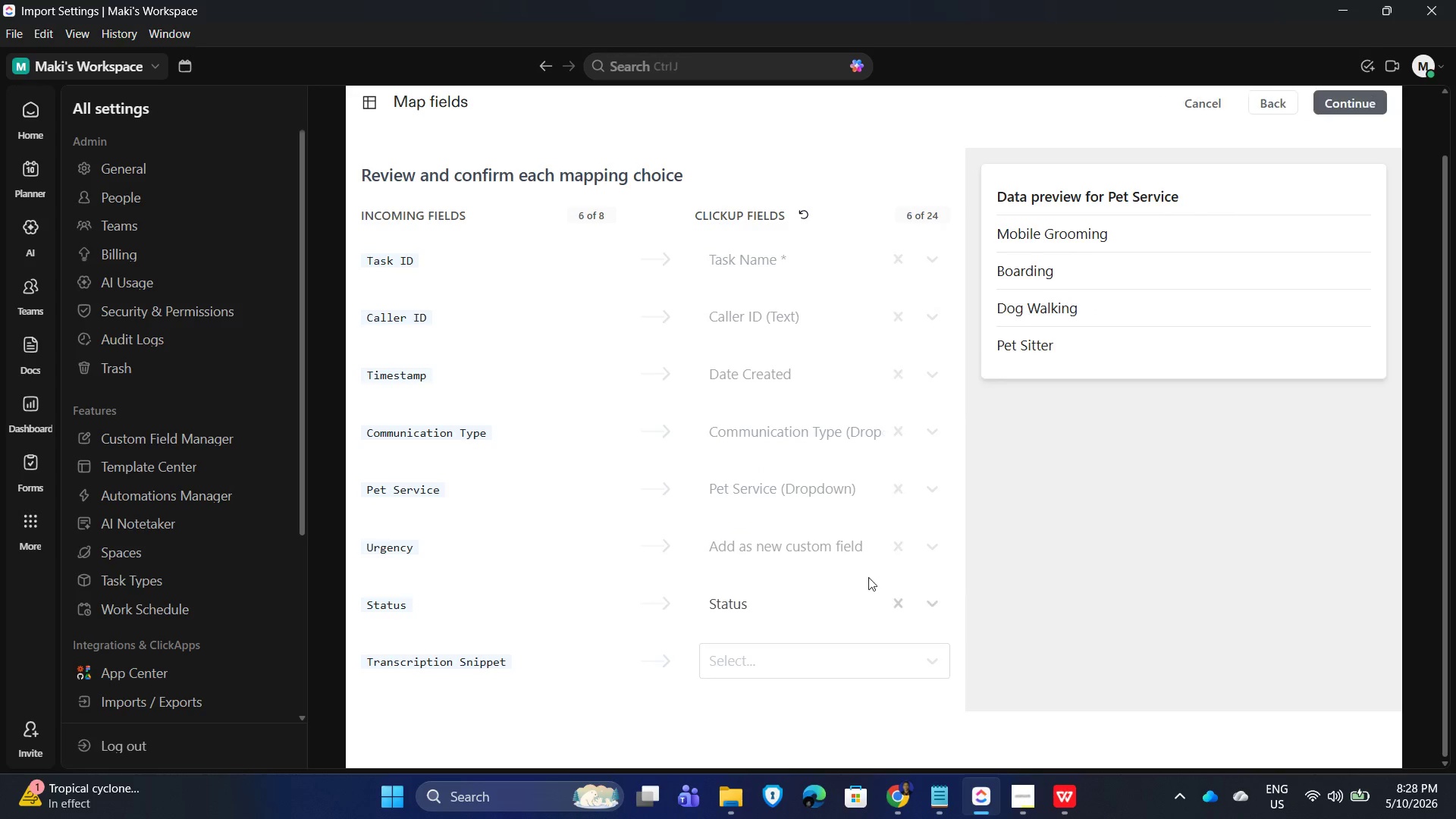 
scroll: coordinate [825, 566], scroll_direction: down, amount: 3.0
 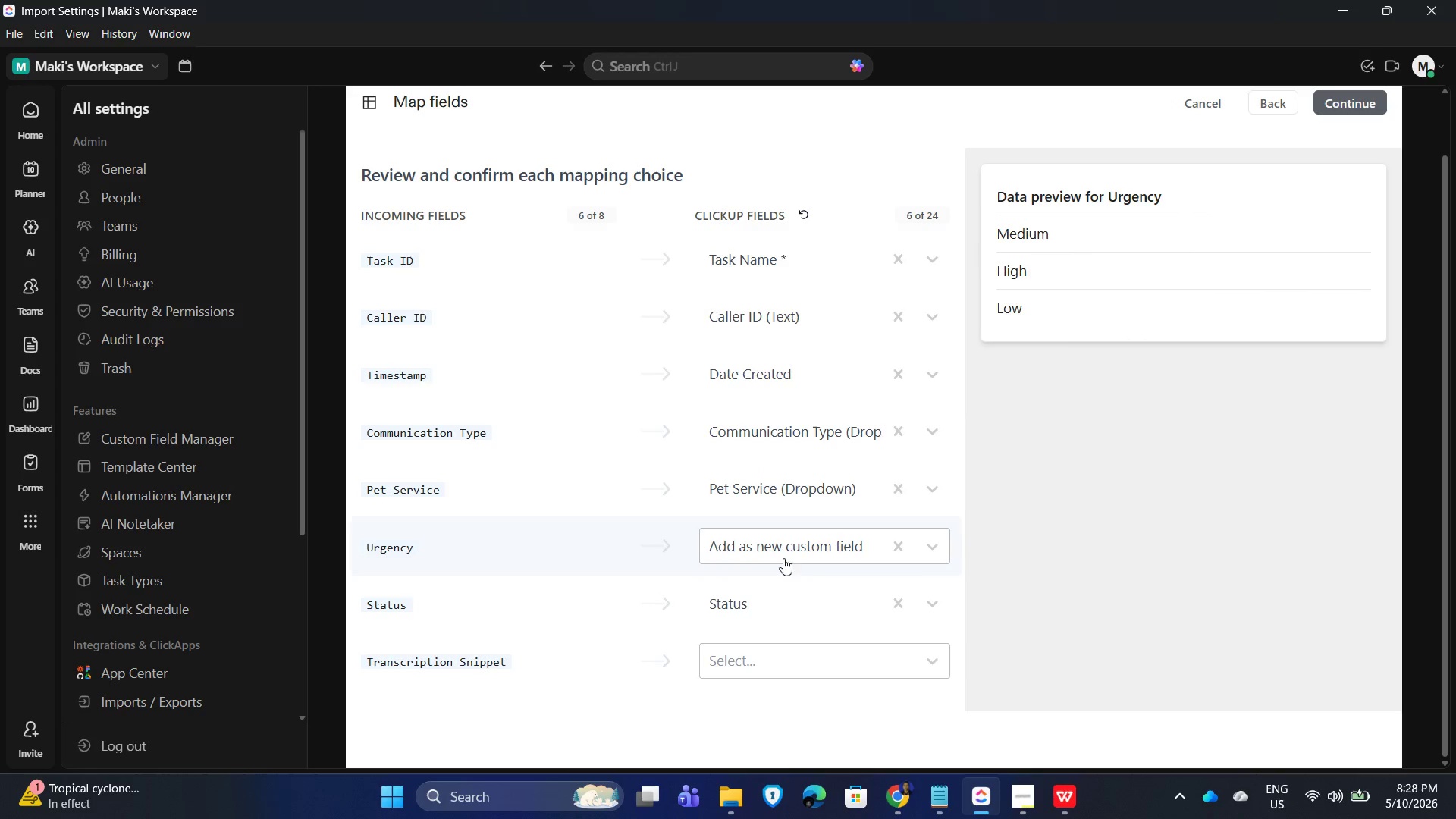 
left_click([794, 552])
 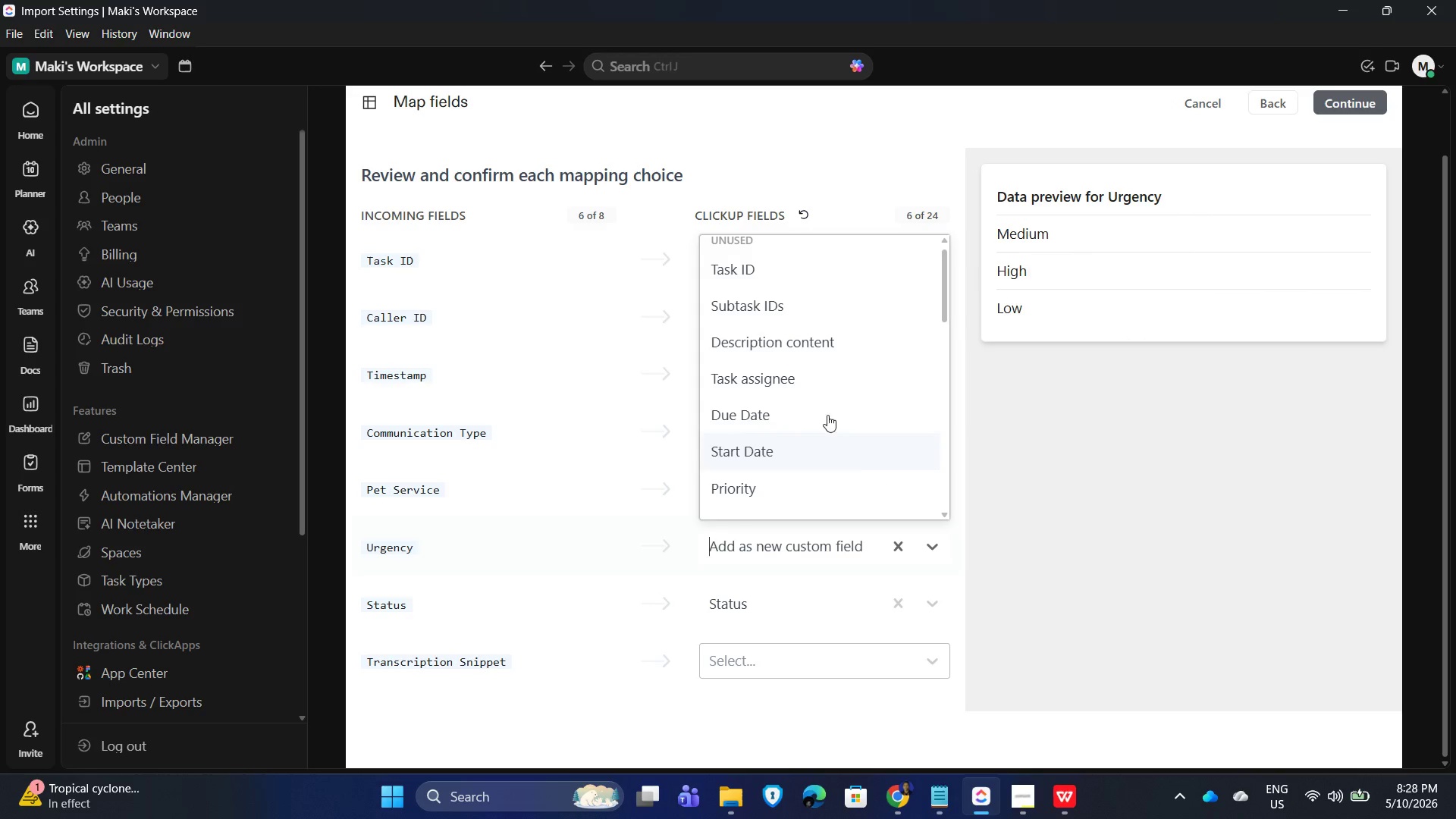 
scroll: coordinate [794, 453], scroll_direction: down, amount: 6.0
 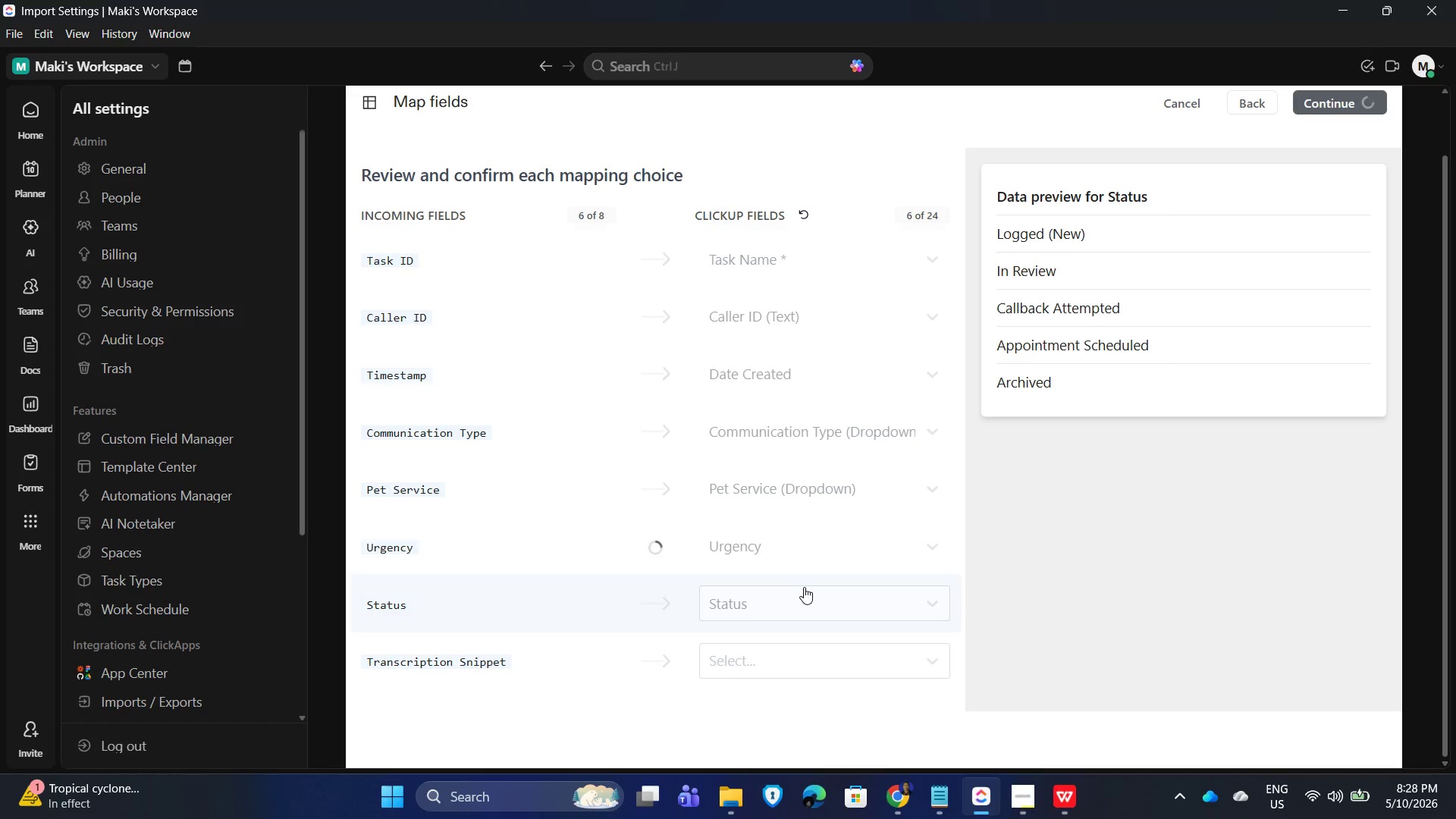 
wait(8.88)
 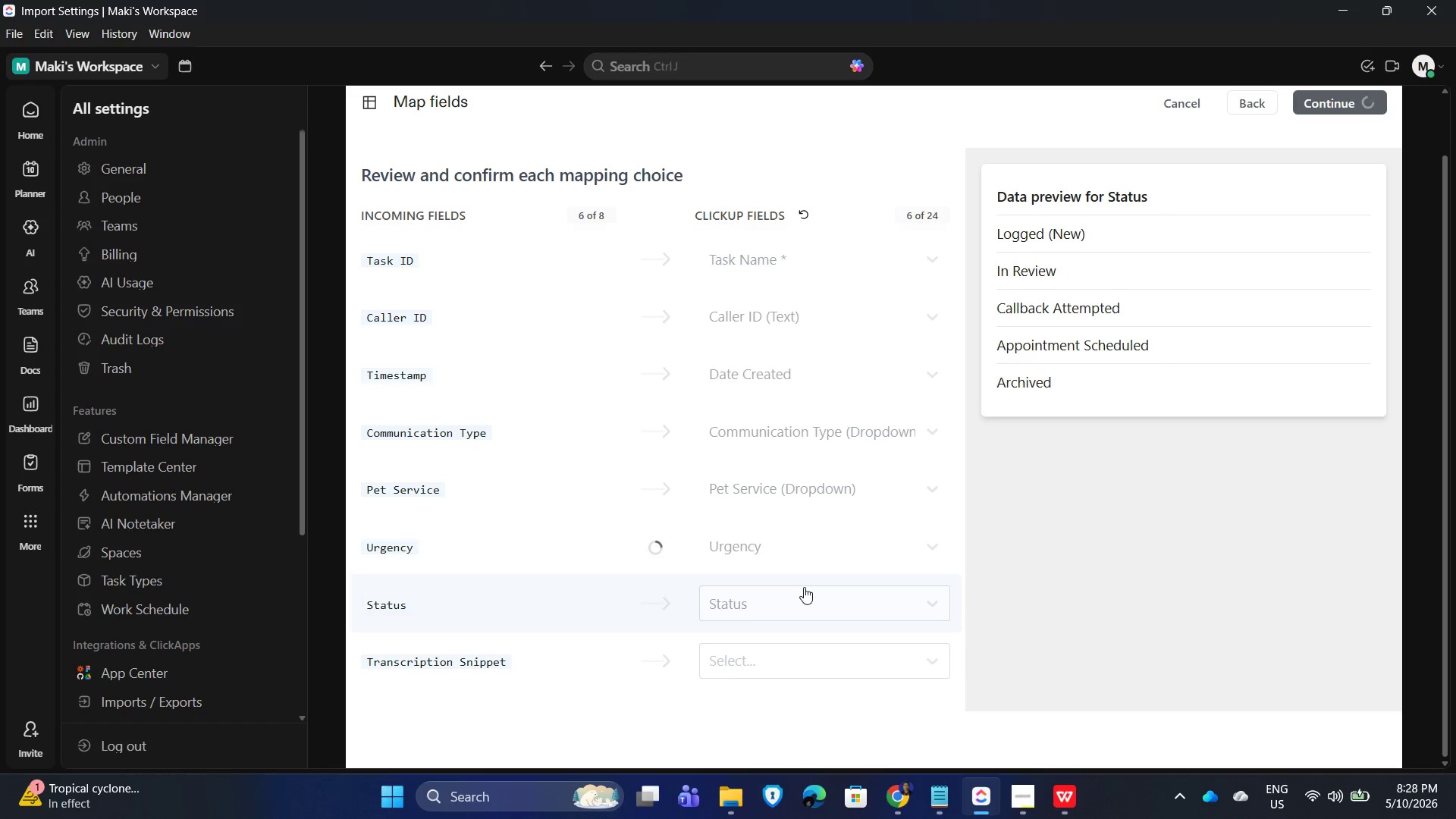 
scroll: coordinate [804, 706], scroll_direction: down, amount: 9.0
 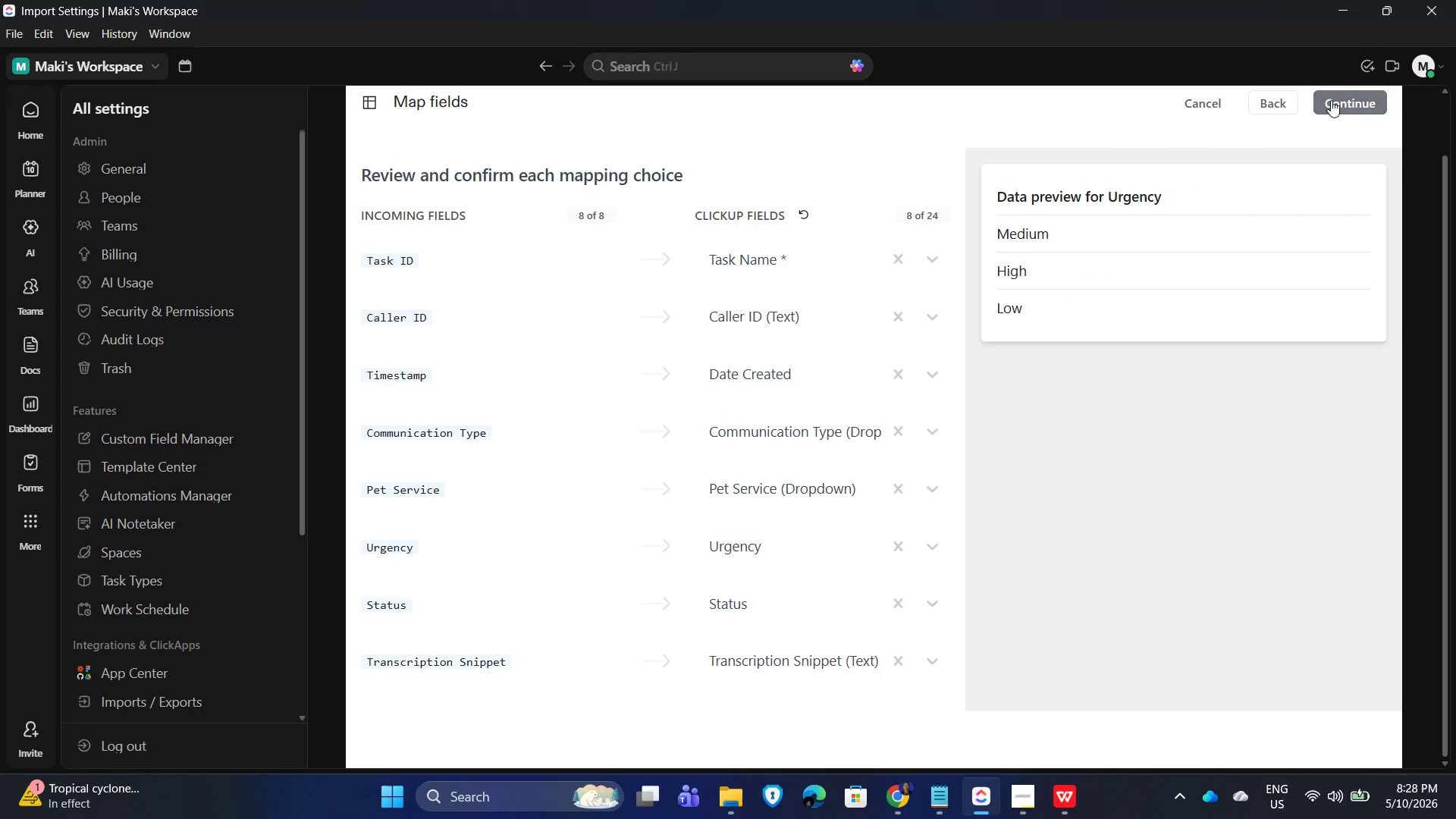 
left_click([1340, 99])
 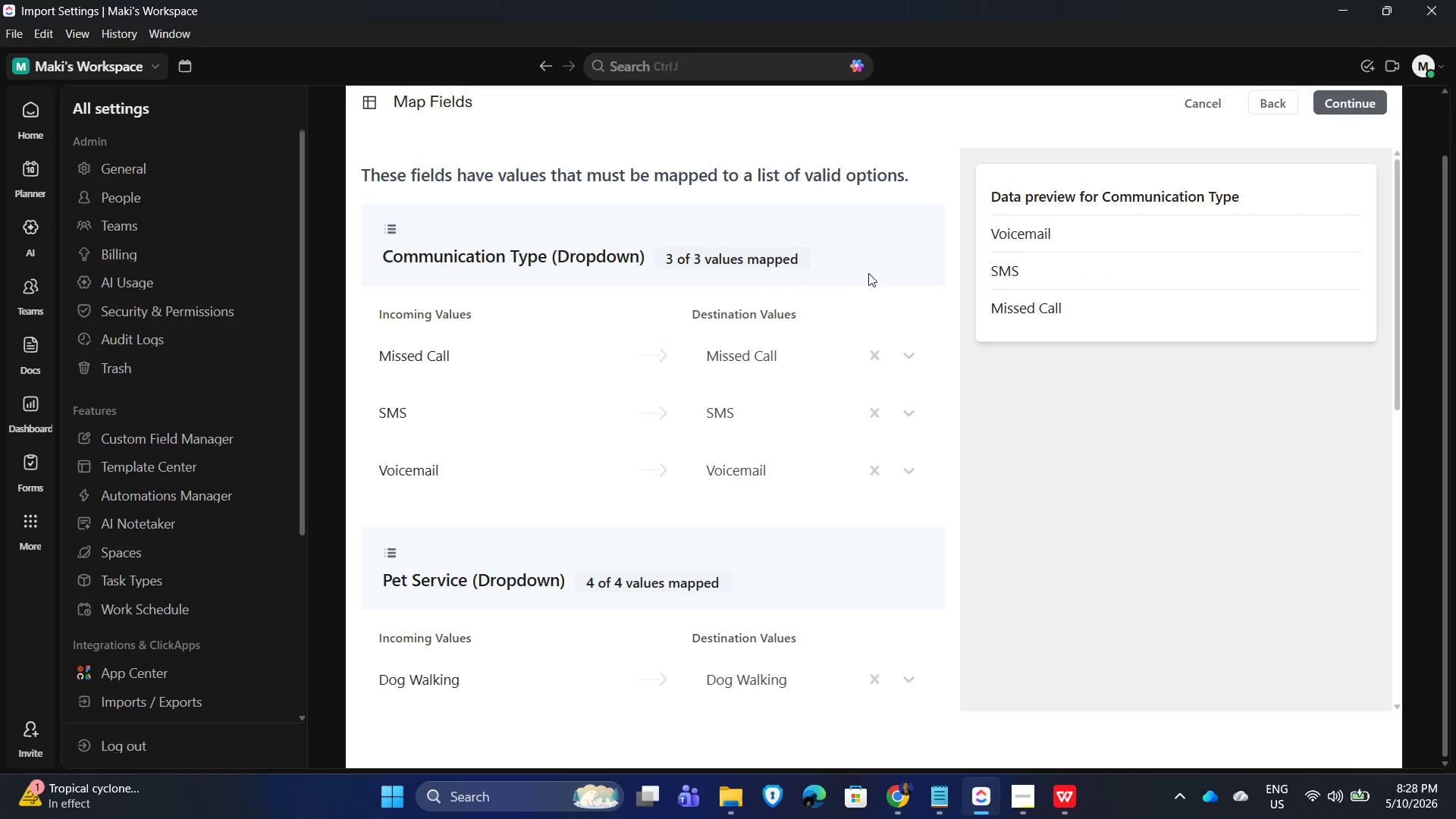 
left_click([1347, 96])
 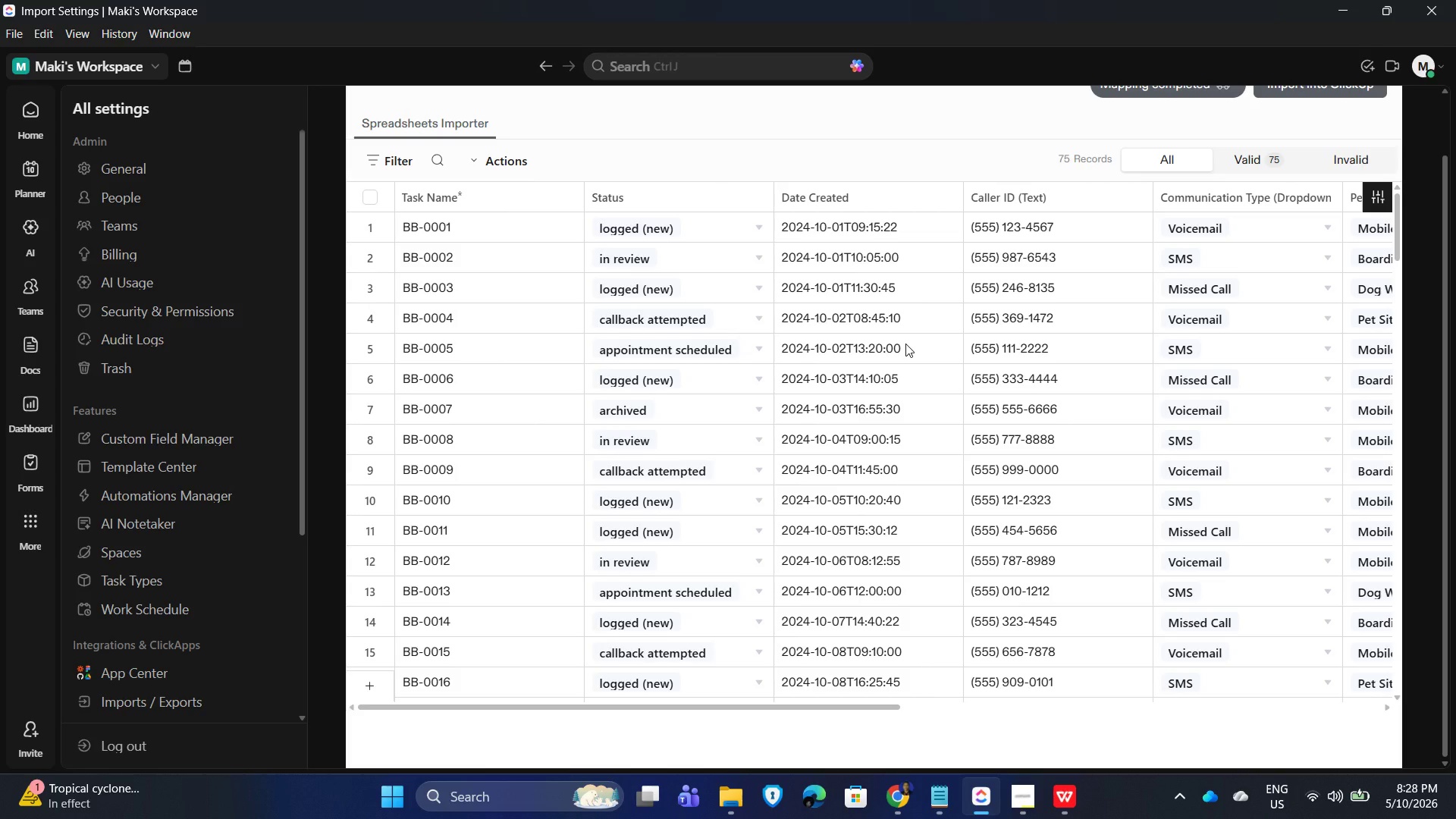 
scroll: coordinate [979, 249], scroll_direction: down, amount: 4.0
 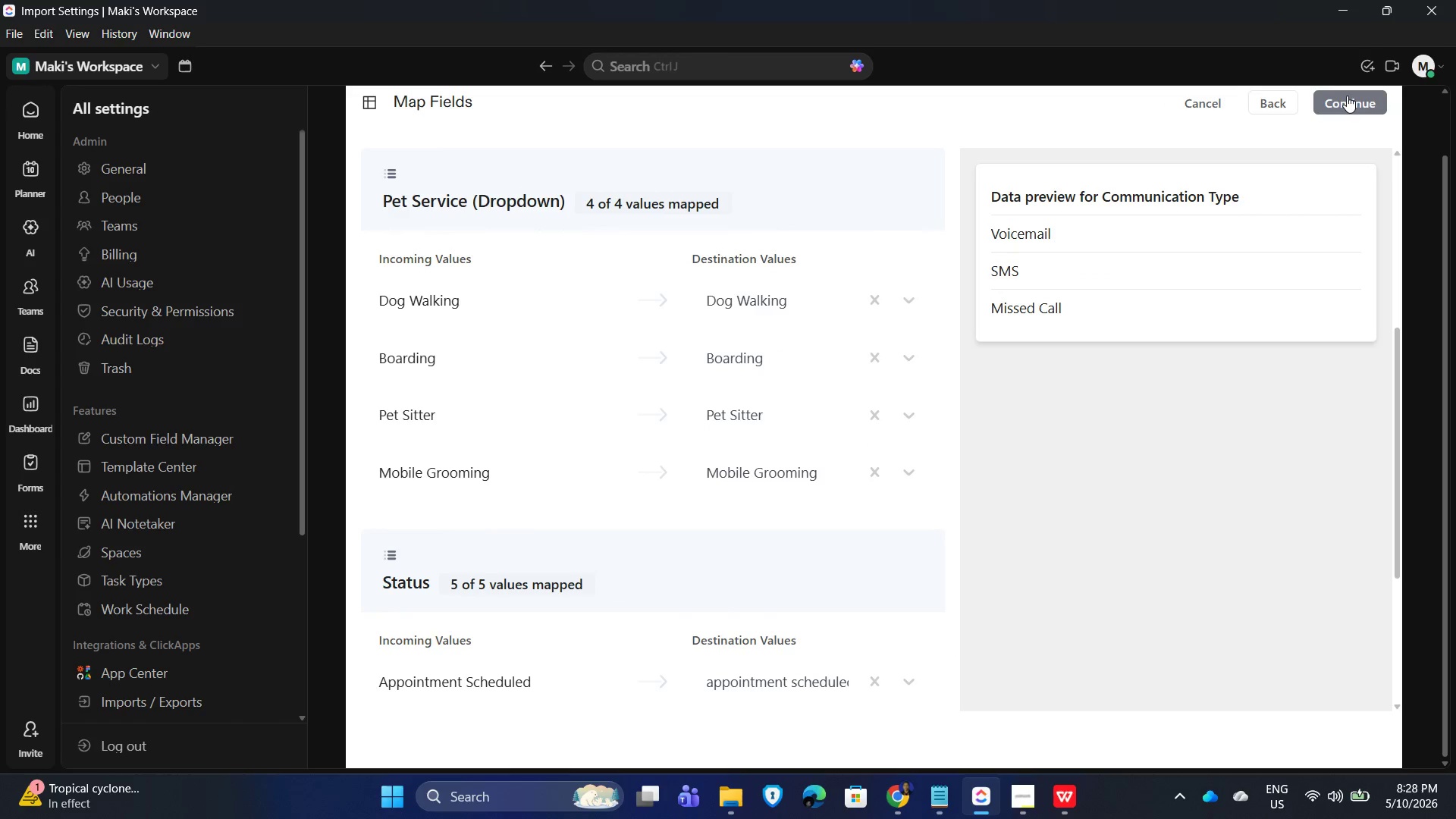 
wait(9.29)
 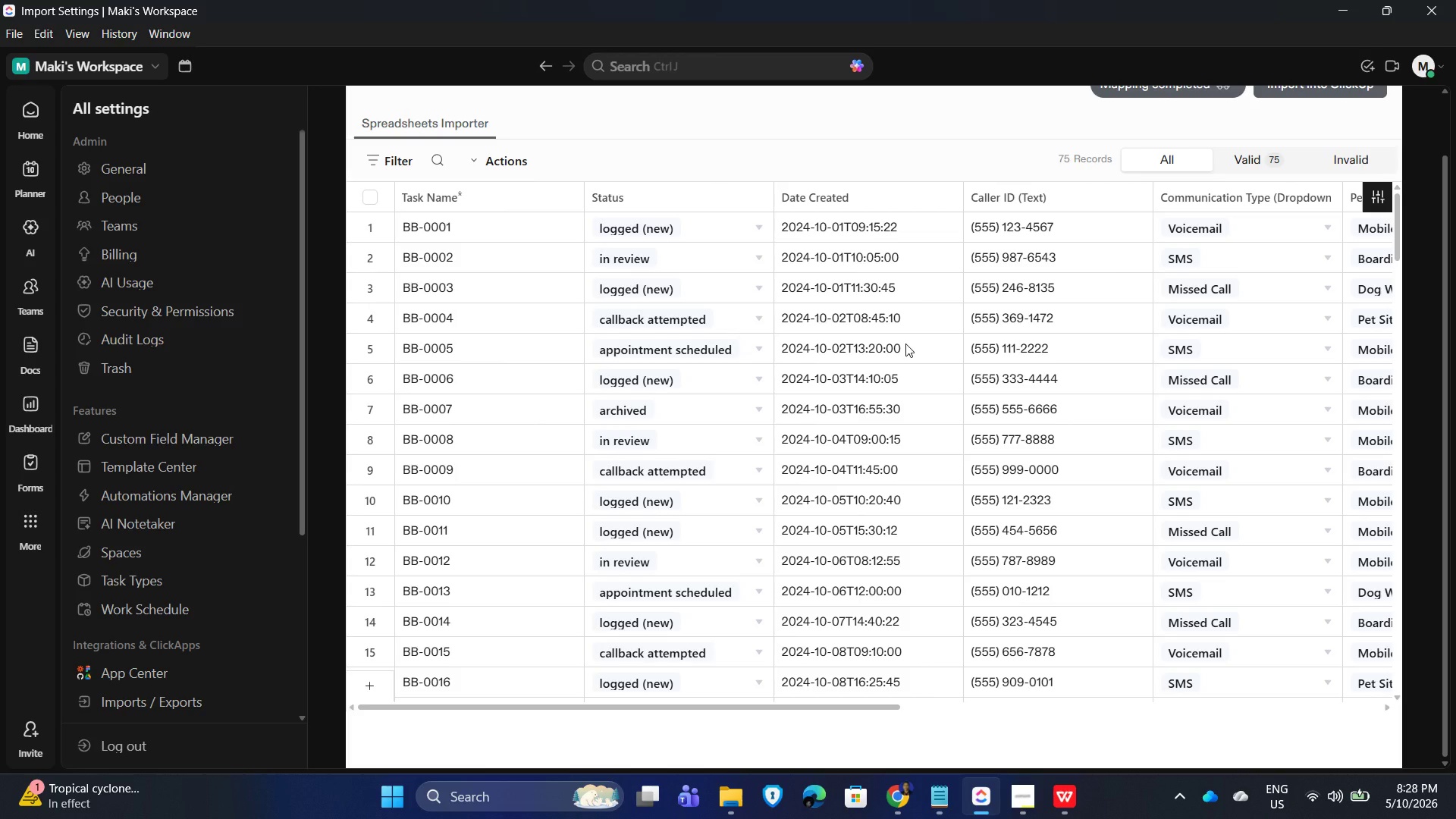 
scroll: coordinate [929, 331], scroll_direction: up, amount: 4.0
 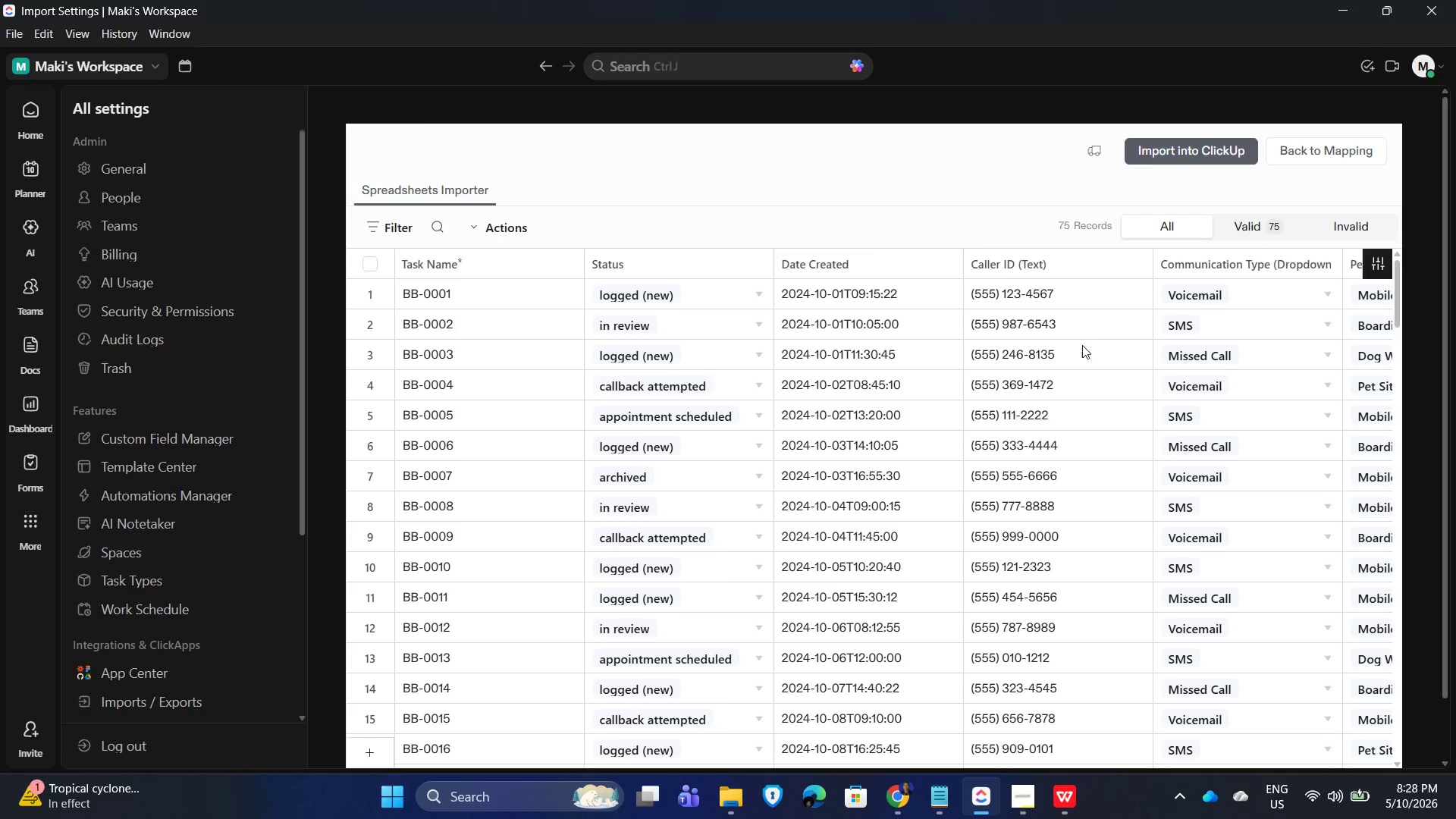 
hold_key(key=ArrowRight, duration=0.61)
 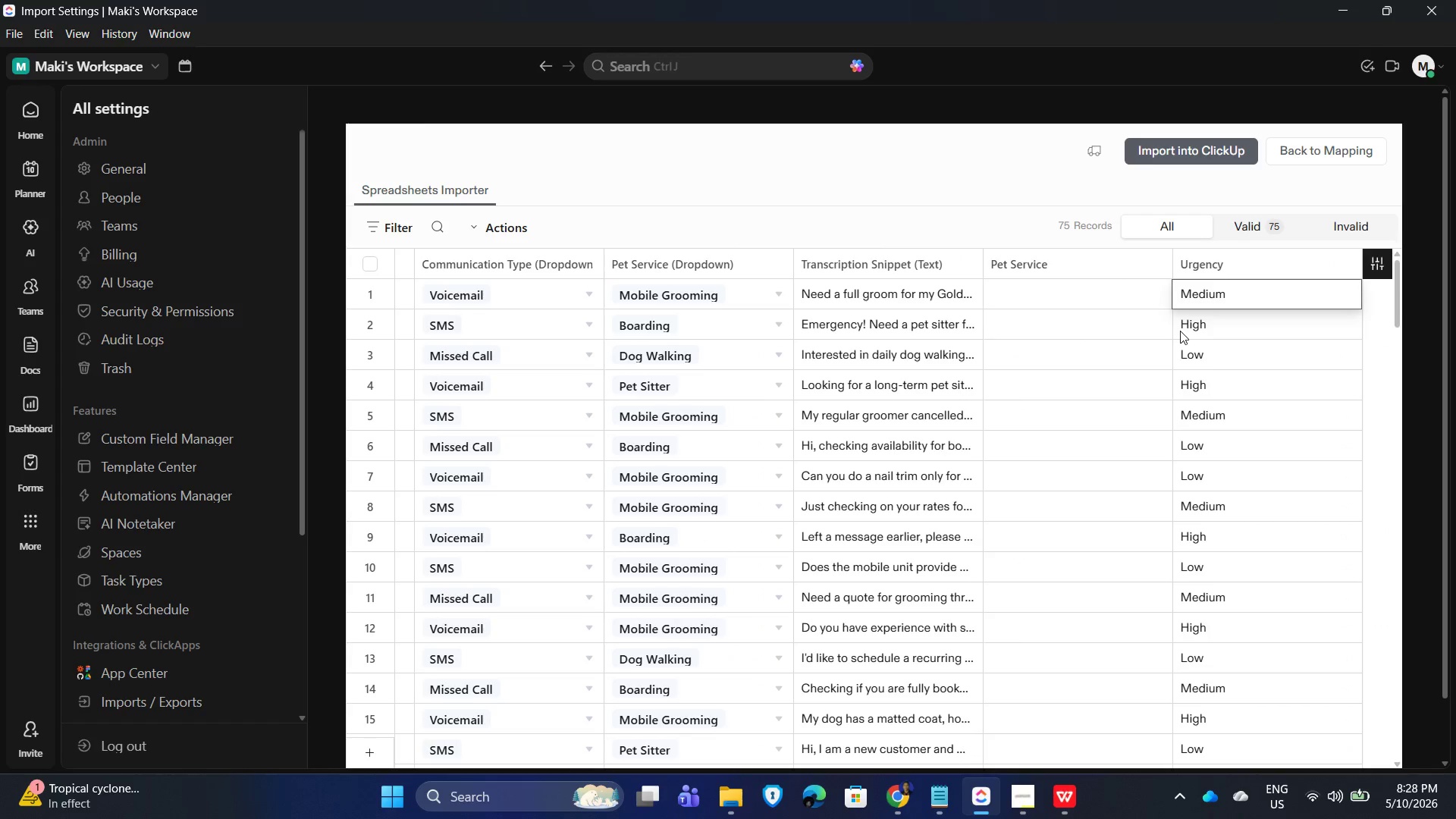 
key(ArrowRight)
 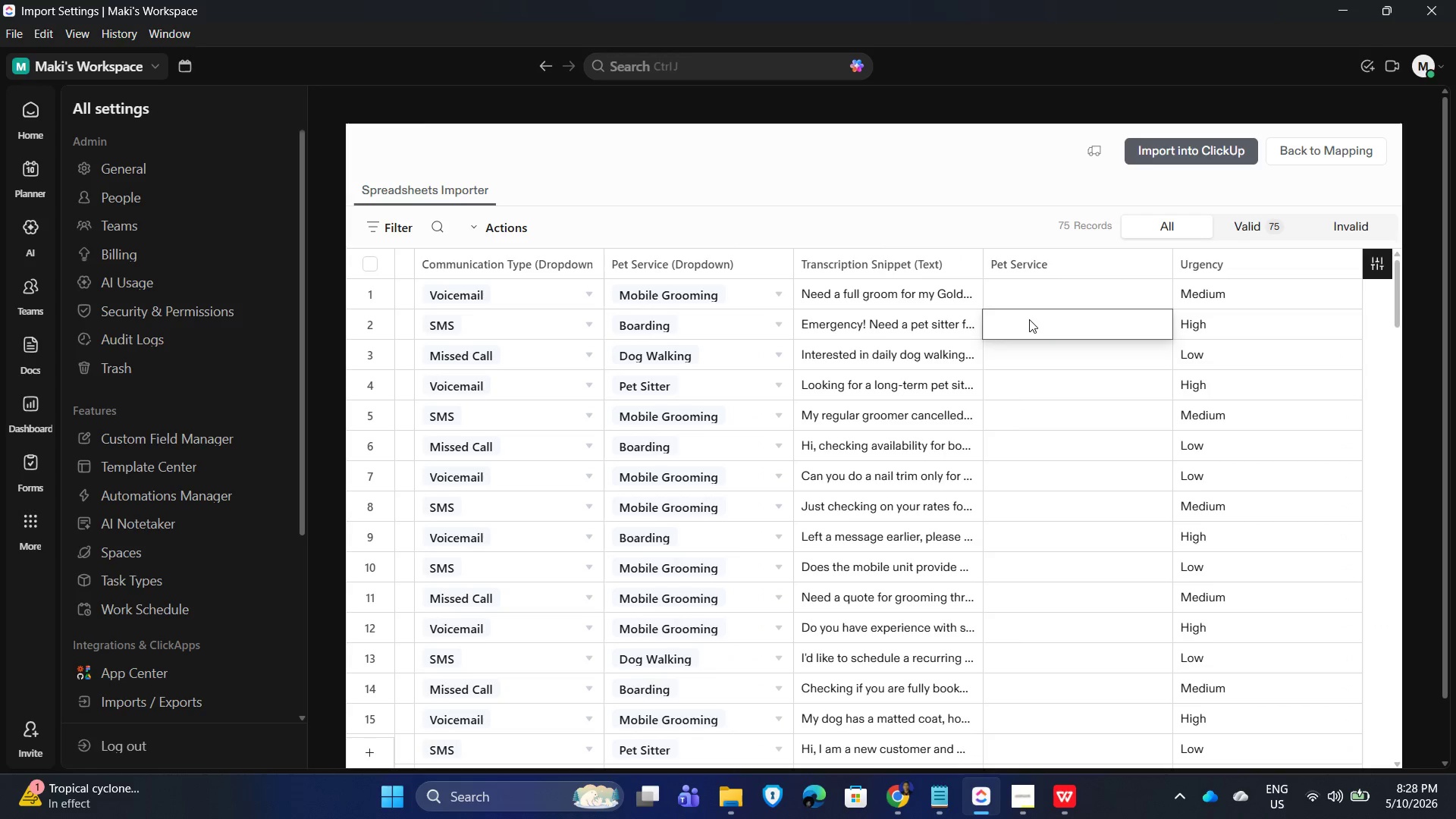 
double_click([1036, 315])
 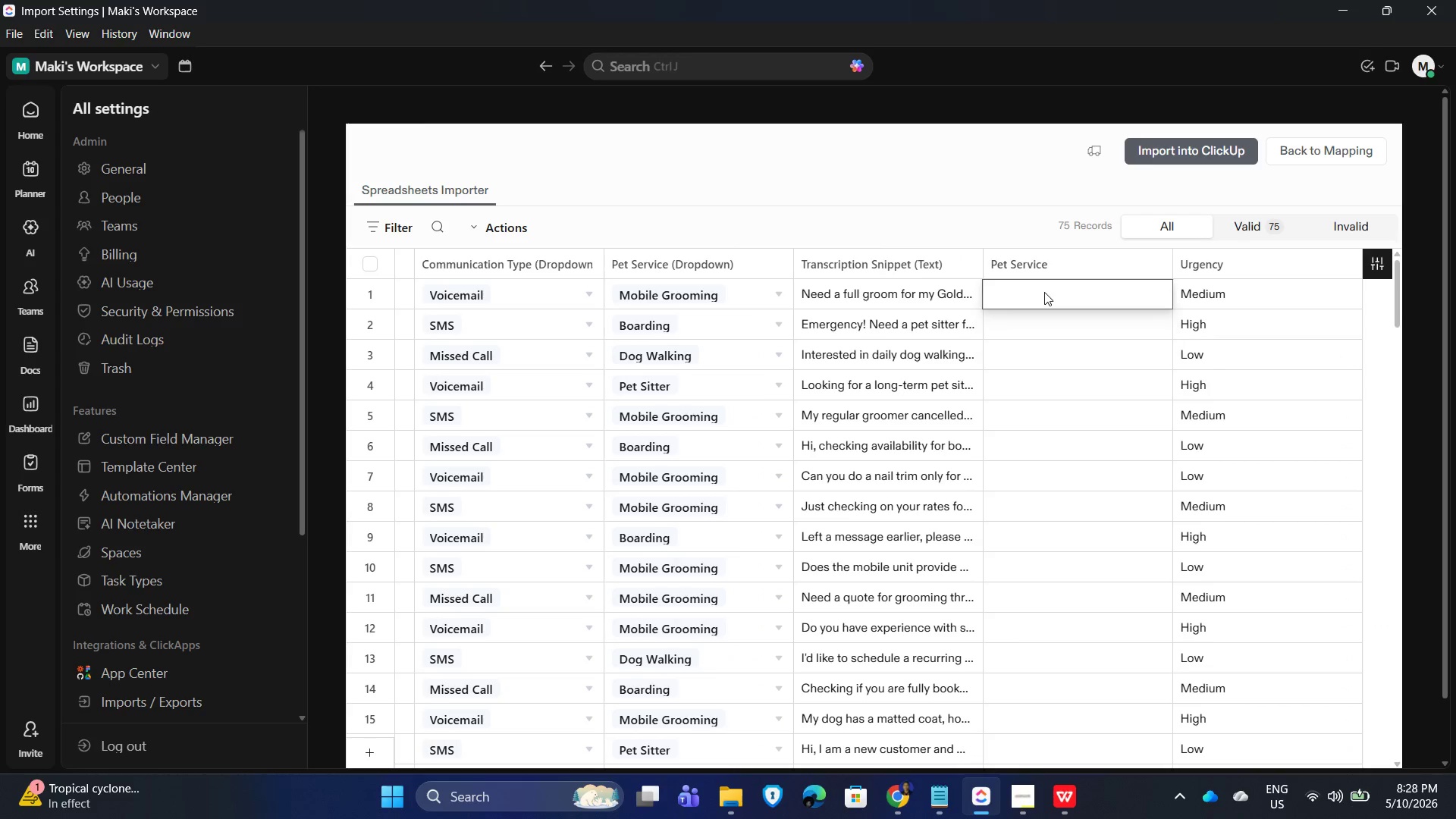 
triple_click([1044, 292])
 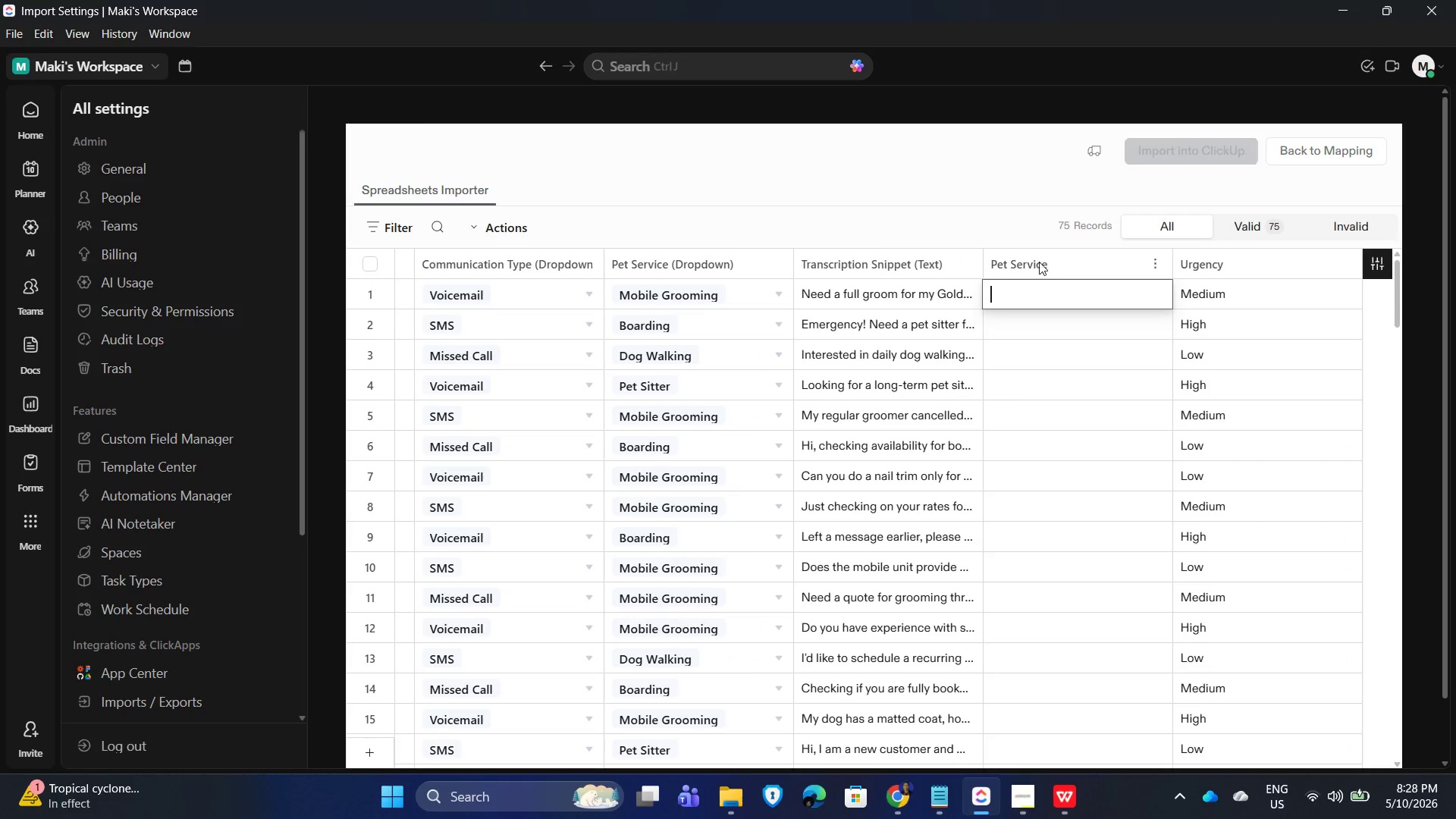 
triple_click([1039, 261])
 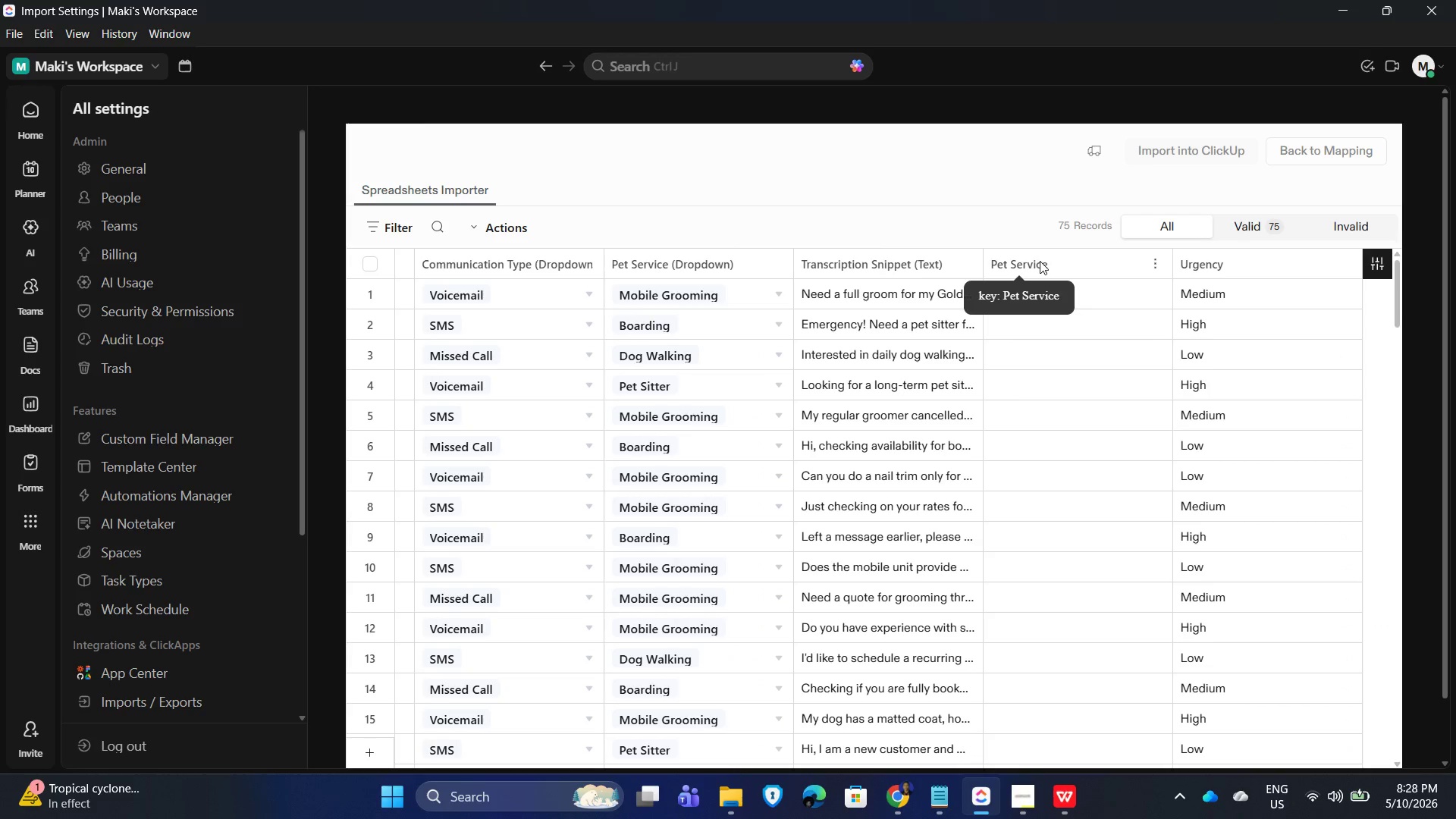 
triple_click([1040, 261])
 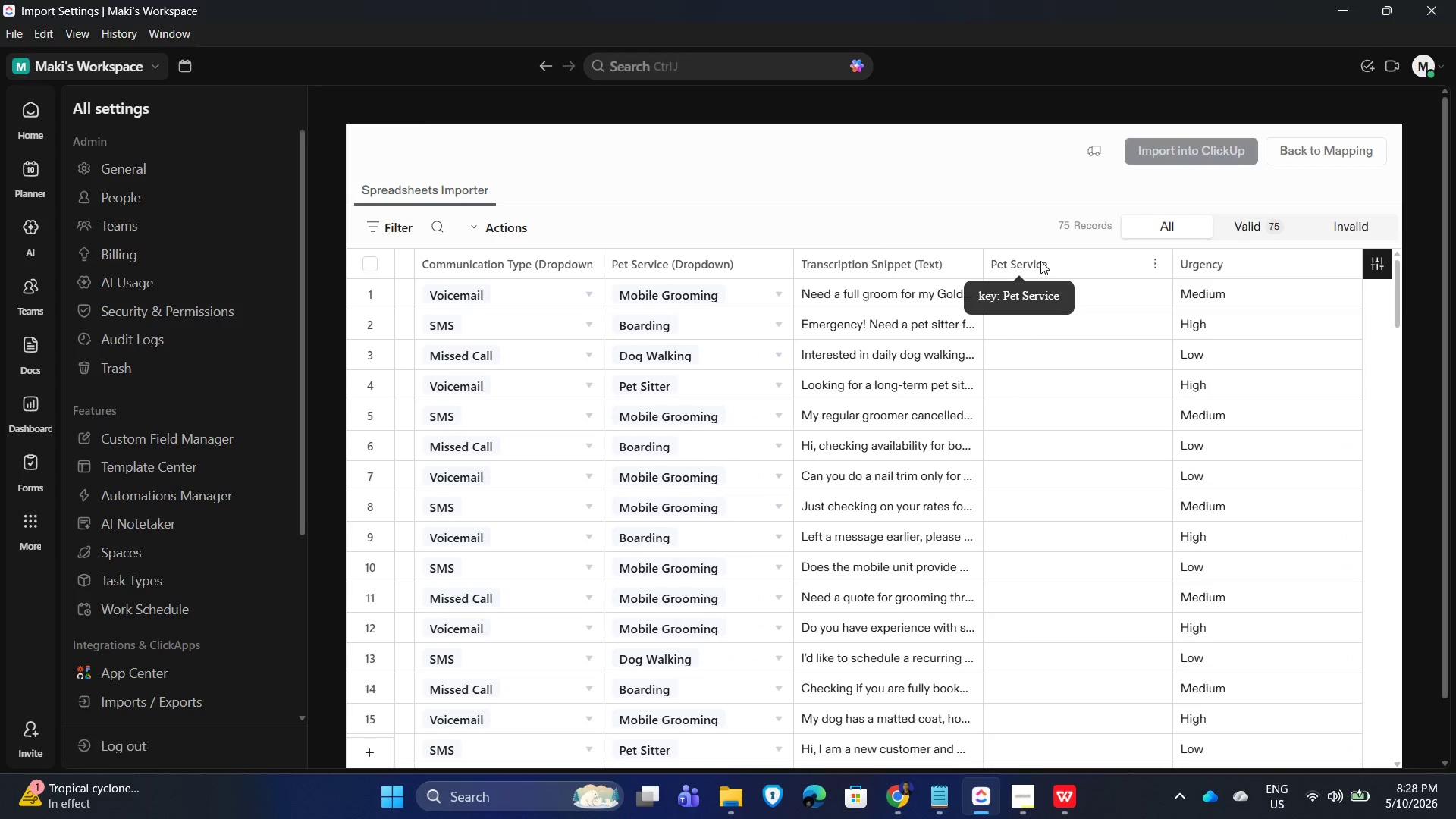 
triple_click([1040, 261])
 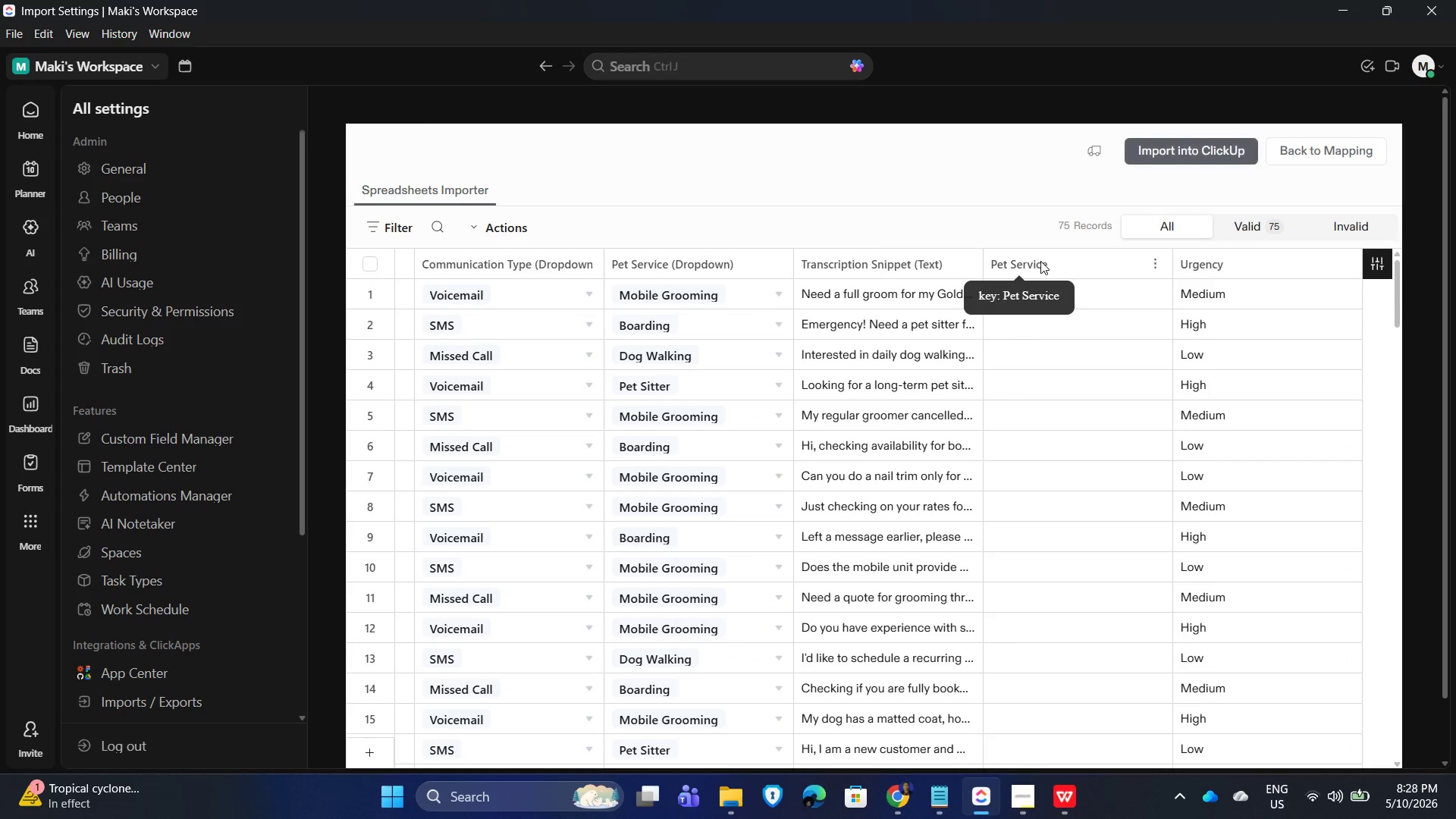 
triple_click([1040, 261])
 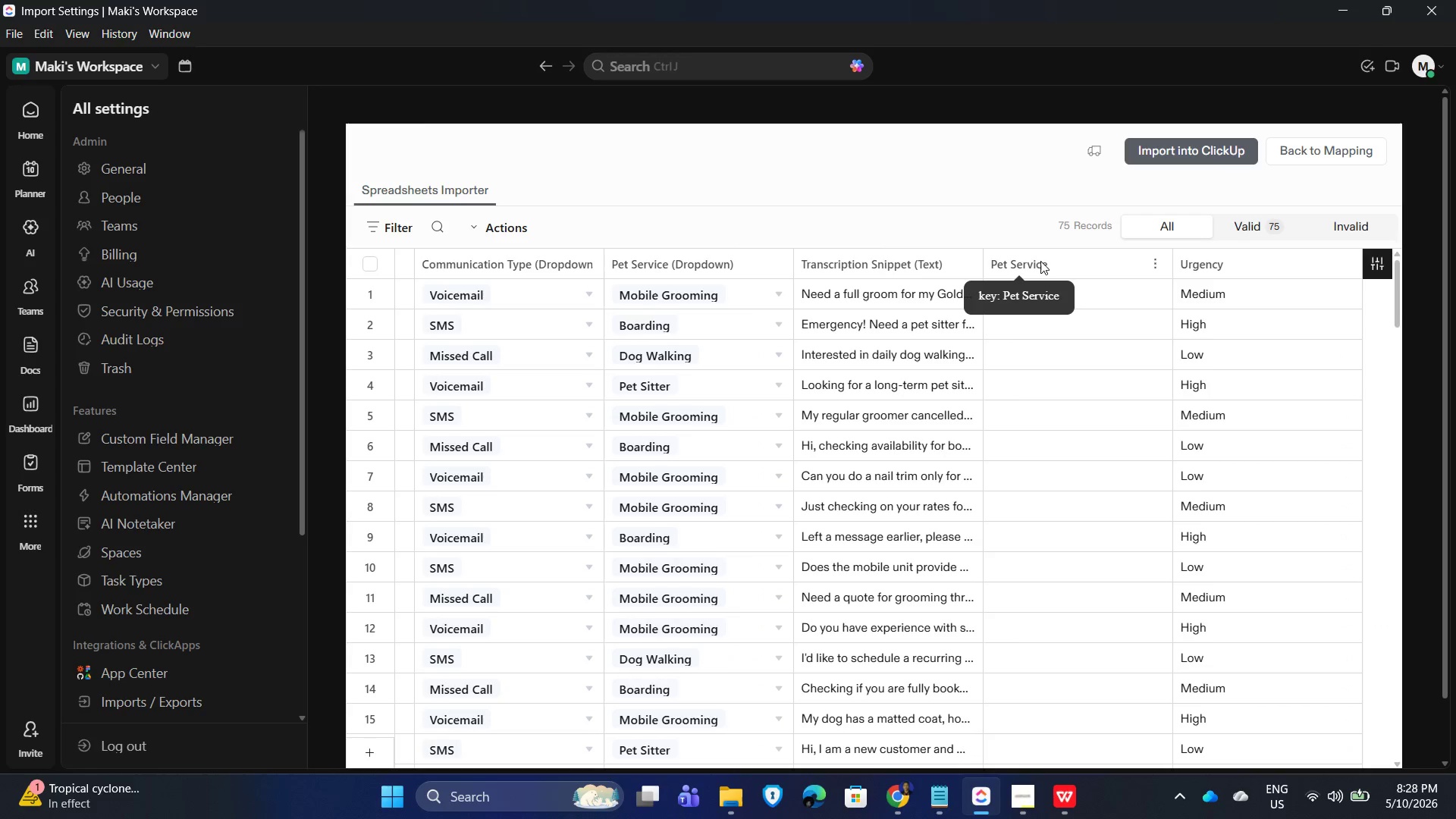 
triple_click([1040, 261])
 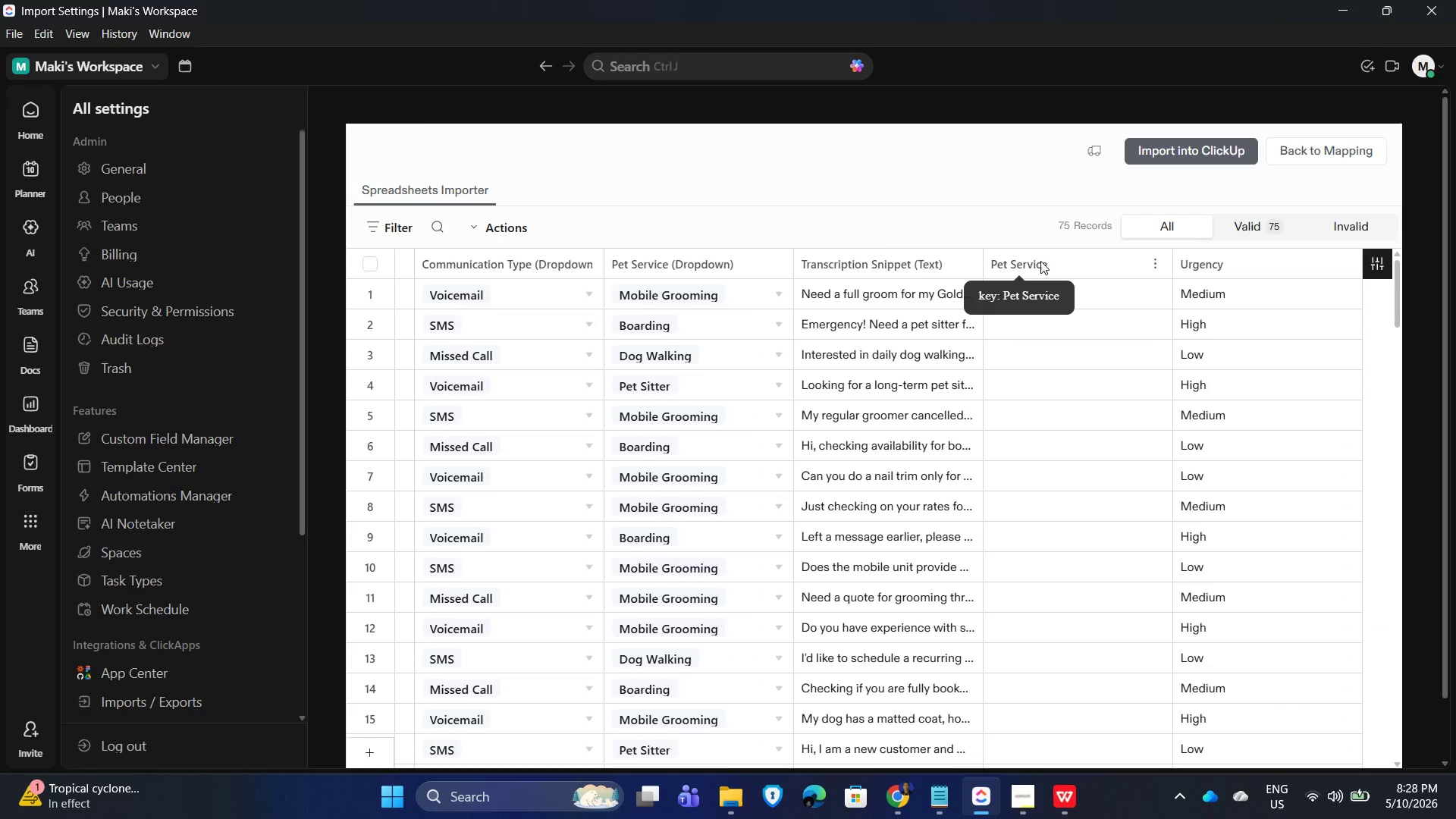 
triple_click([1040, 261])
 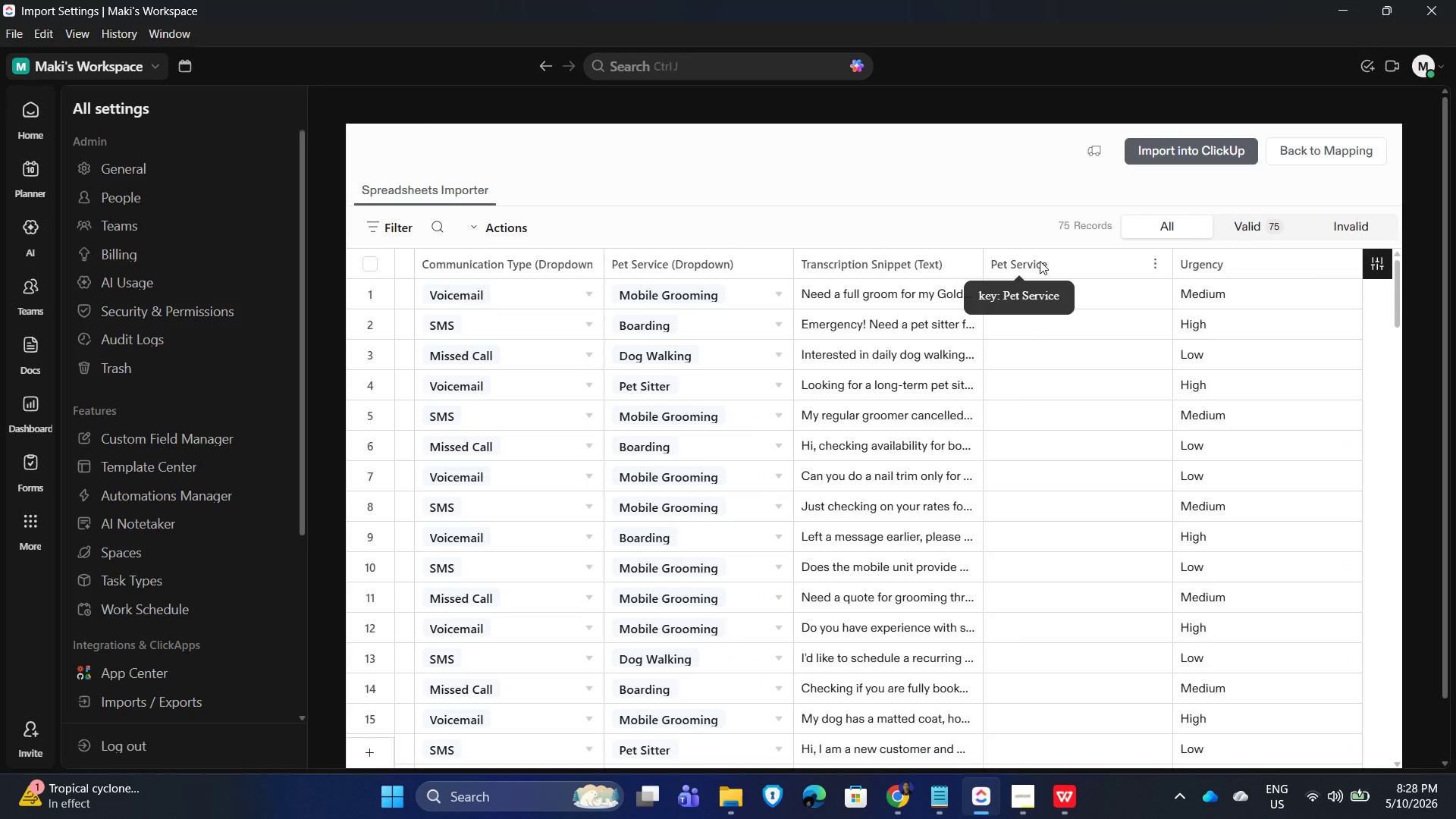 
triple_click([1040, 261])
 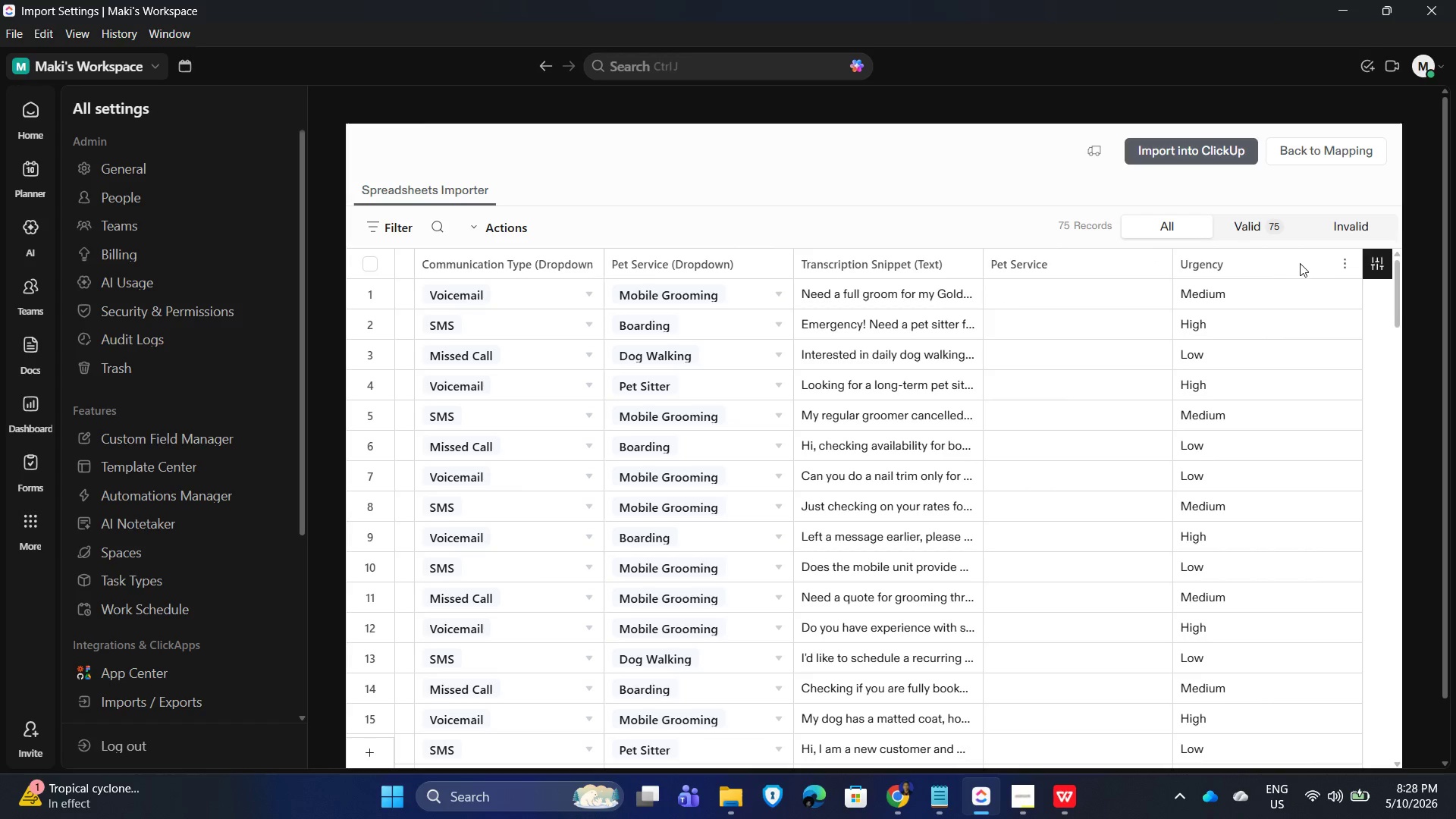 
wait(8.64)
 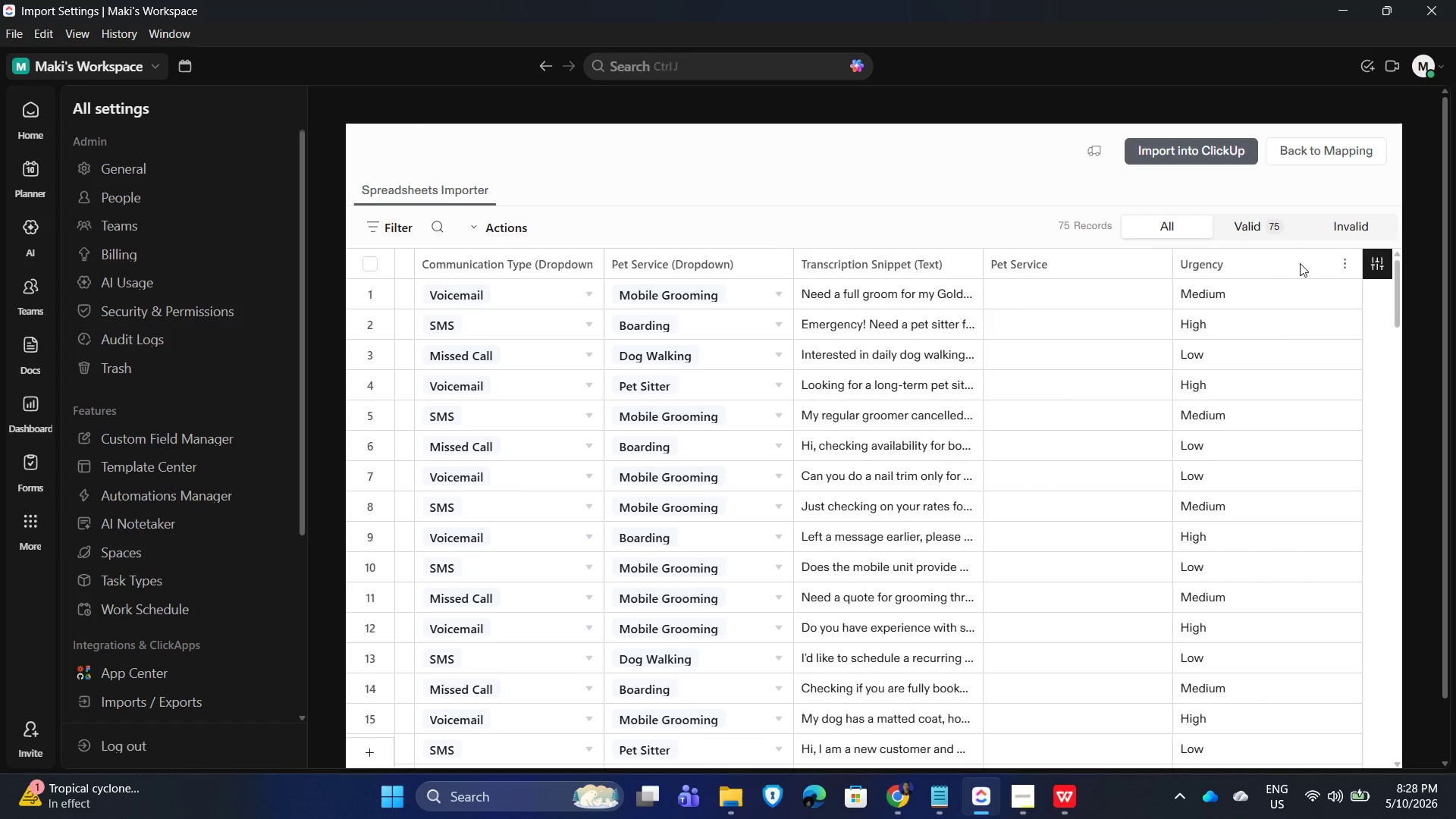 
left_click([1313, 147])
 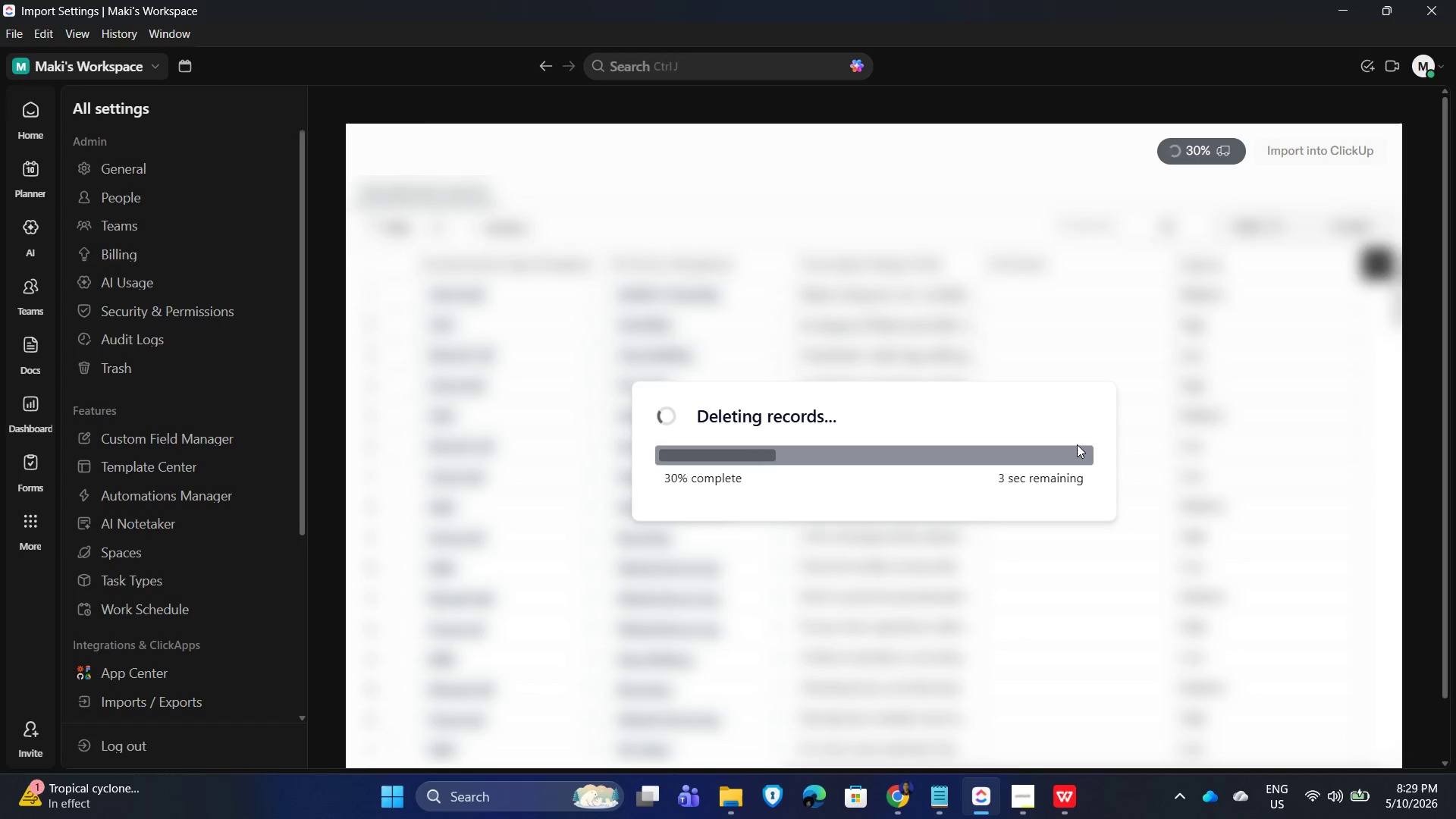 
wait(10.58)
 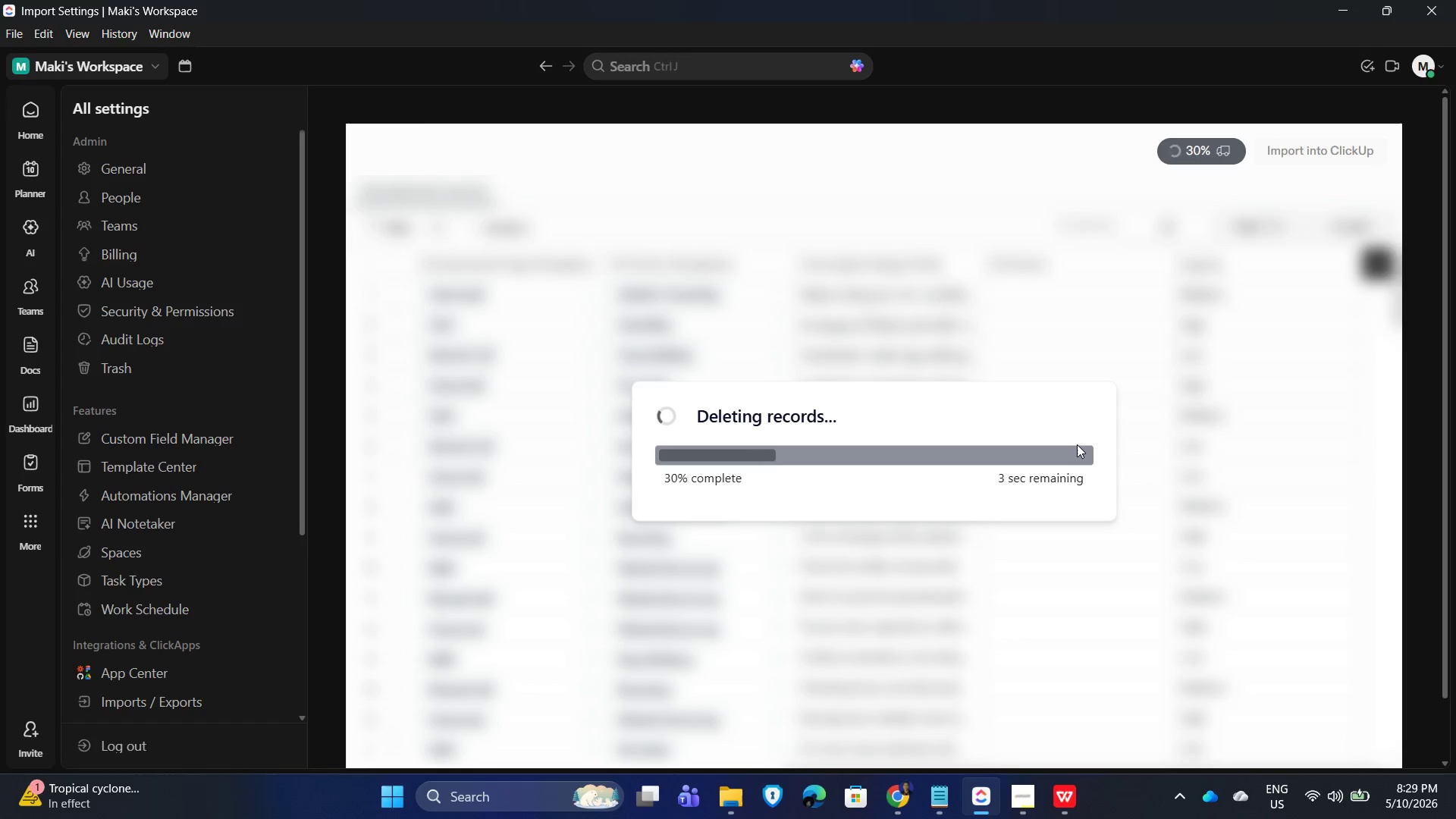 
scroll: coordinate [719, 567], scroll_direction: down, amount: 3.0
 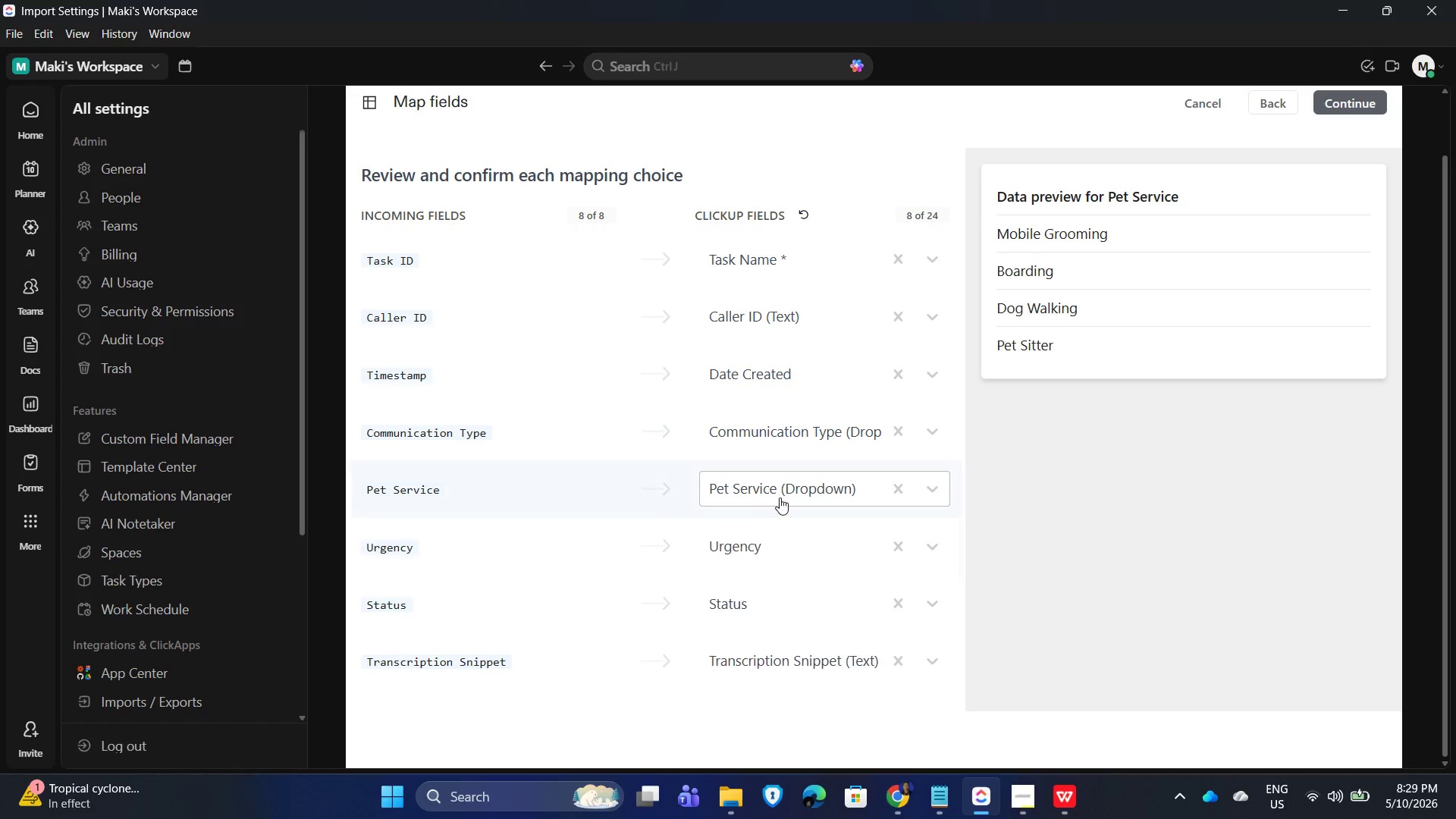 
left_click([788, 493])
 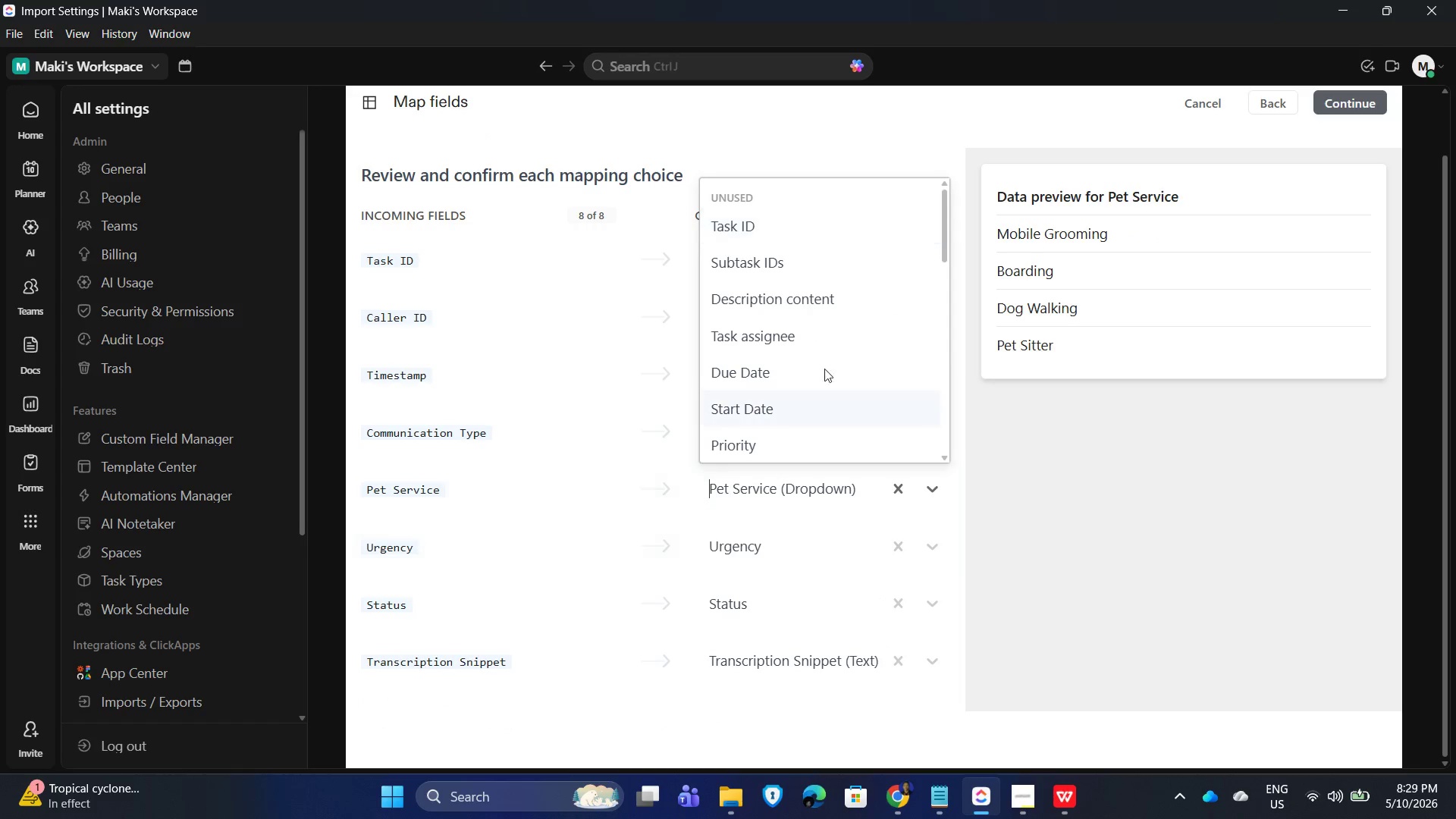 
scroll: coordinate [821, 422], scroll_direction: down, amount: 9.0
 